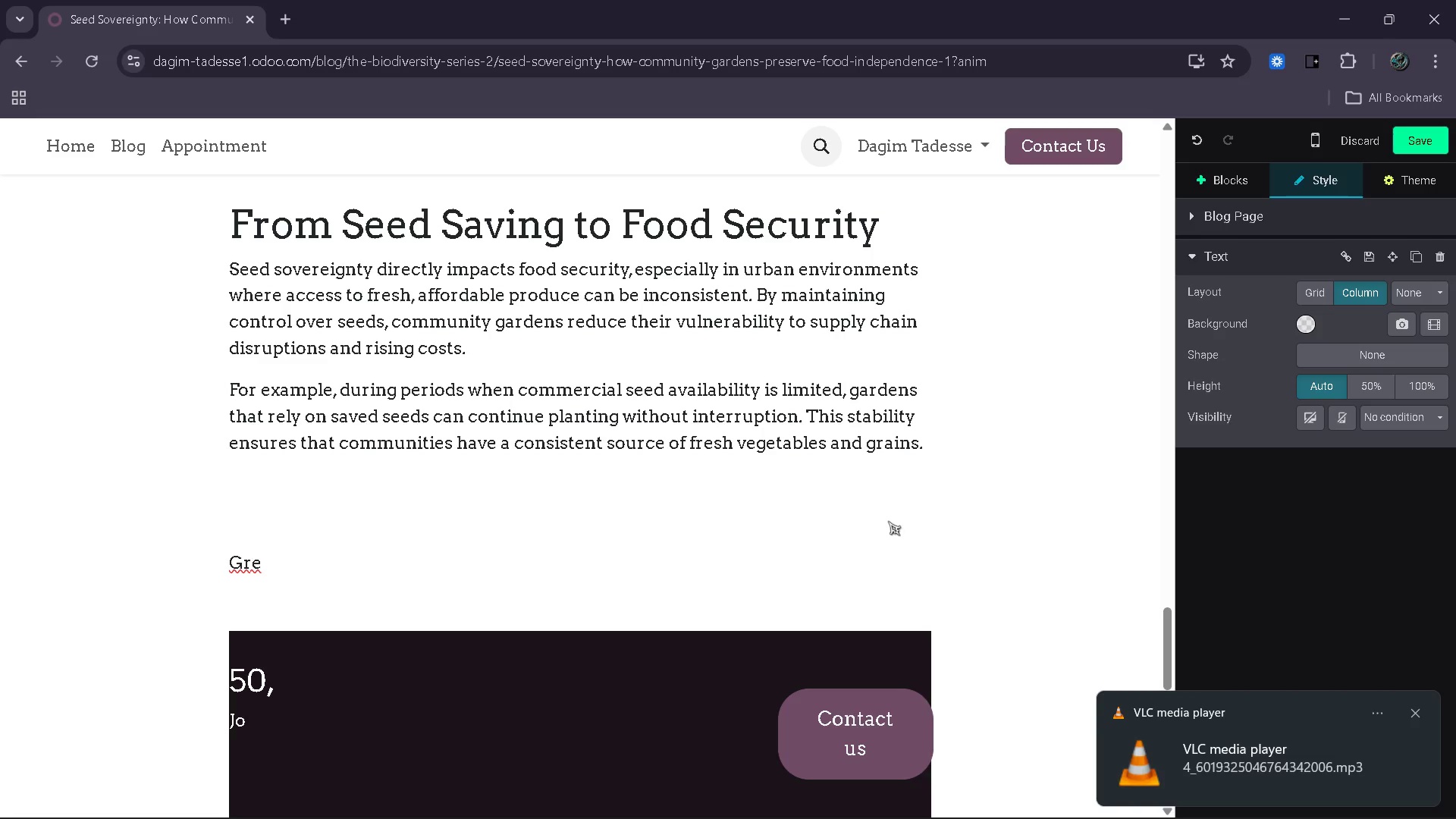 
key(Enter)
 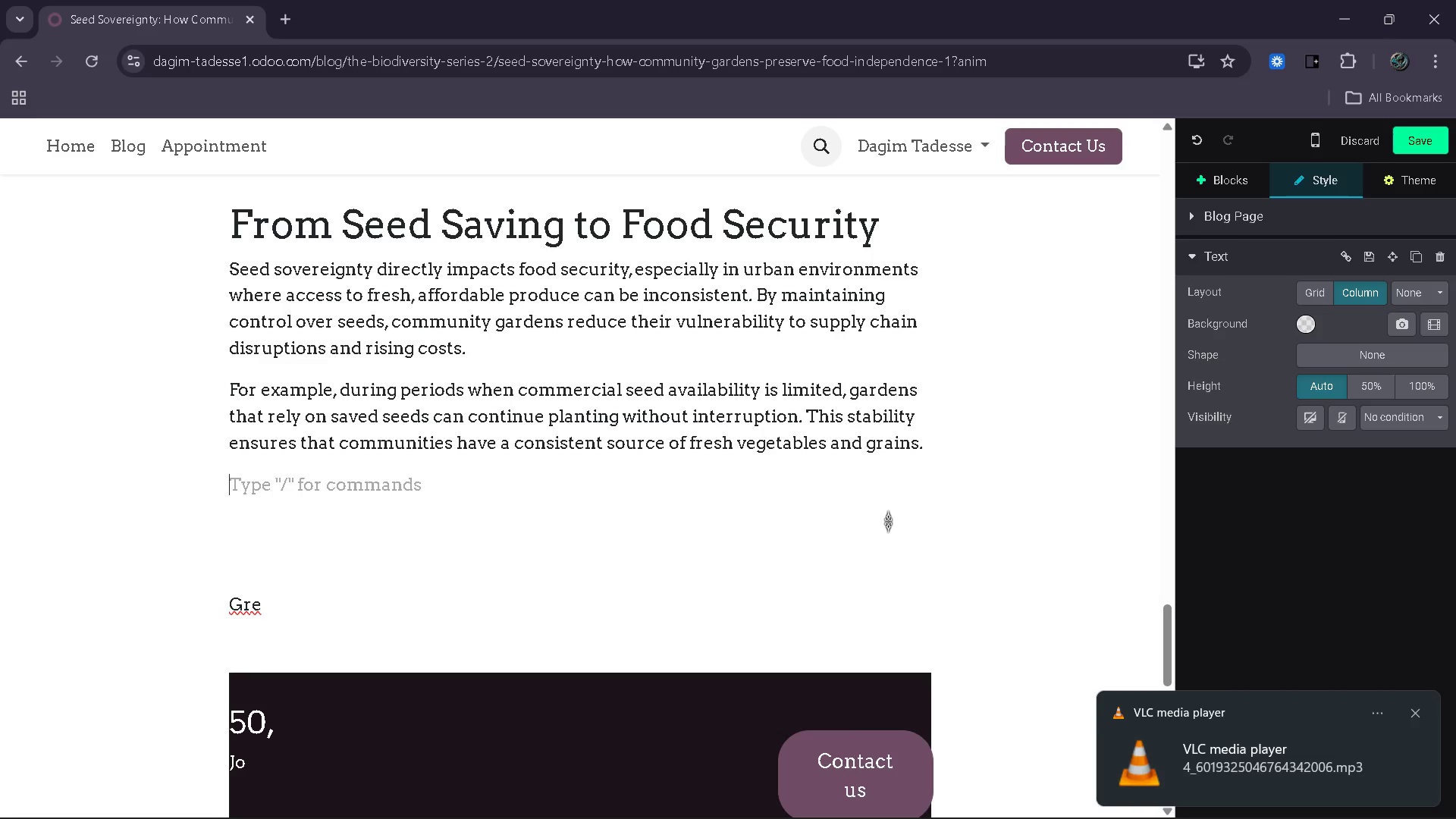 
type(Beyong)
key(Backspace)
type(d availability, seed saving)
 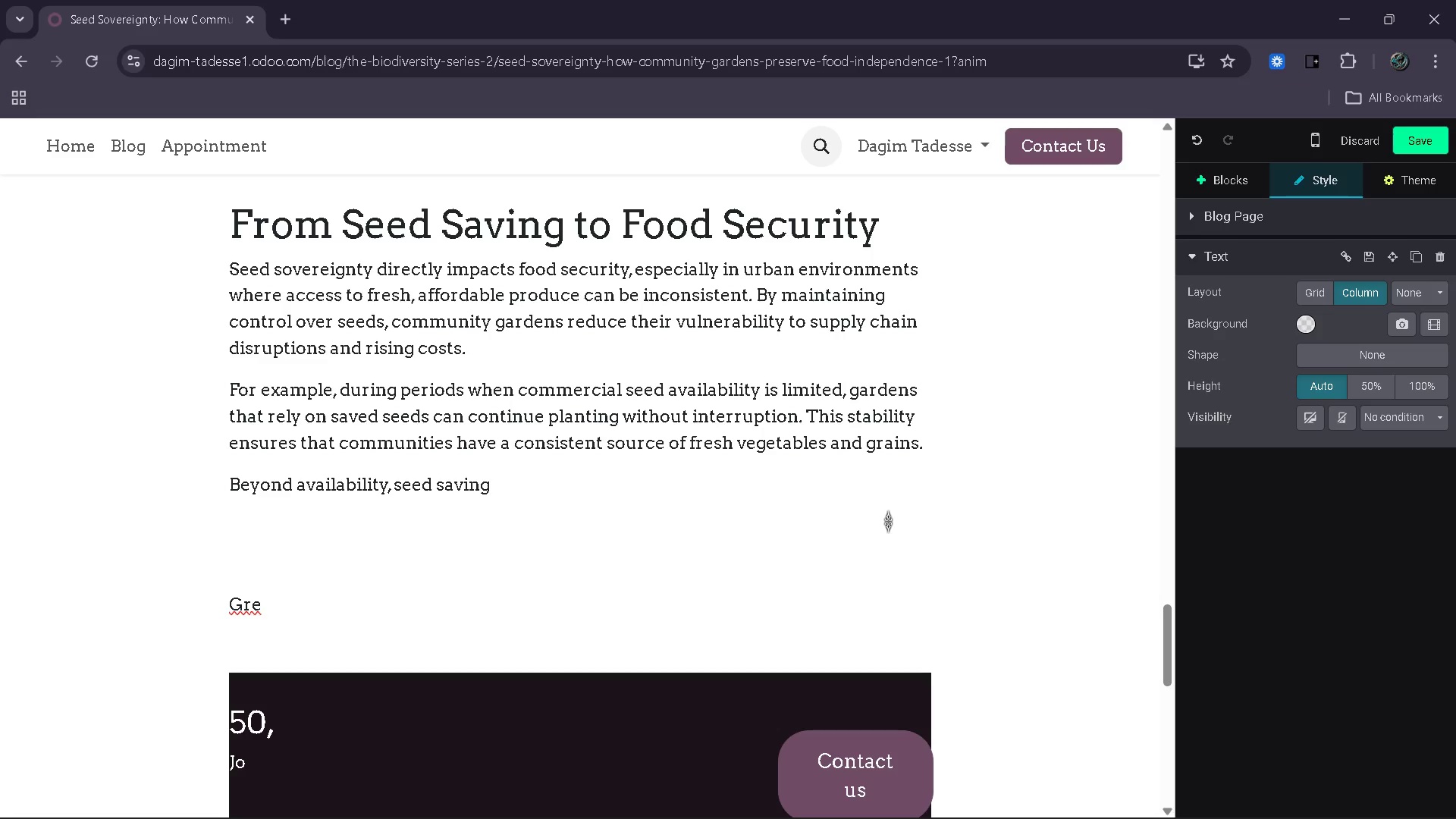 
wait(6.78)
 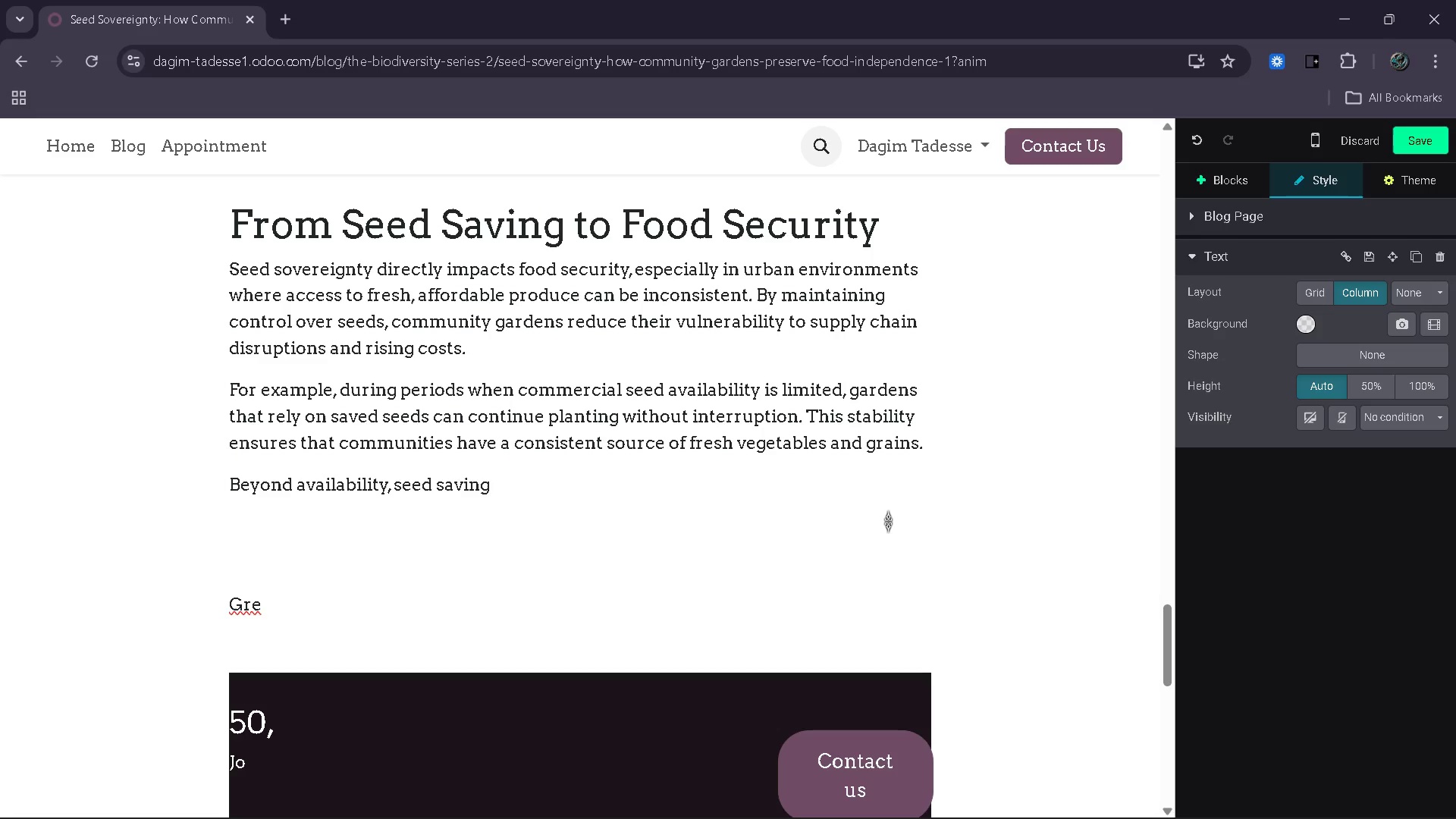 
key(Space)
 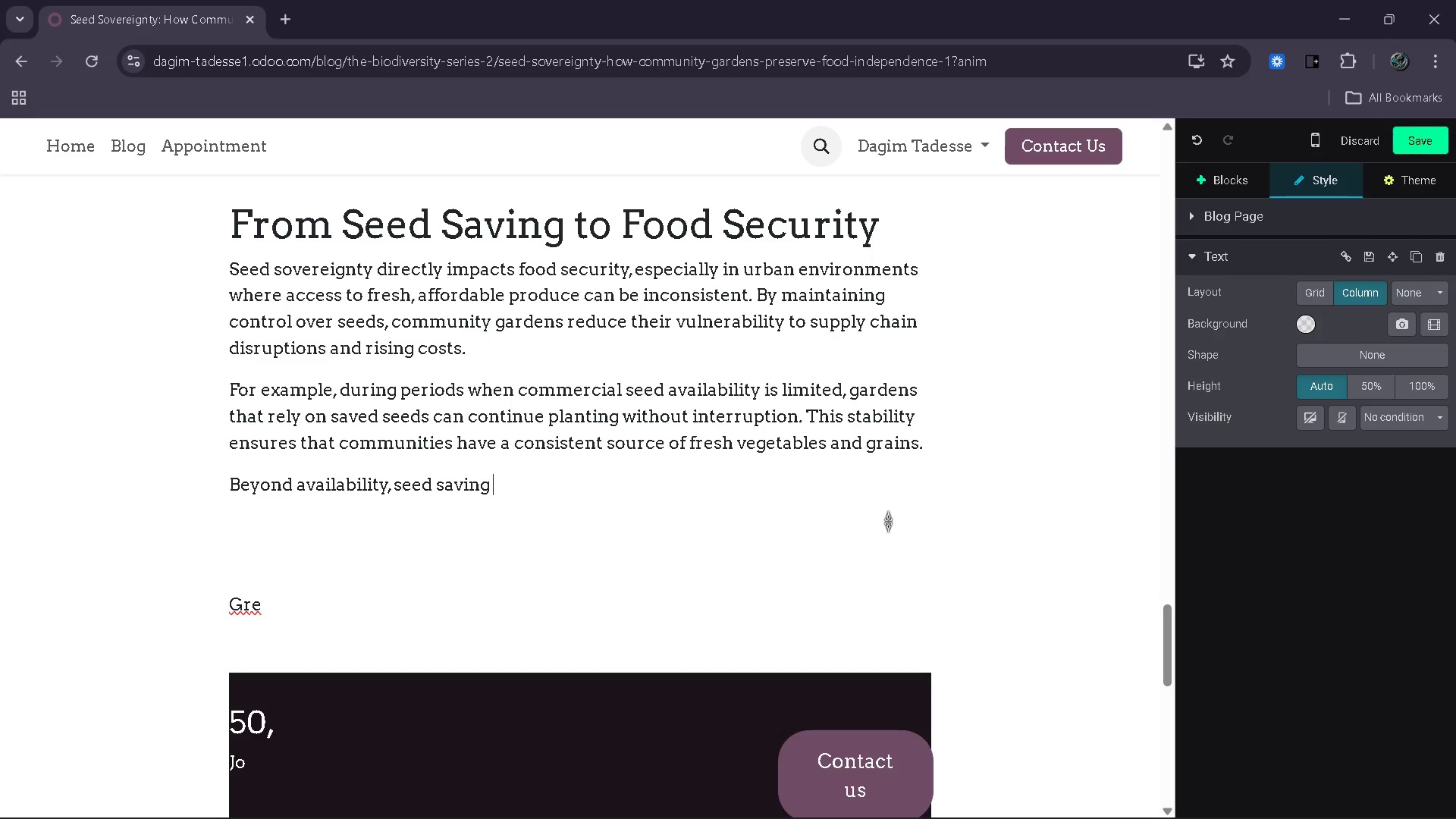 
wait(17.94)
 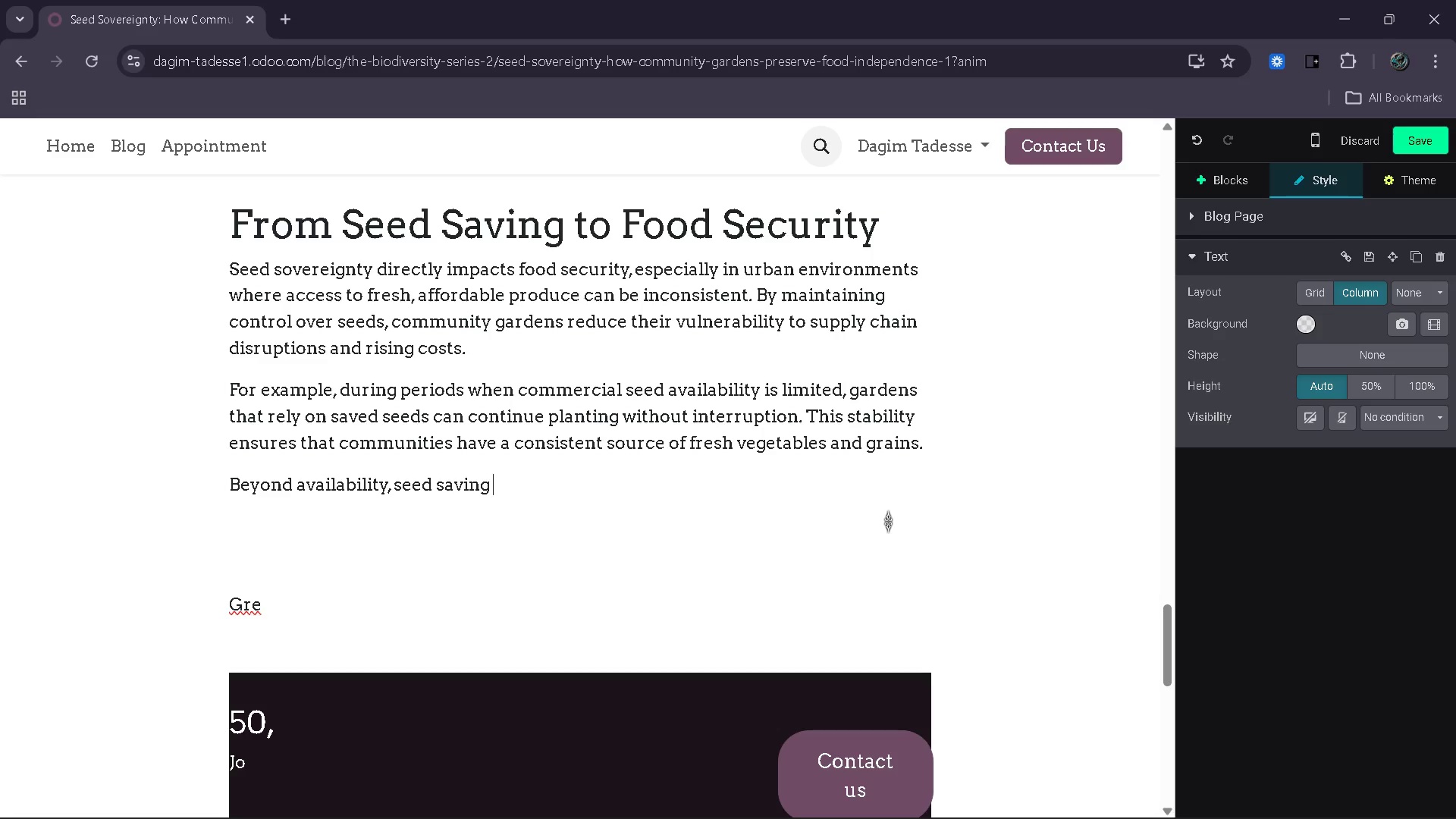 
key(Backspace)
 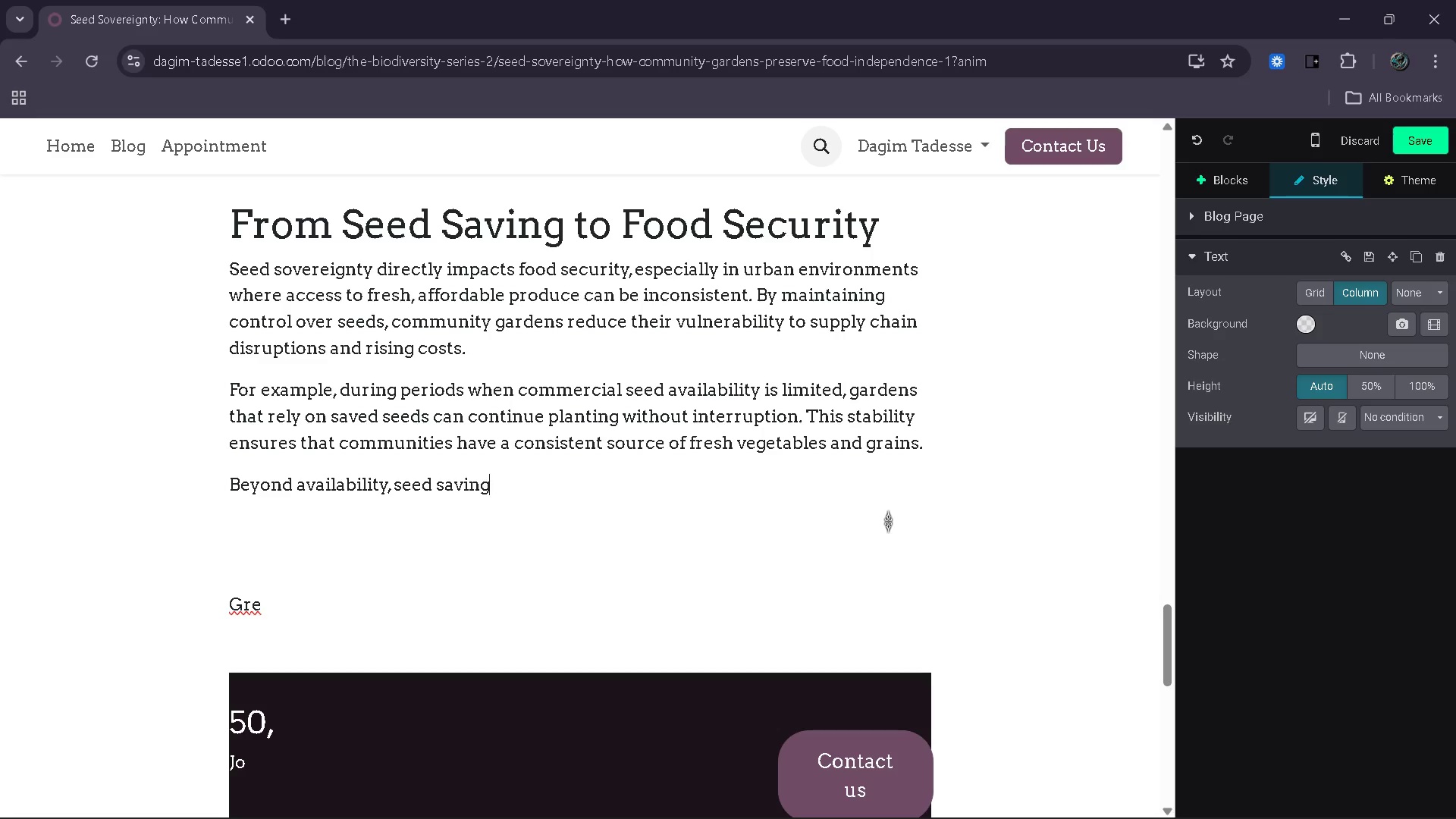 
key(Space)
 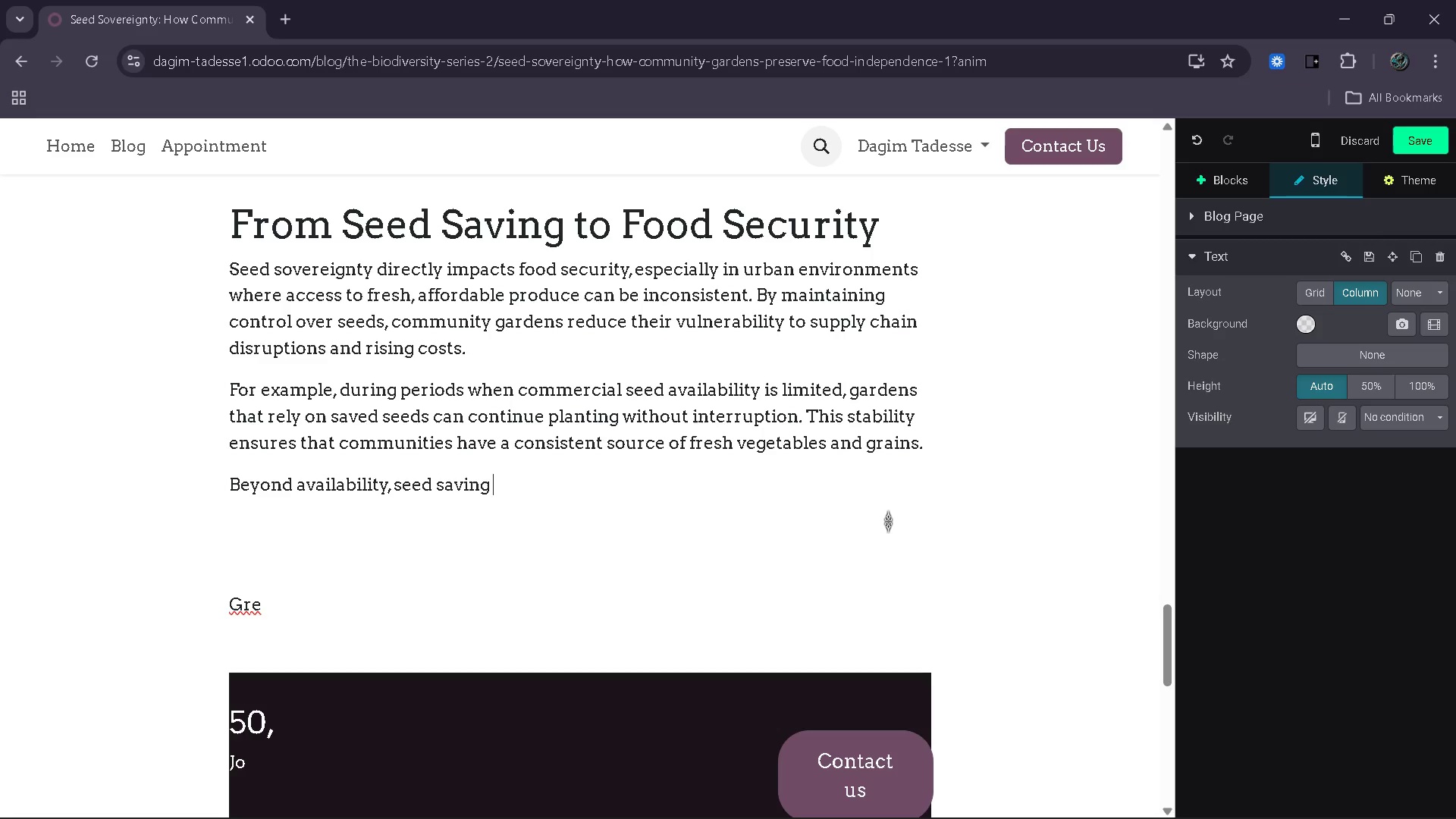 
key(Space)
 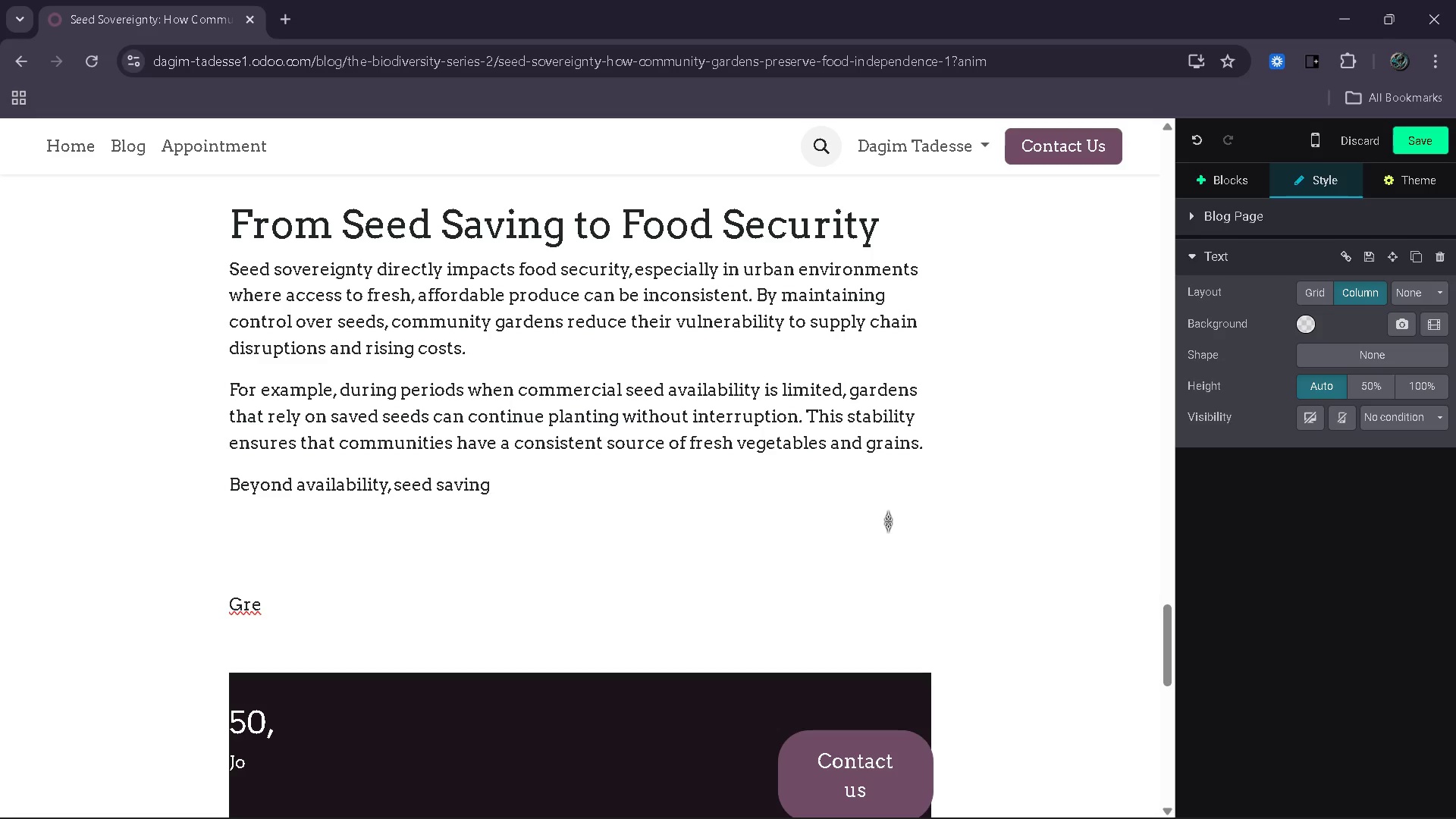 
key(Backspace)
 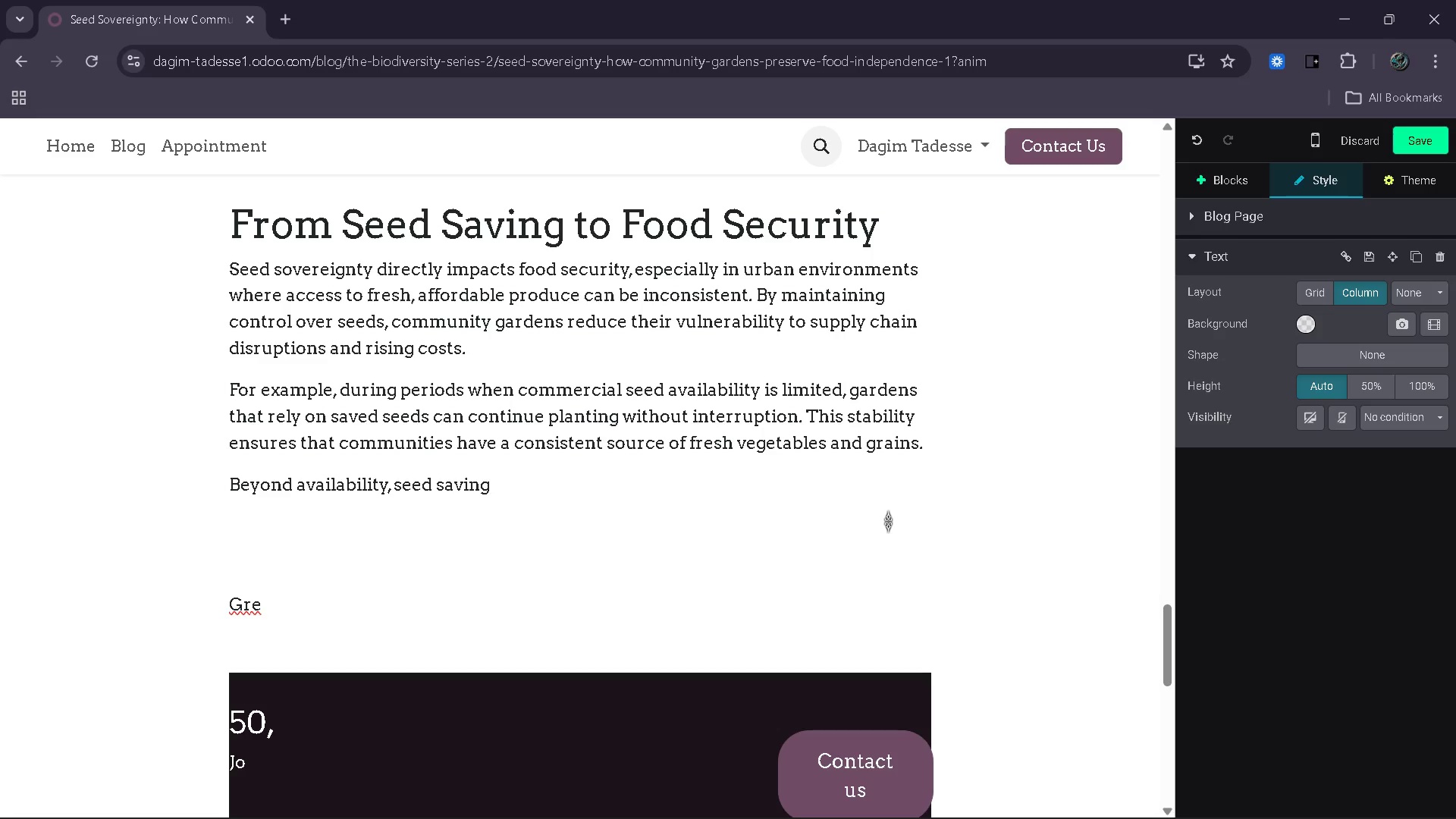 
wait(6.78)
 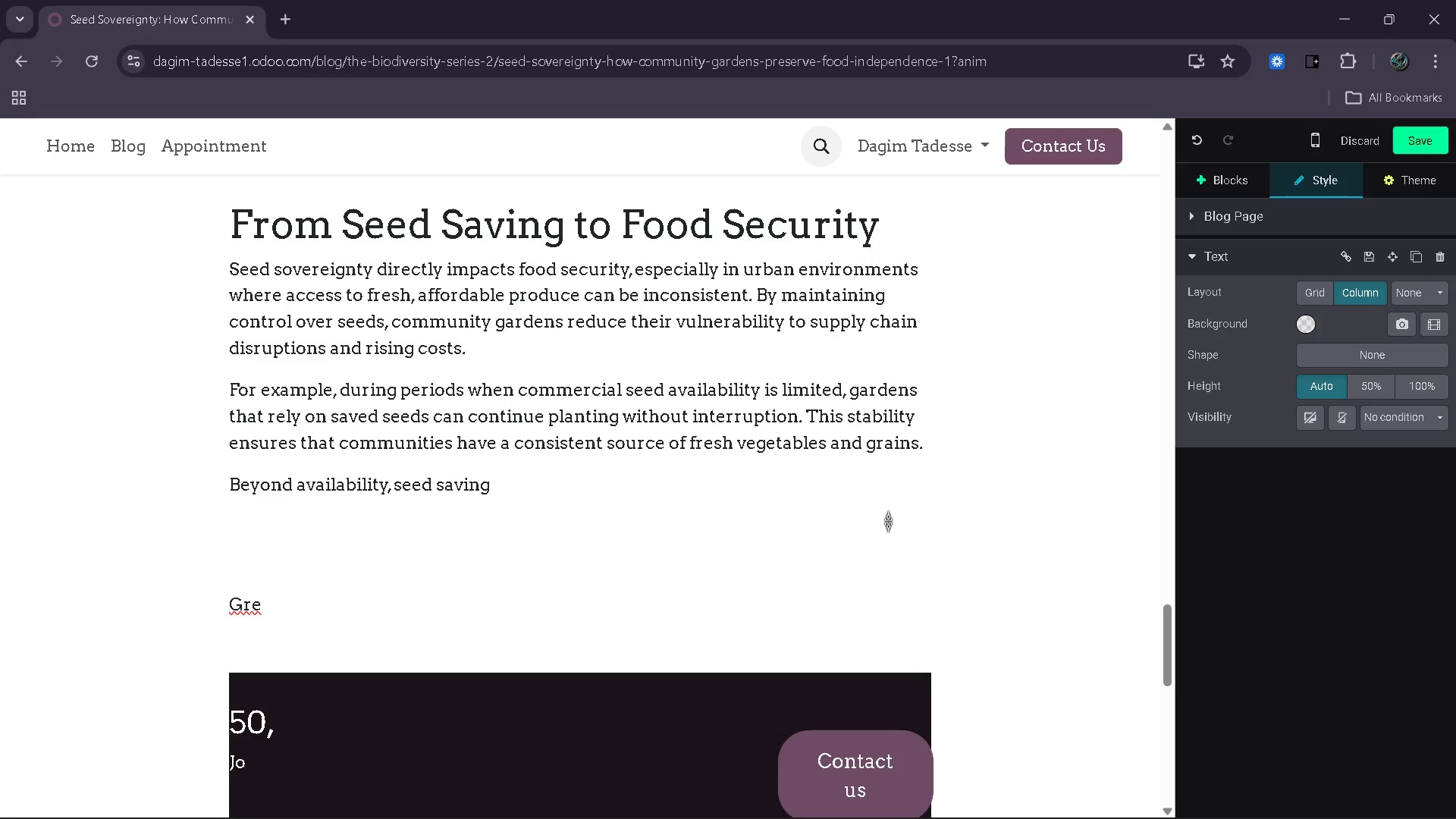 
type(ald)
key(Backspace)
type(so)
 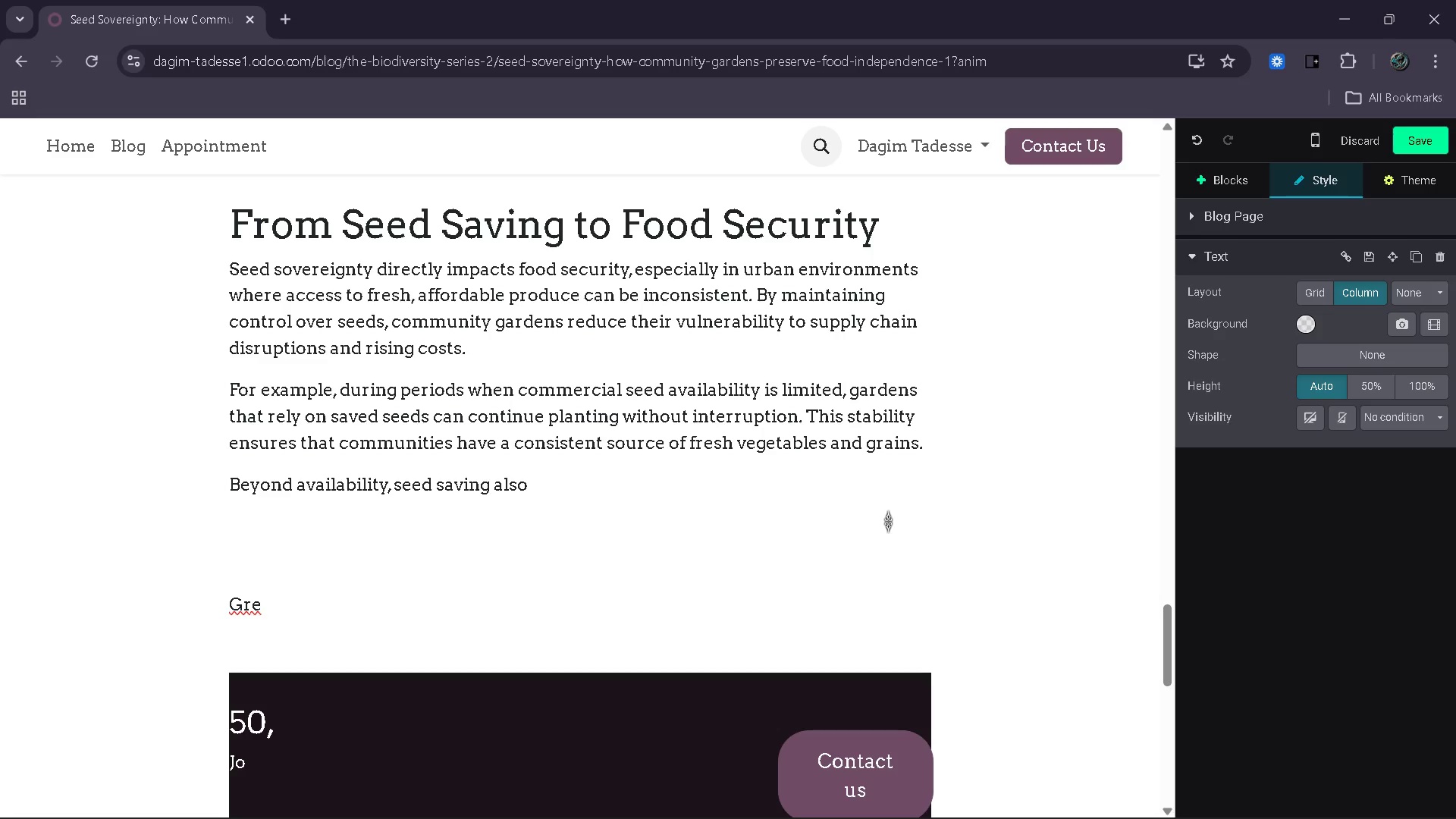 
wait(5.44)
 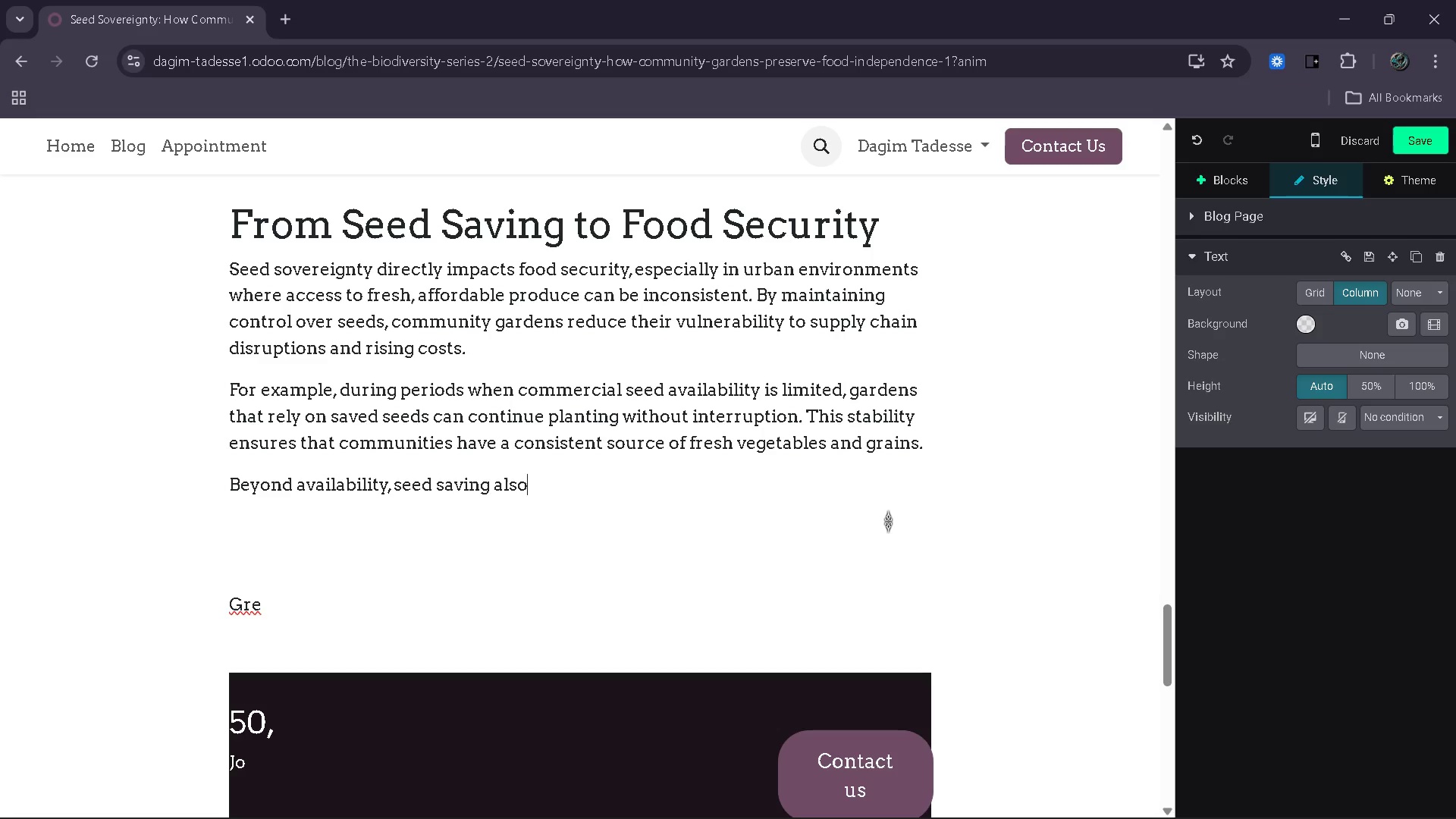 
type(enhances qula)
key(Backspace)
type(lity.)
 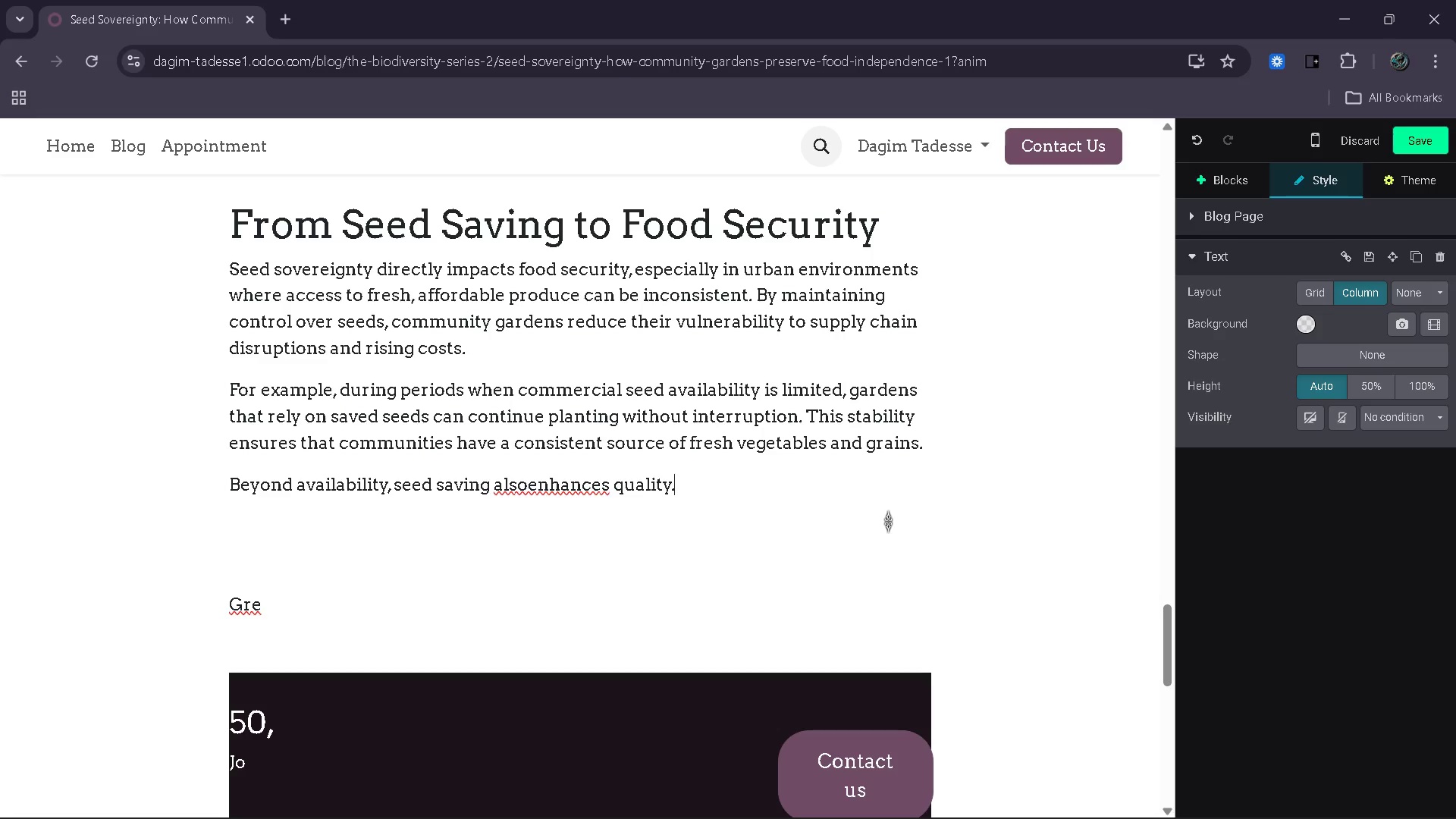 
hold_key(key=ArrowLeft, duration=1.11)
 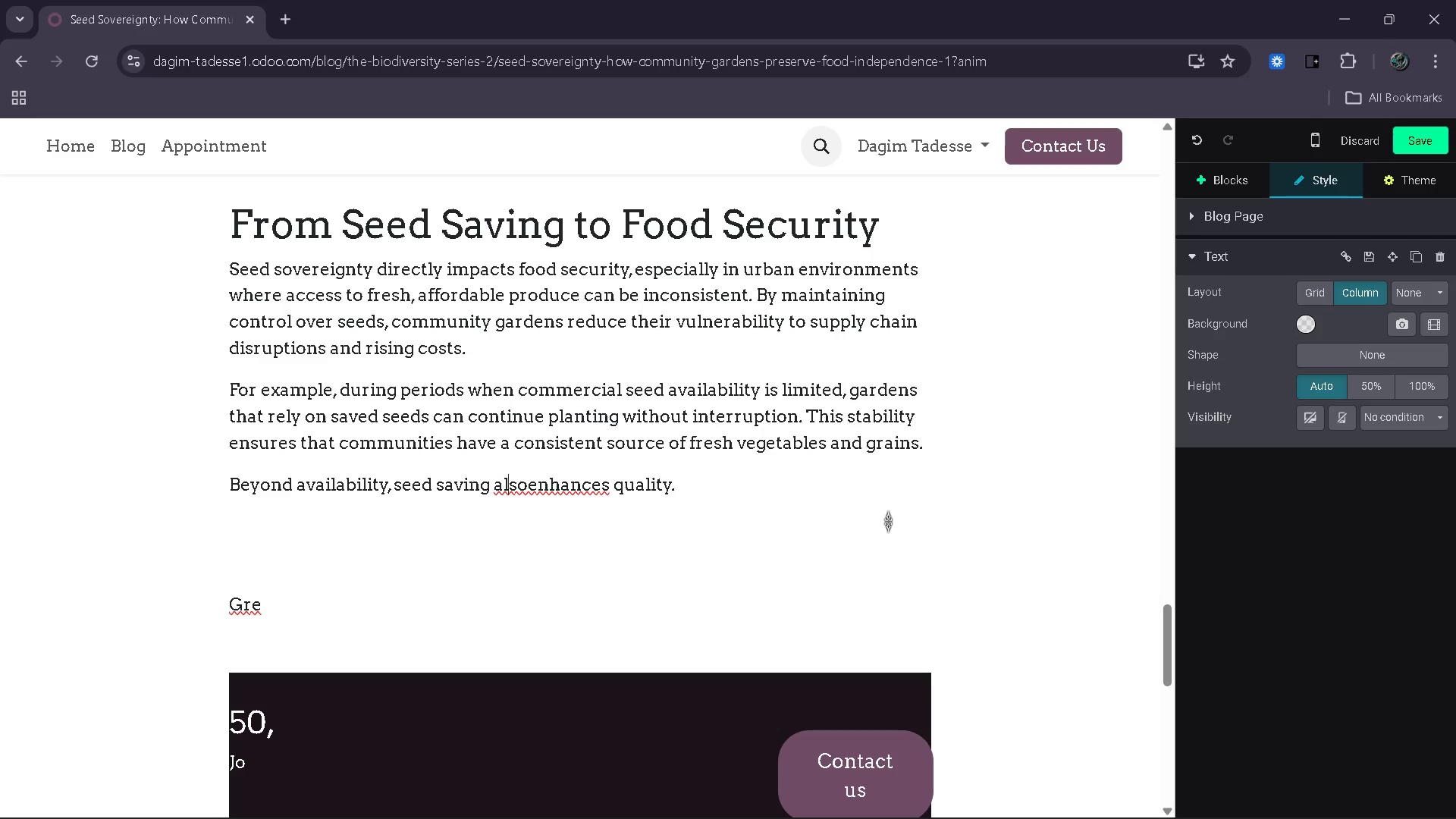 
key(ArrowRight)
 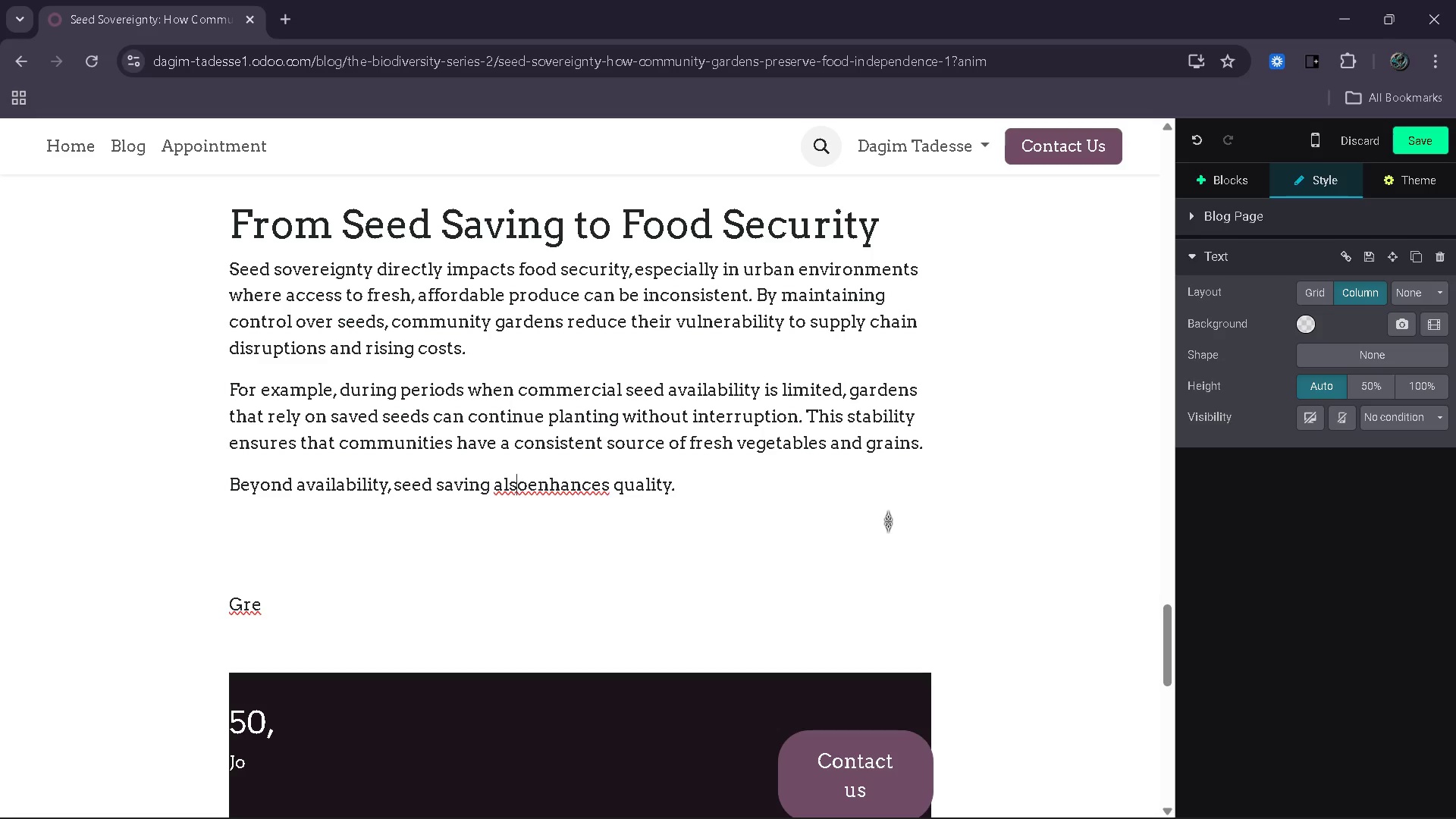 
key(ArrowRight)
 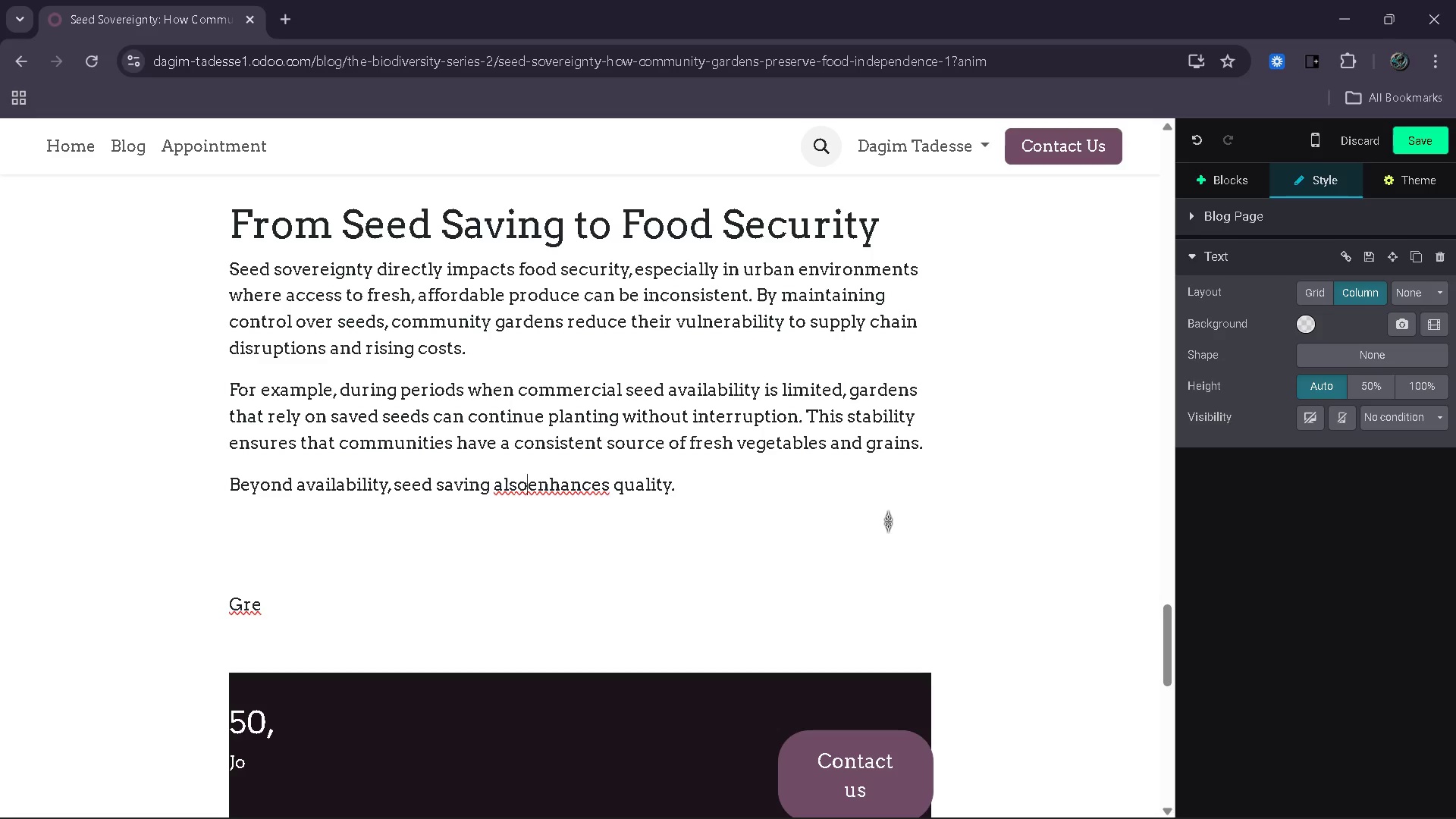 
key(ArrowRight)
 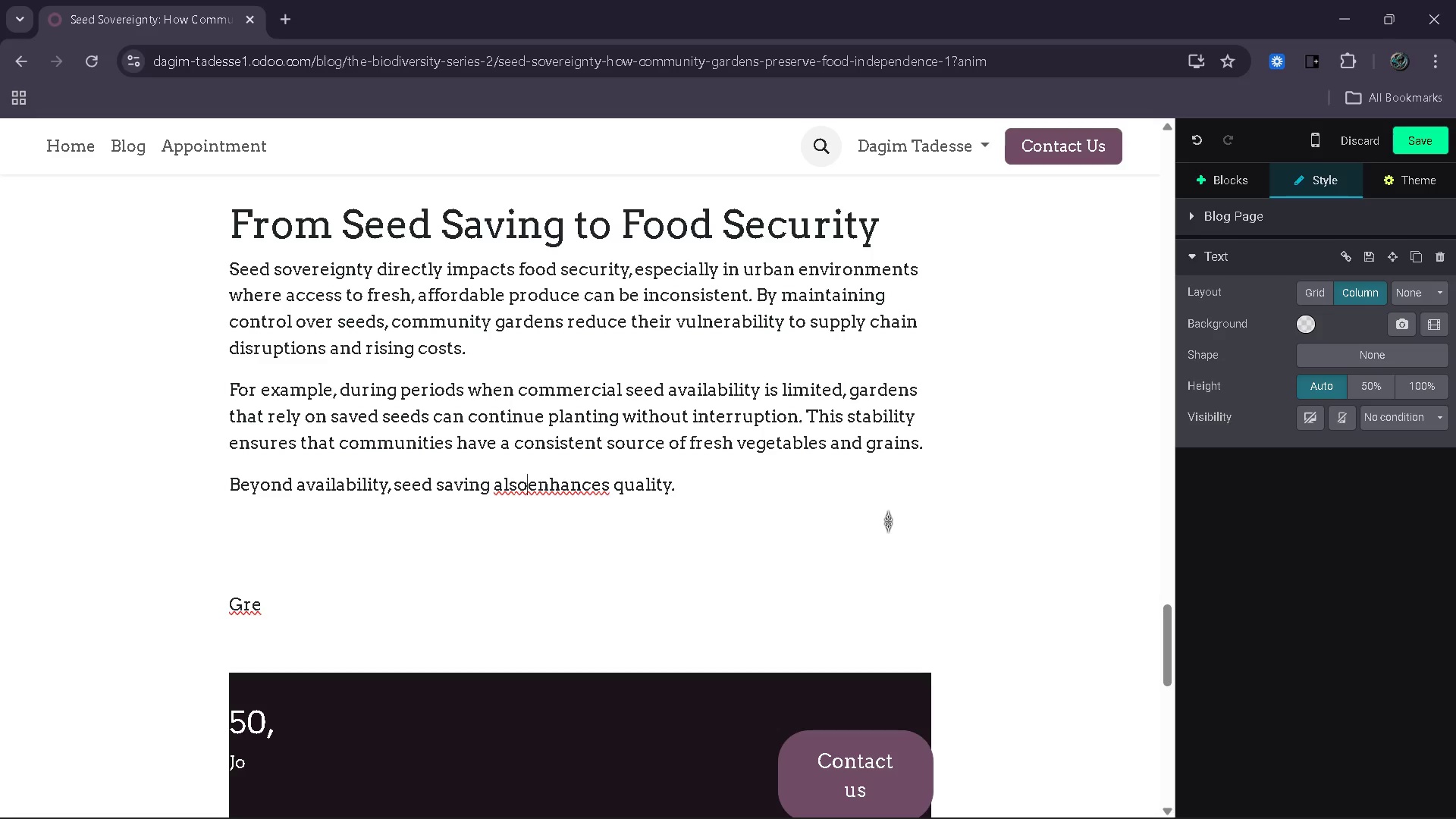 
key(Space)
 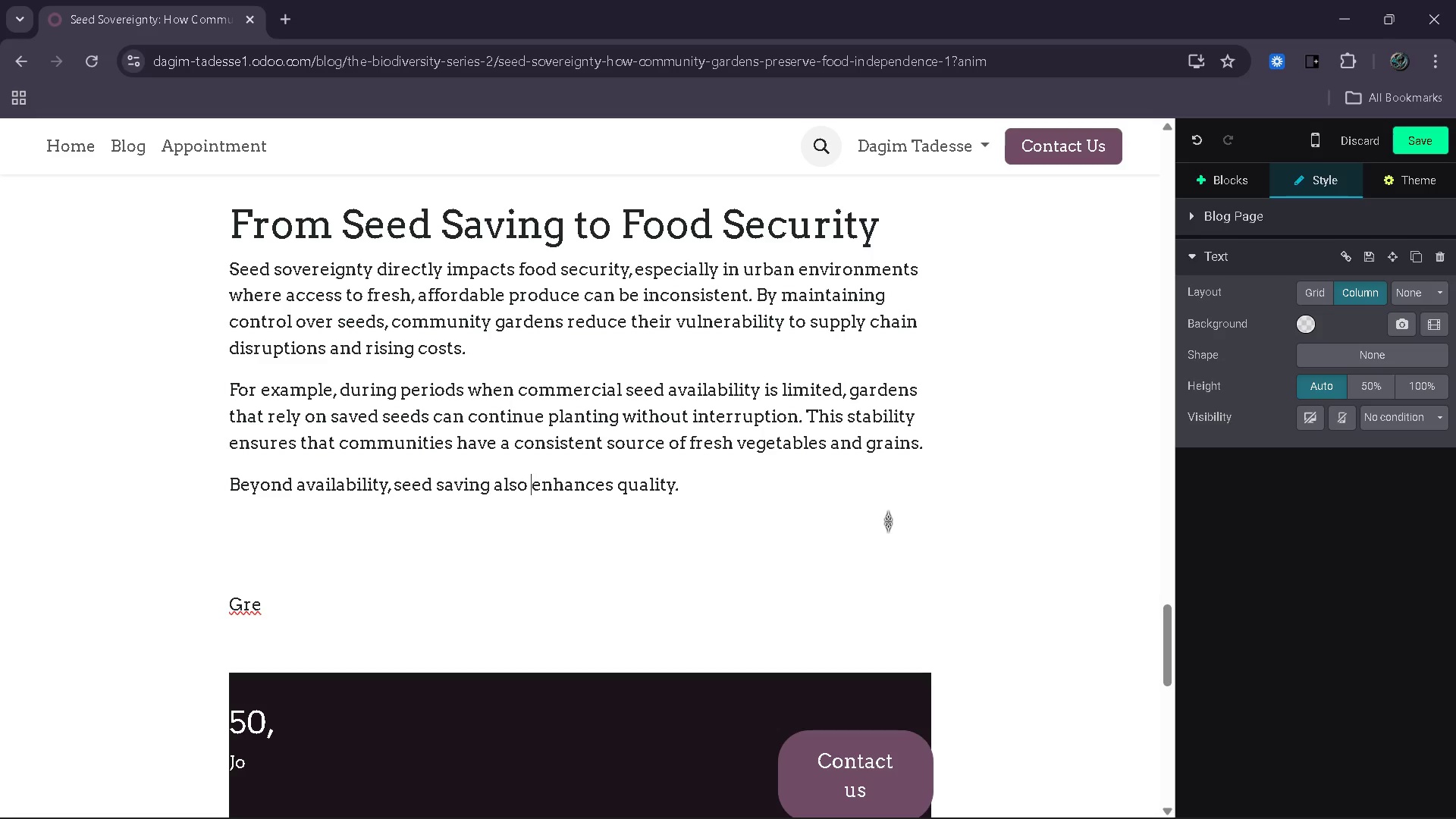 
hold_key(key=ArrowRight, duration=0.92)
 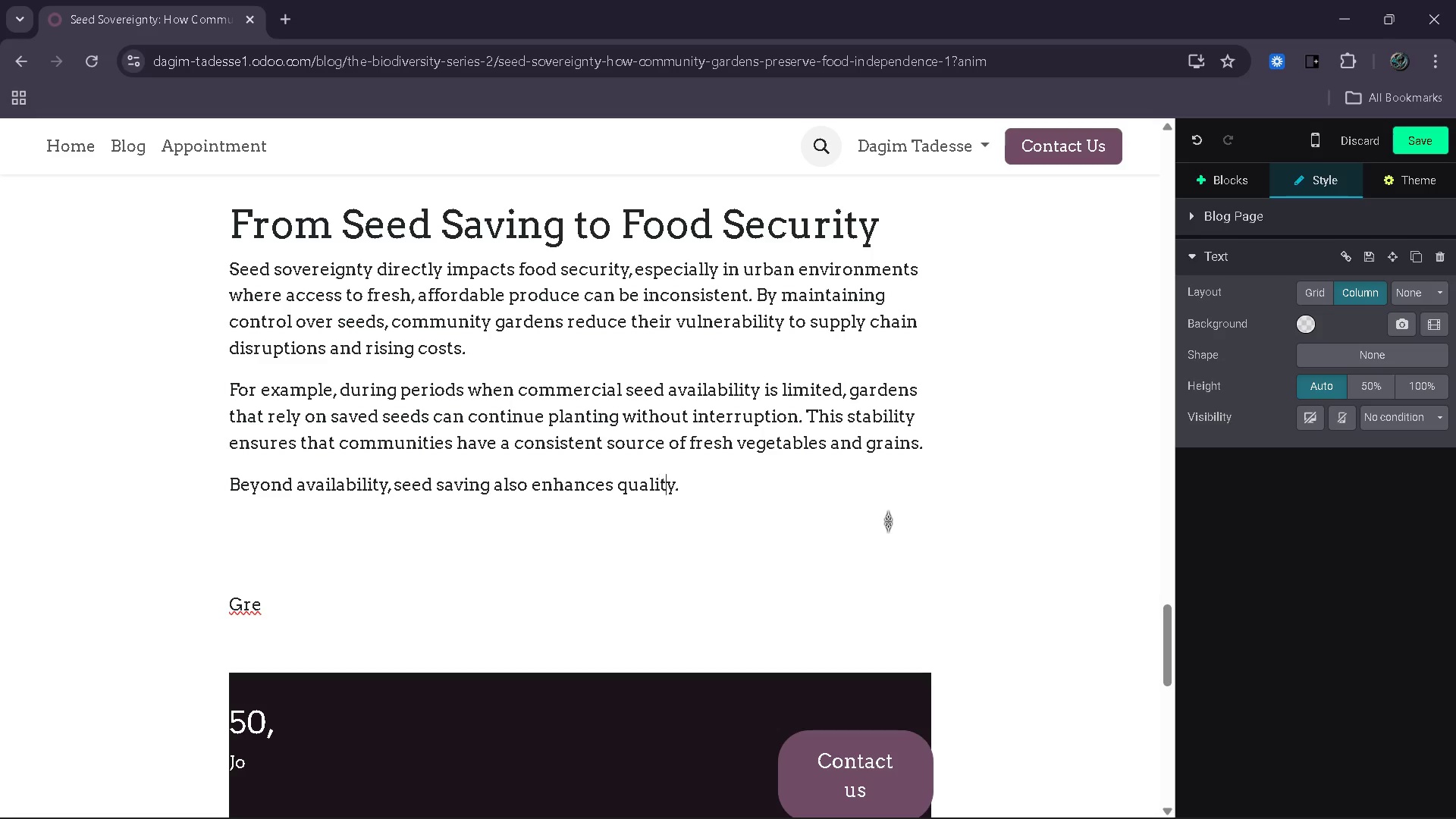 
key(ArrowRight)
 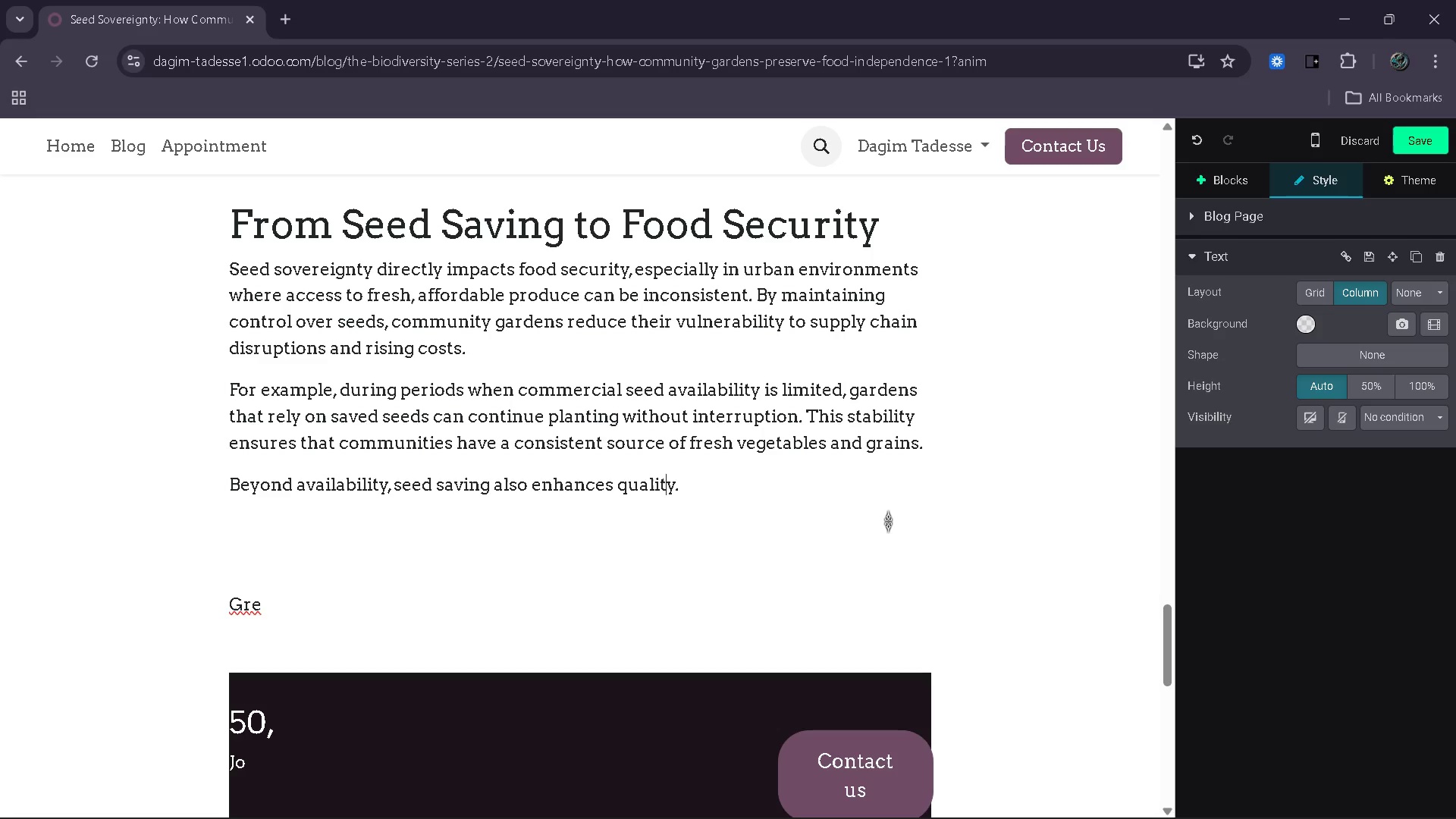 
key(ArrowRight)
 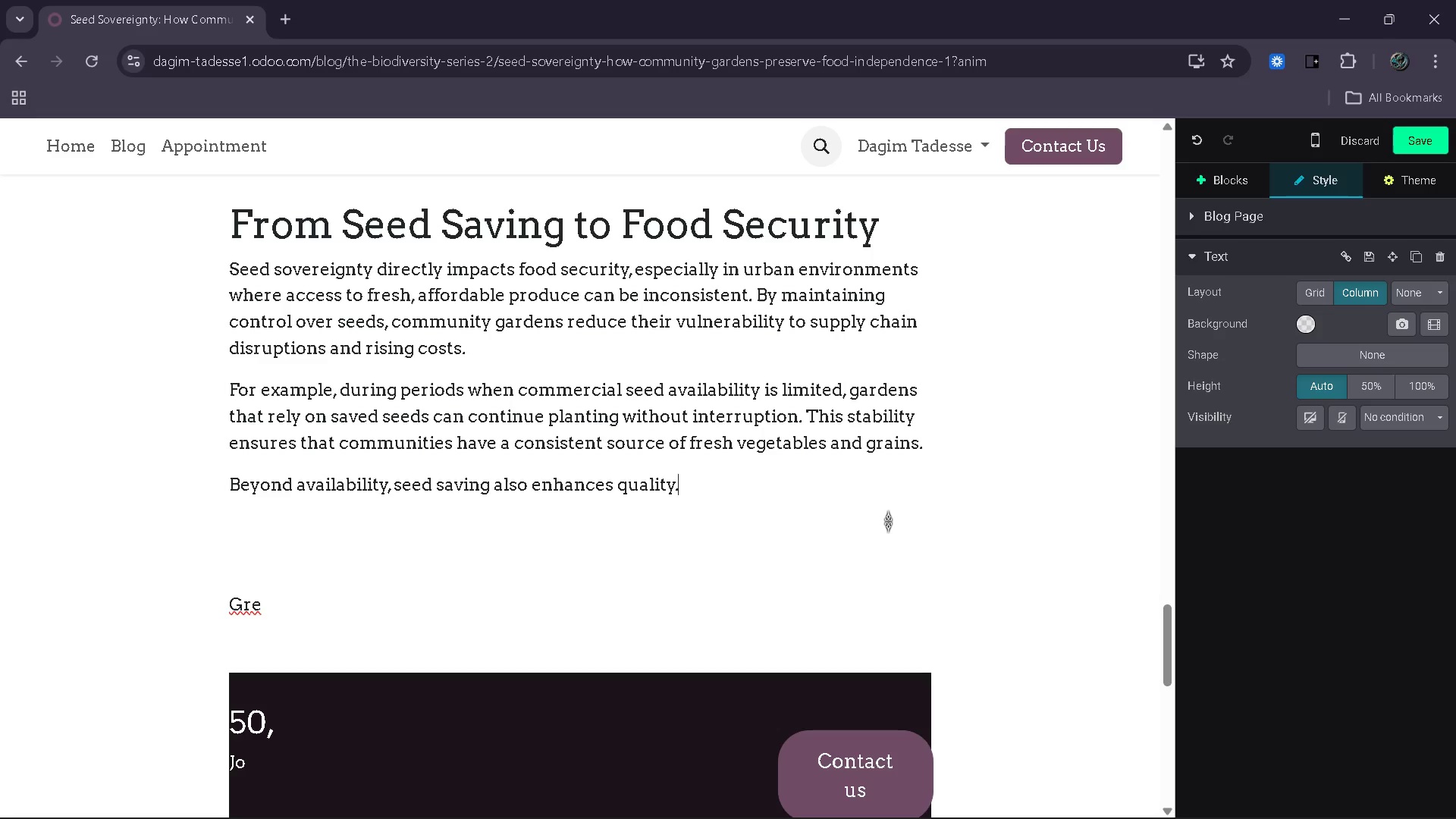 
key(ArrowRight)
 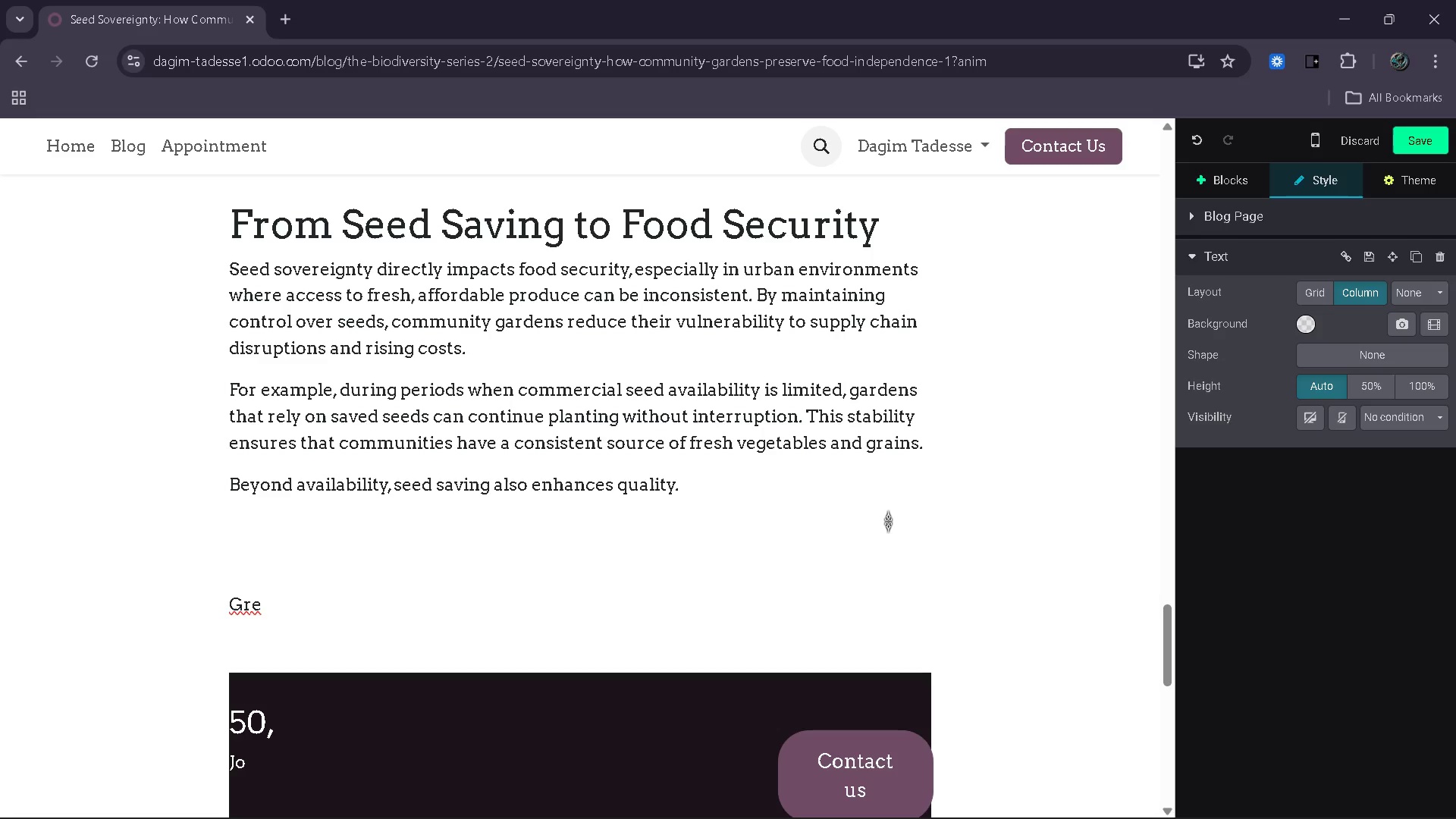 
key(ArrowRight)
 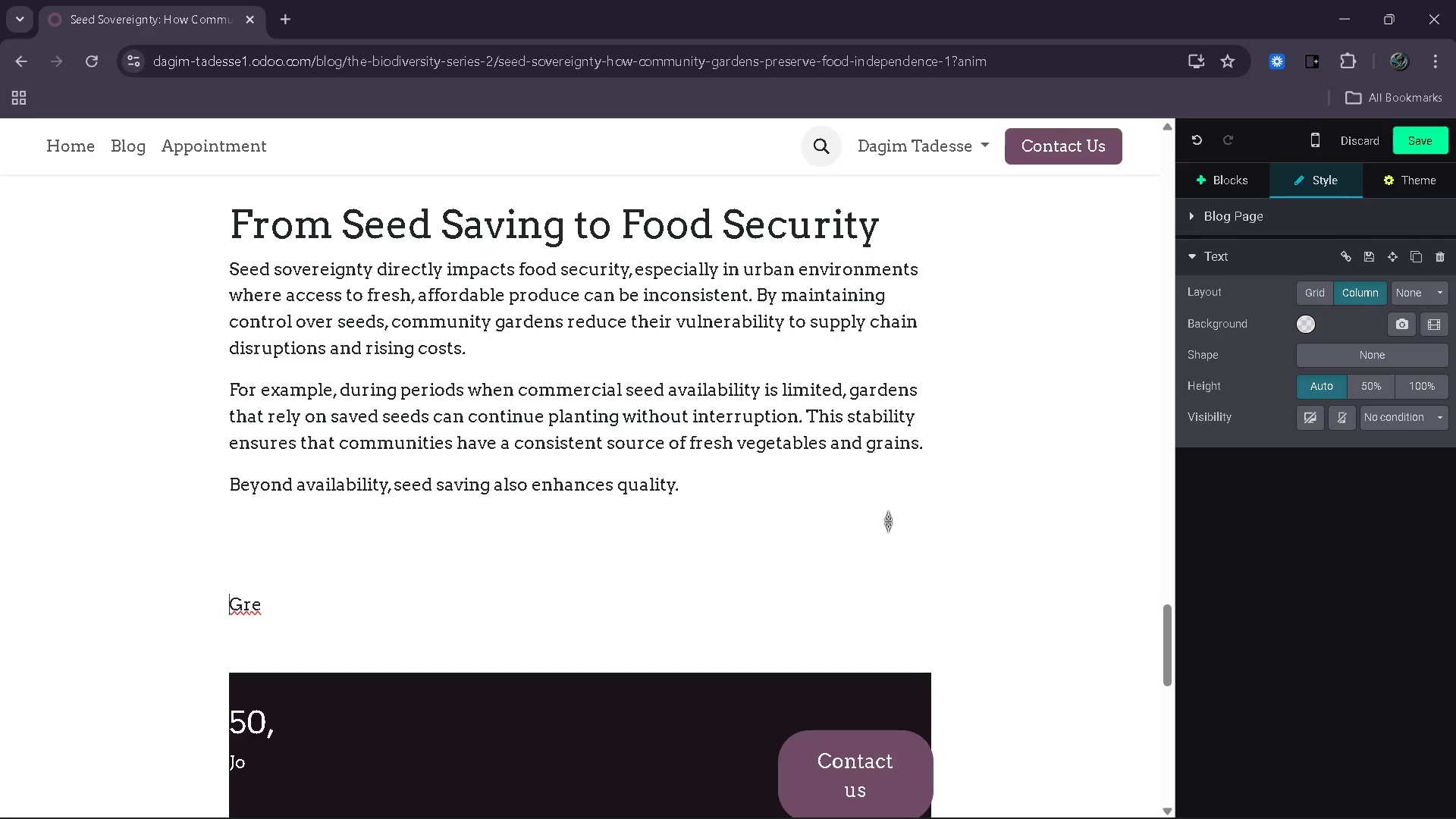 
key(ArrowLeft)
 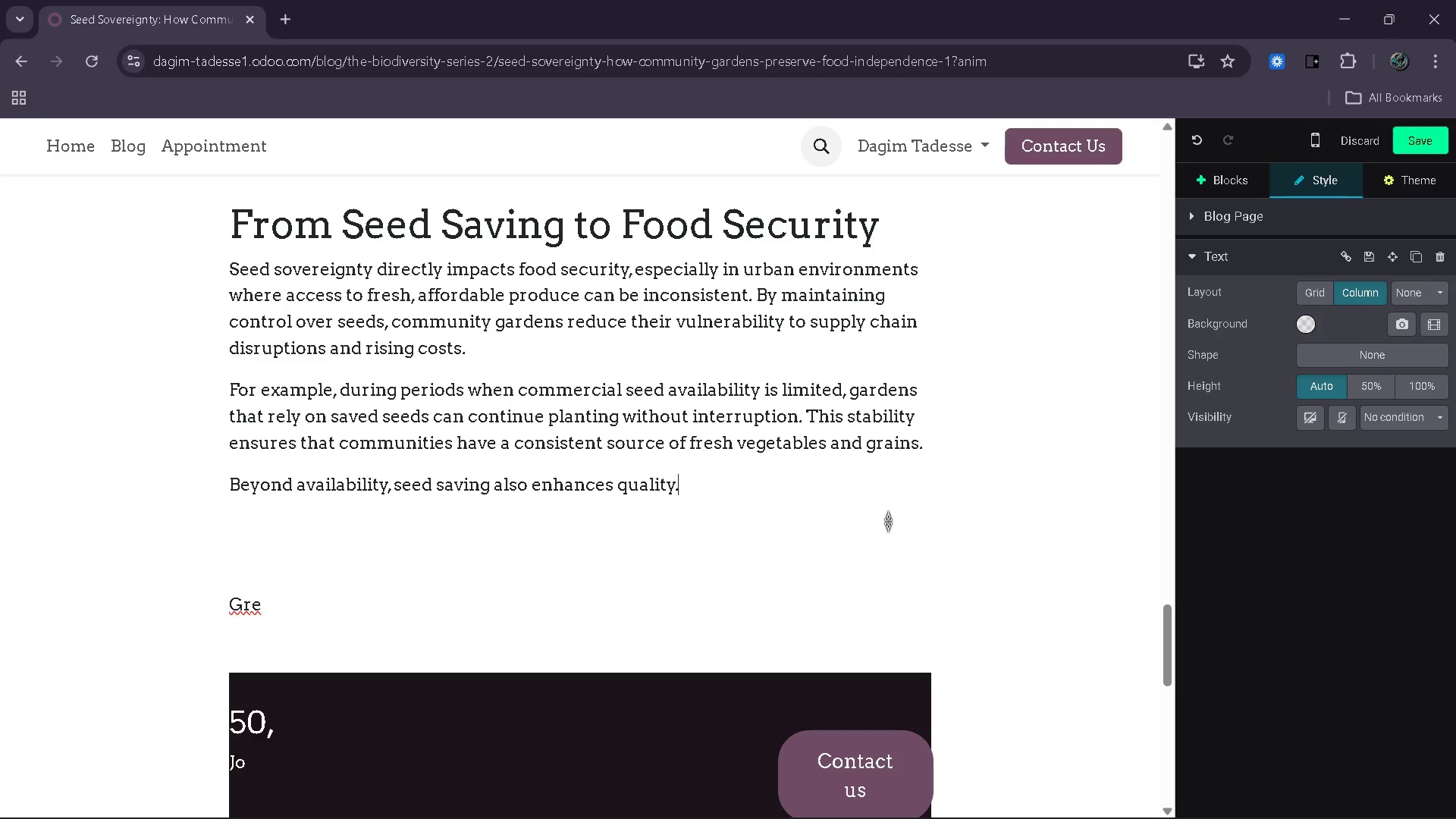 
type( Locally adapted seeds often produce crops taht )
key(Backspace)
key(Backspace)
key(Backspace)
key(Backspace)
type(hat are mote)
key(Backspace)
key(Backspace)
type(re flavorful, more nutritious and better suited to local conditions. Over time )
key(Backspace)
type(, this crates a )
 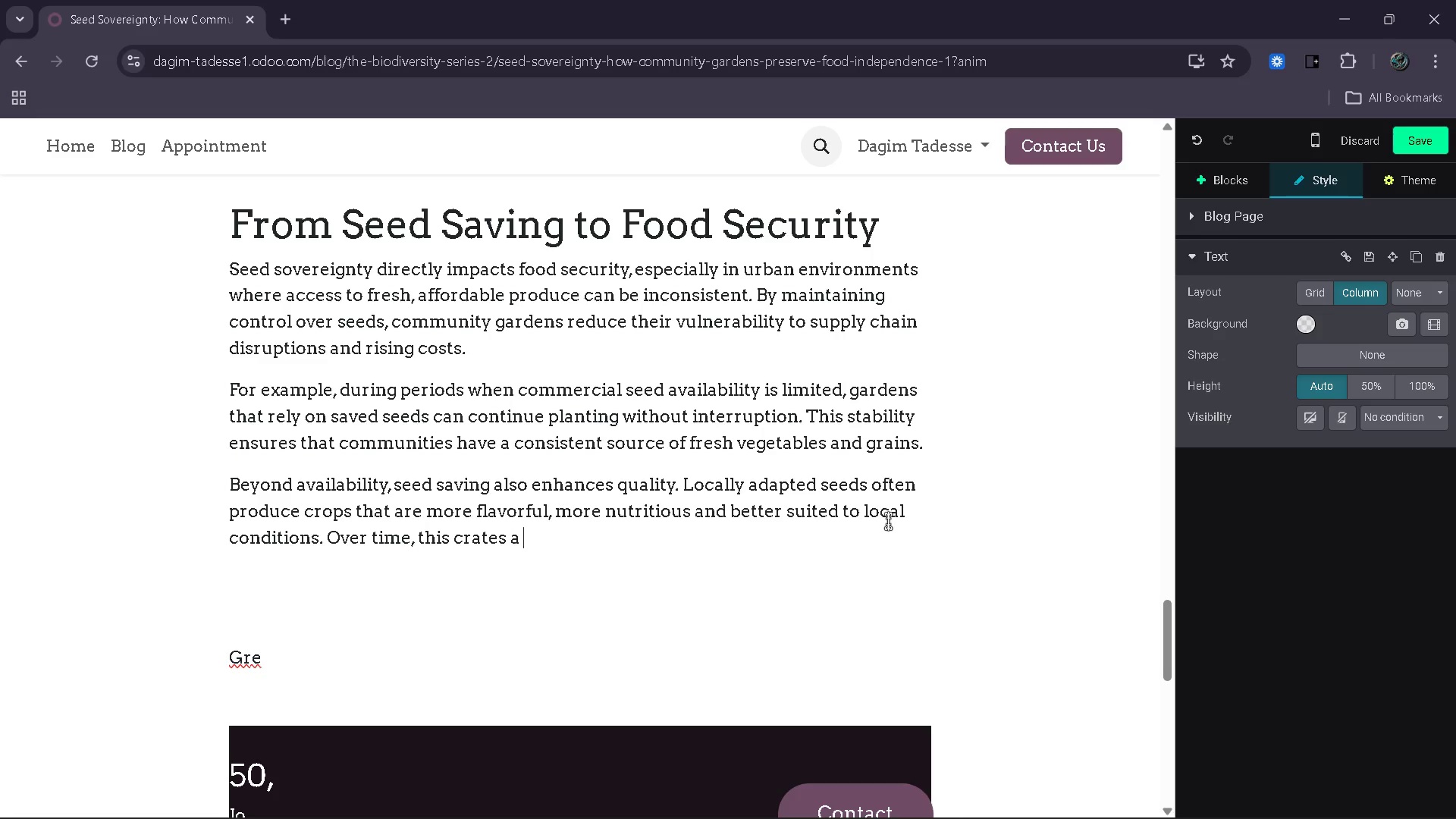 
hold_key(key=ControlRight, duration=0.48)
 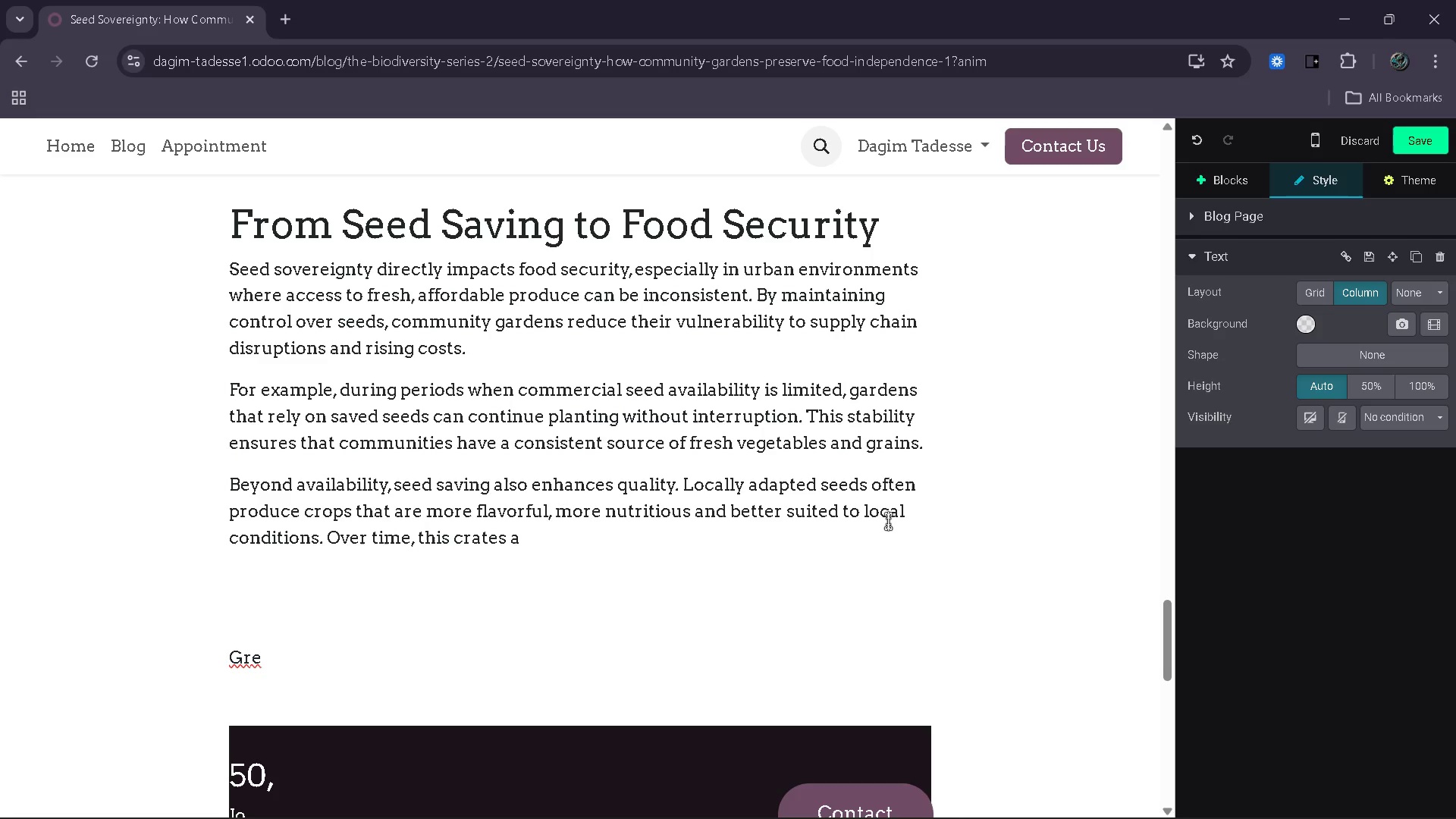 
hold_key(key=ArrowLeft, duration=0.75)
 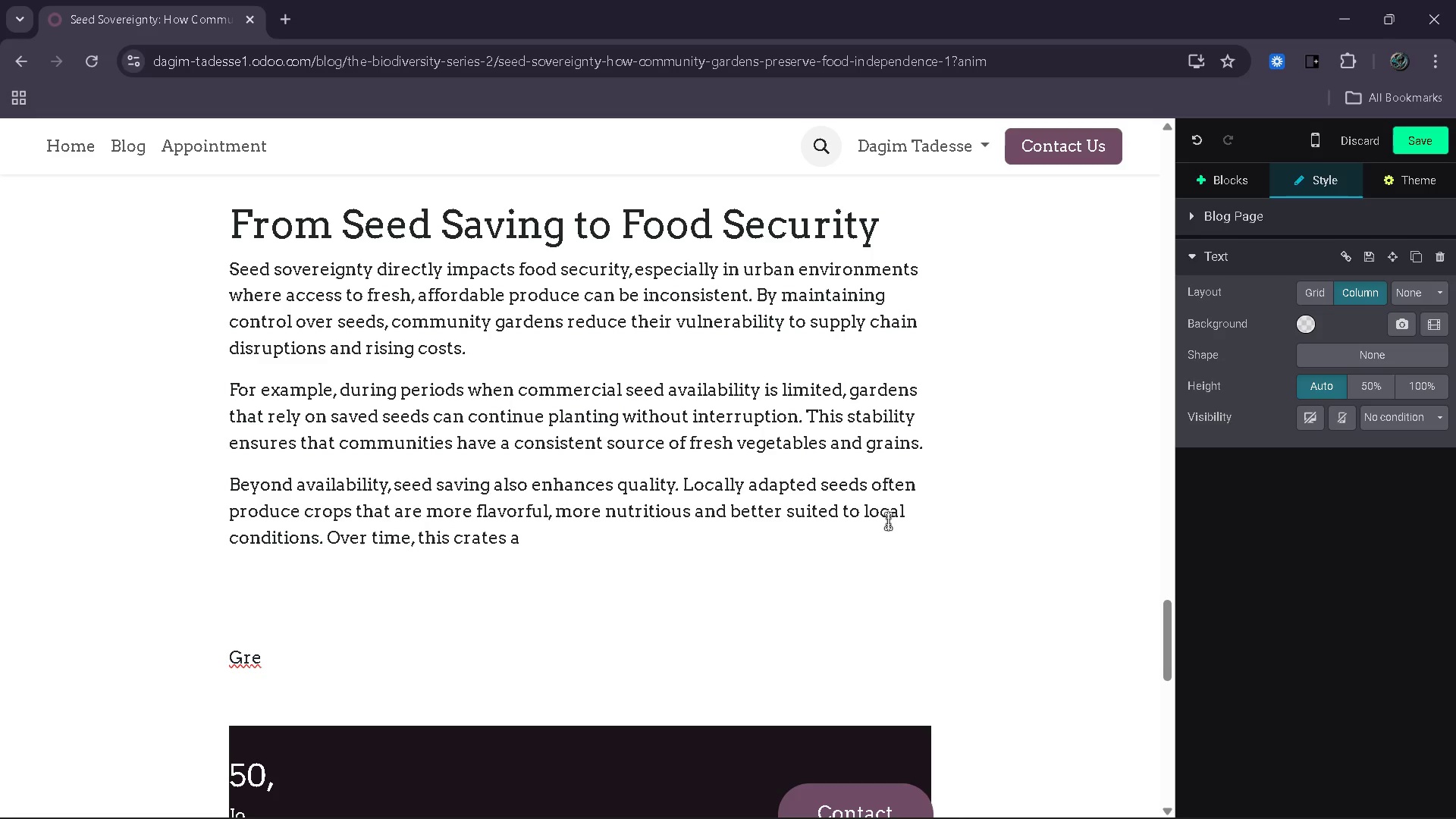 
key(ArrowRight)
 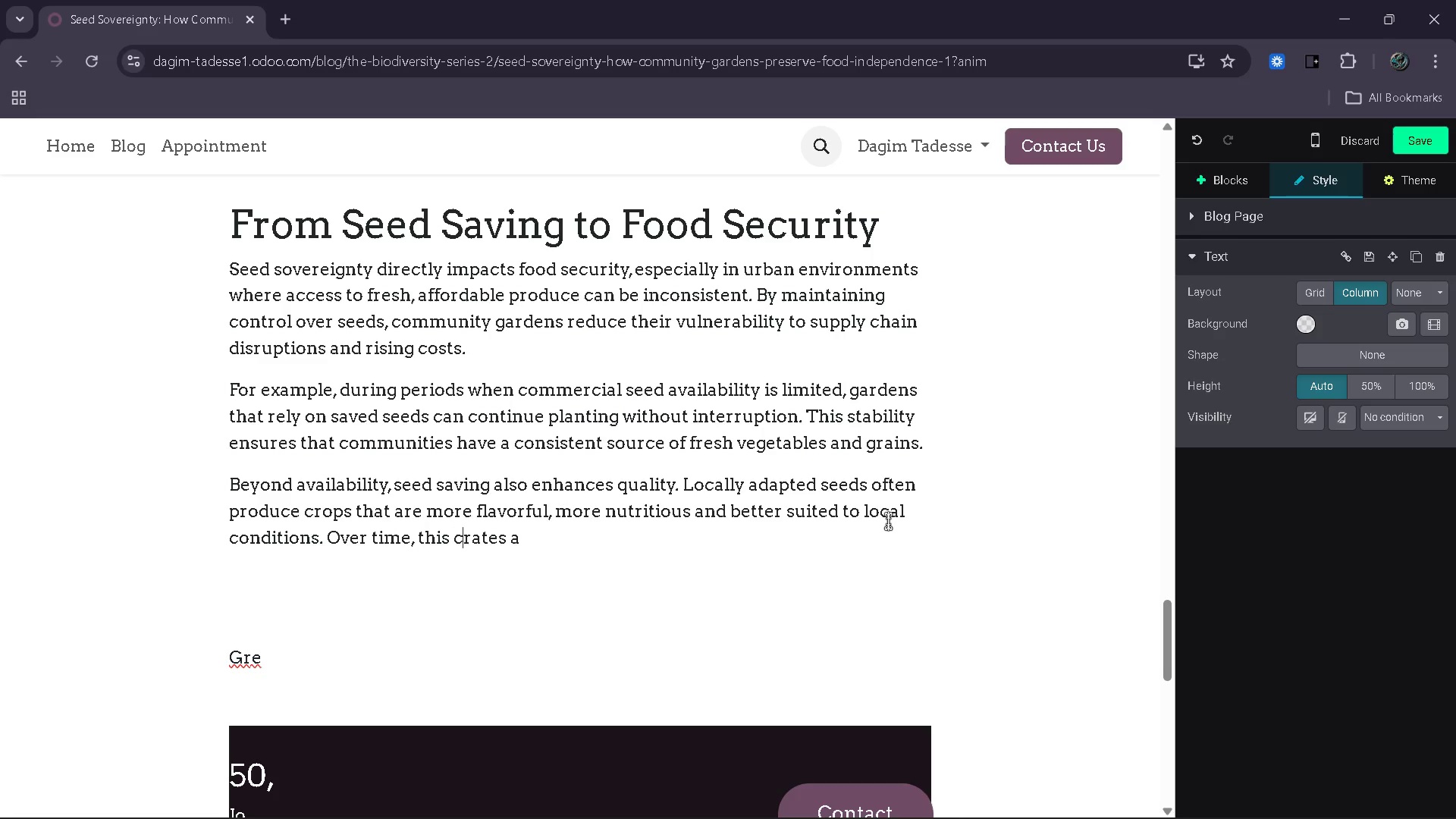 
key(ArrowRight)
 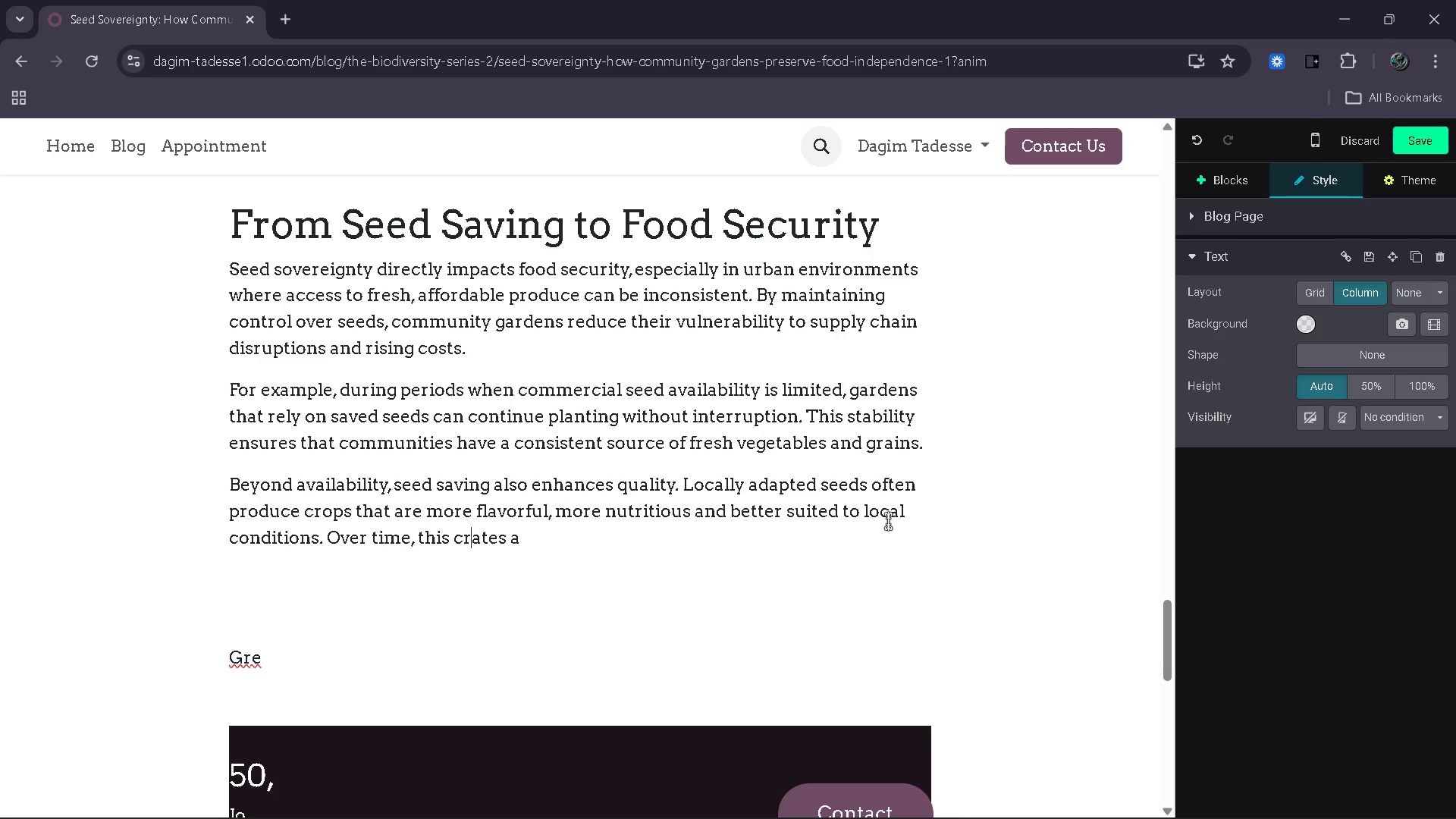 
key(E)
 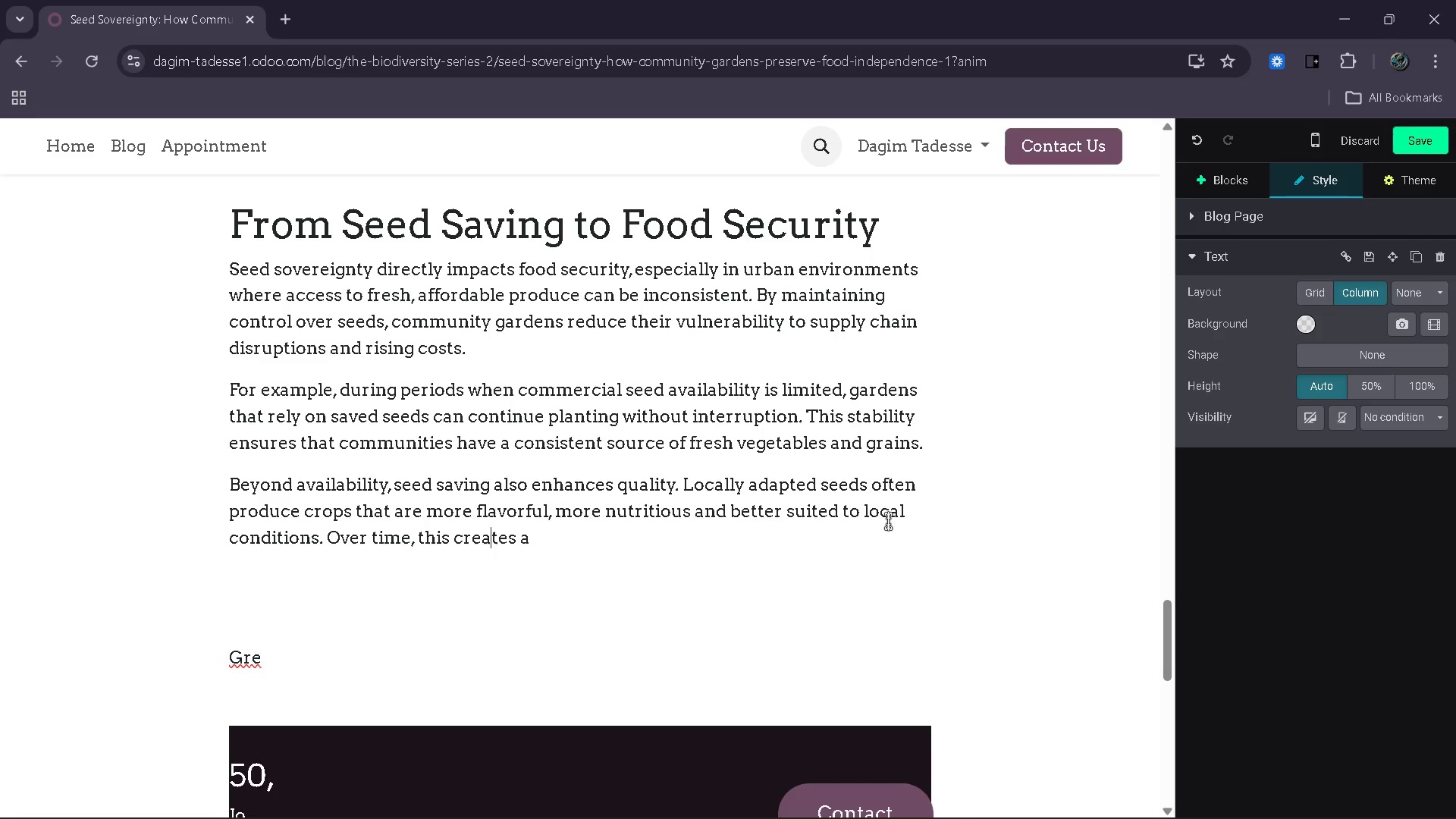 
hold_key(key=ArrowRight, duration=0.64)
 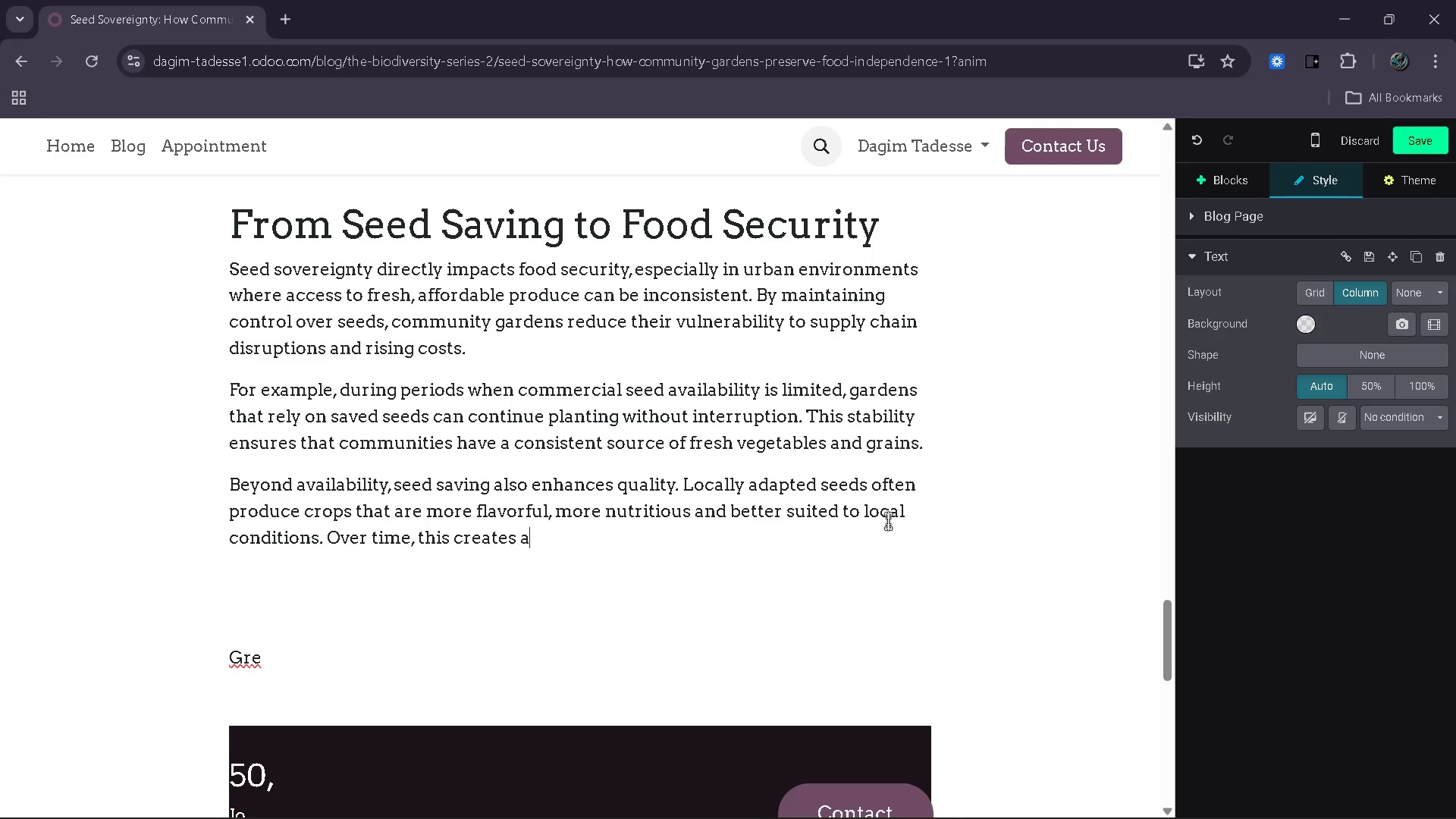 
key(ArrowRight)
 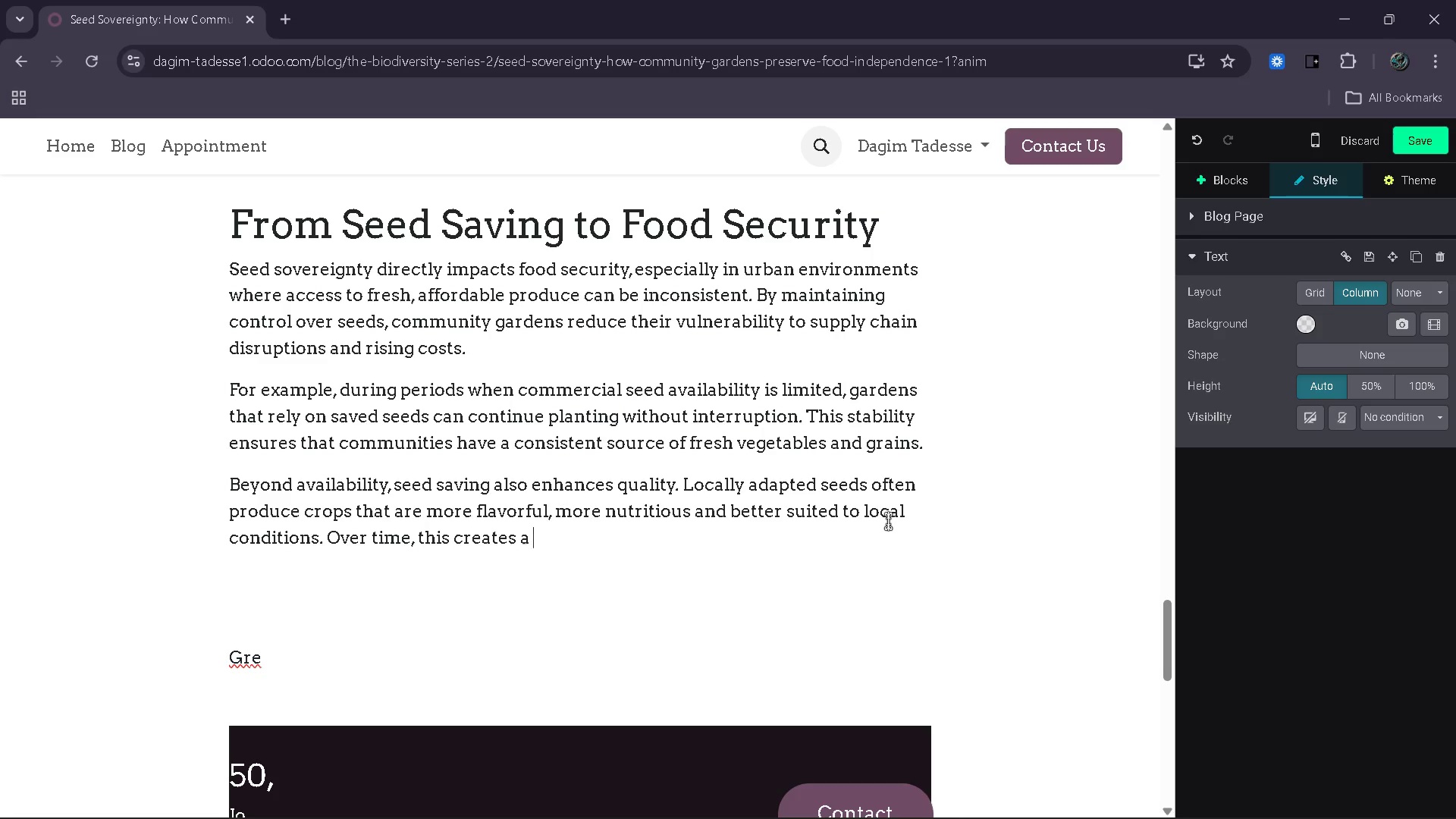 
key(ArrowRight)
 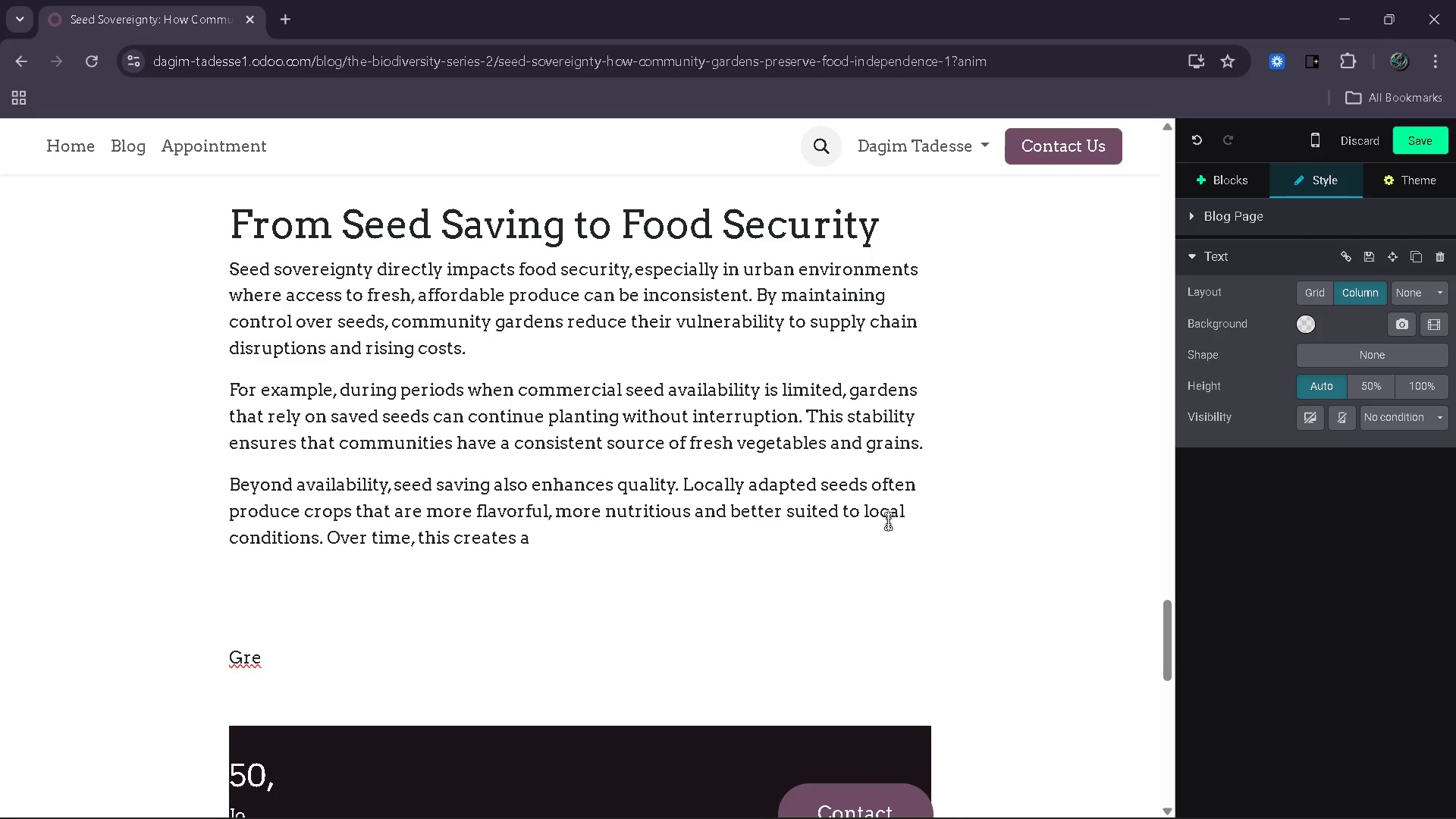 
type(feedback loop where each growing season improves the next.)
 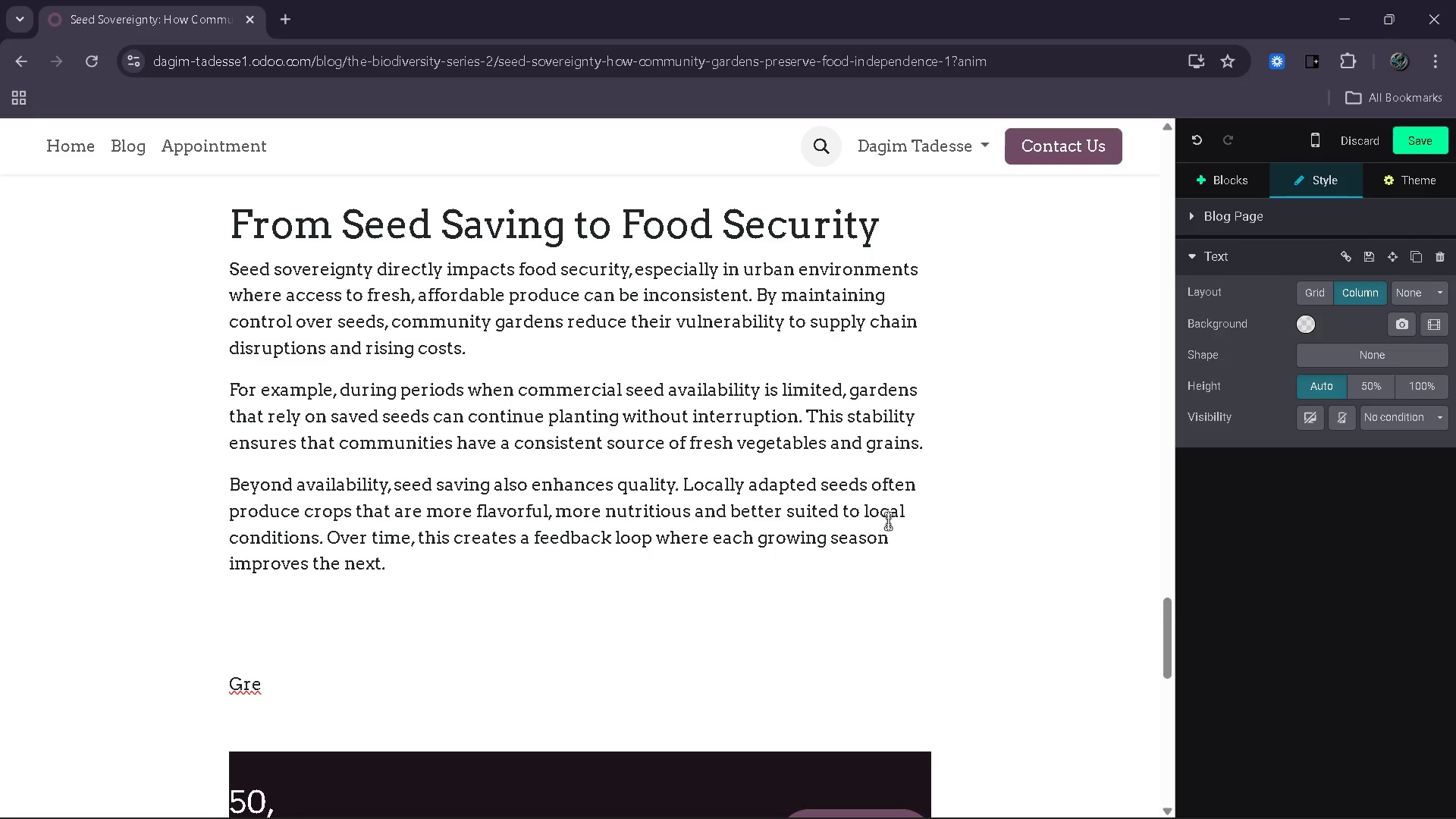 
key(ArrowDown)
 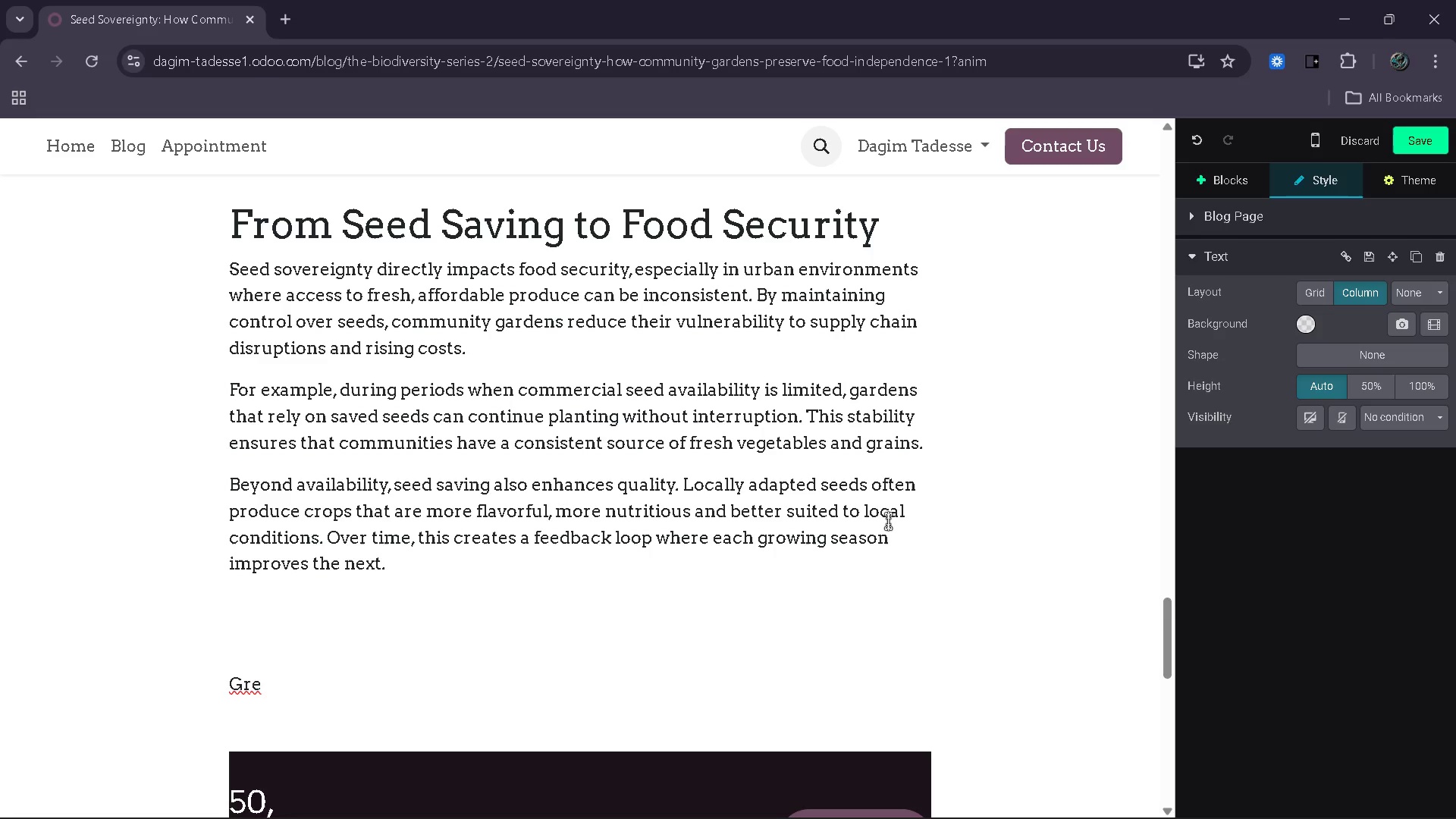 
key(Backspace)
 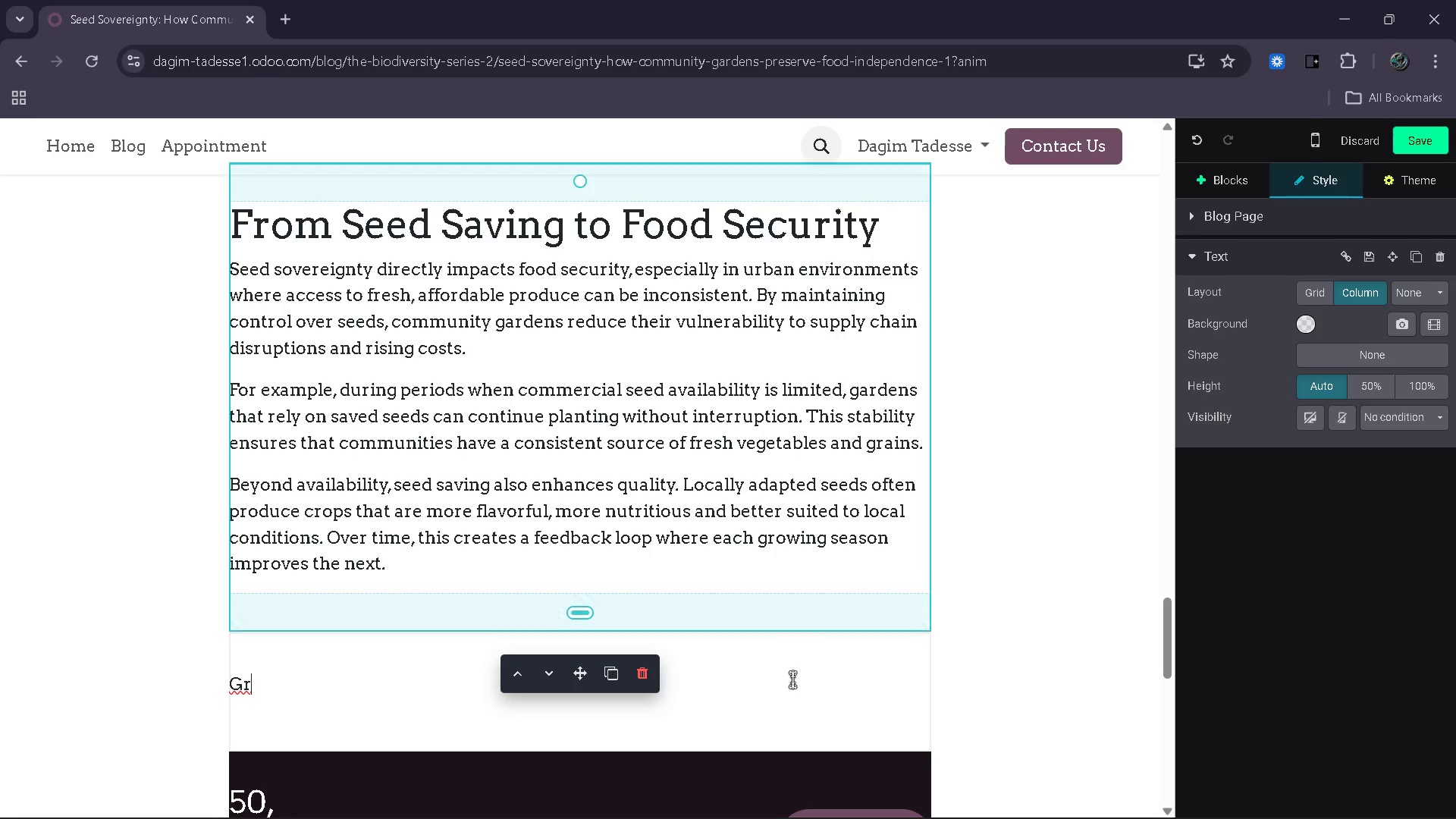 
left_click([760, 706])
 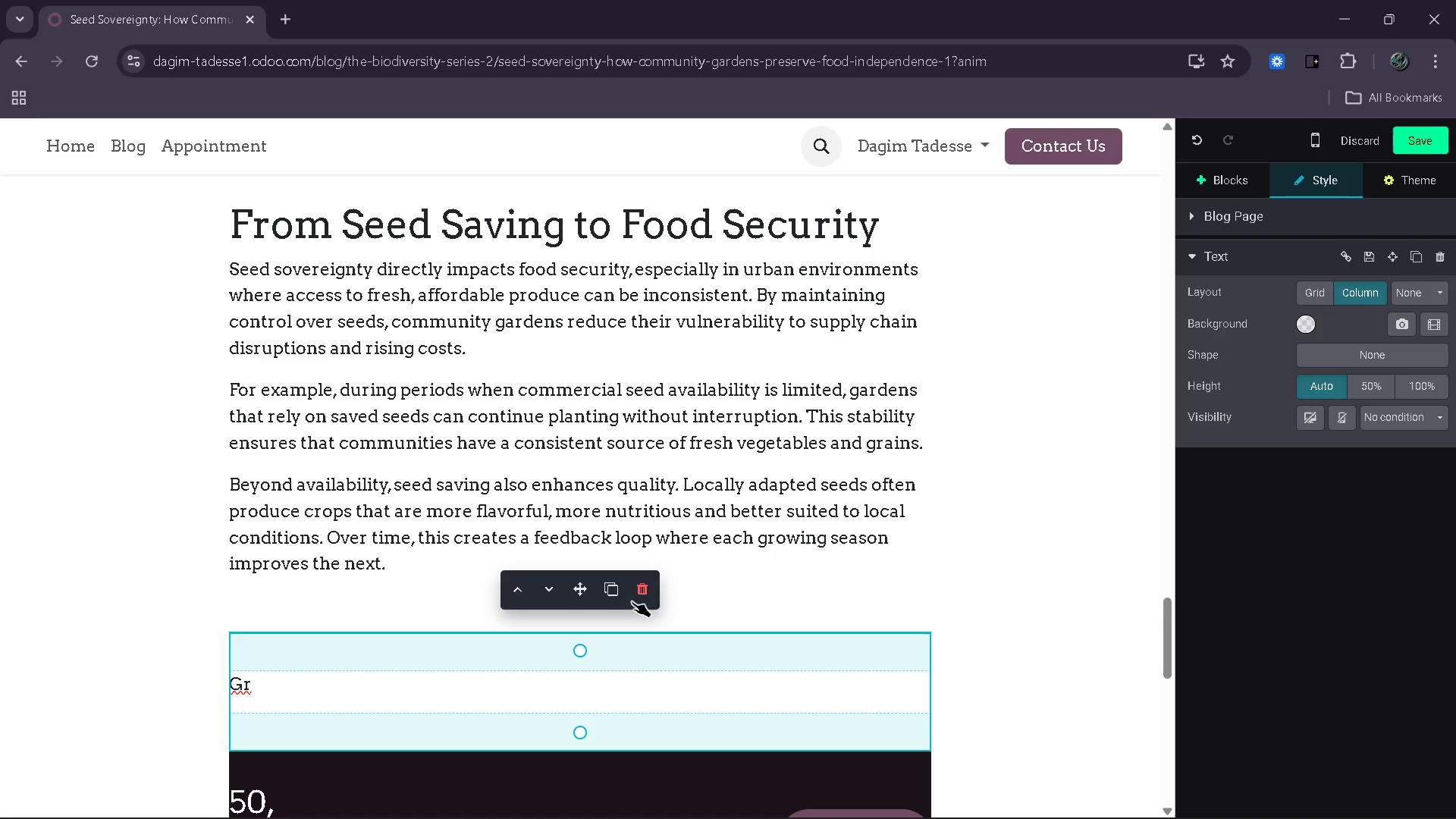 
left_click([645, 592])
 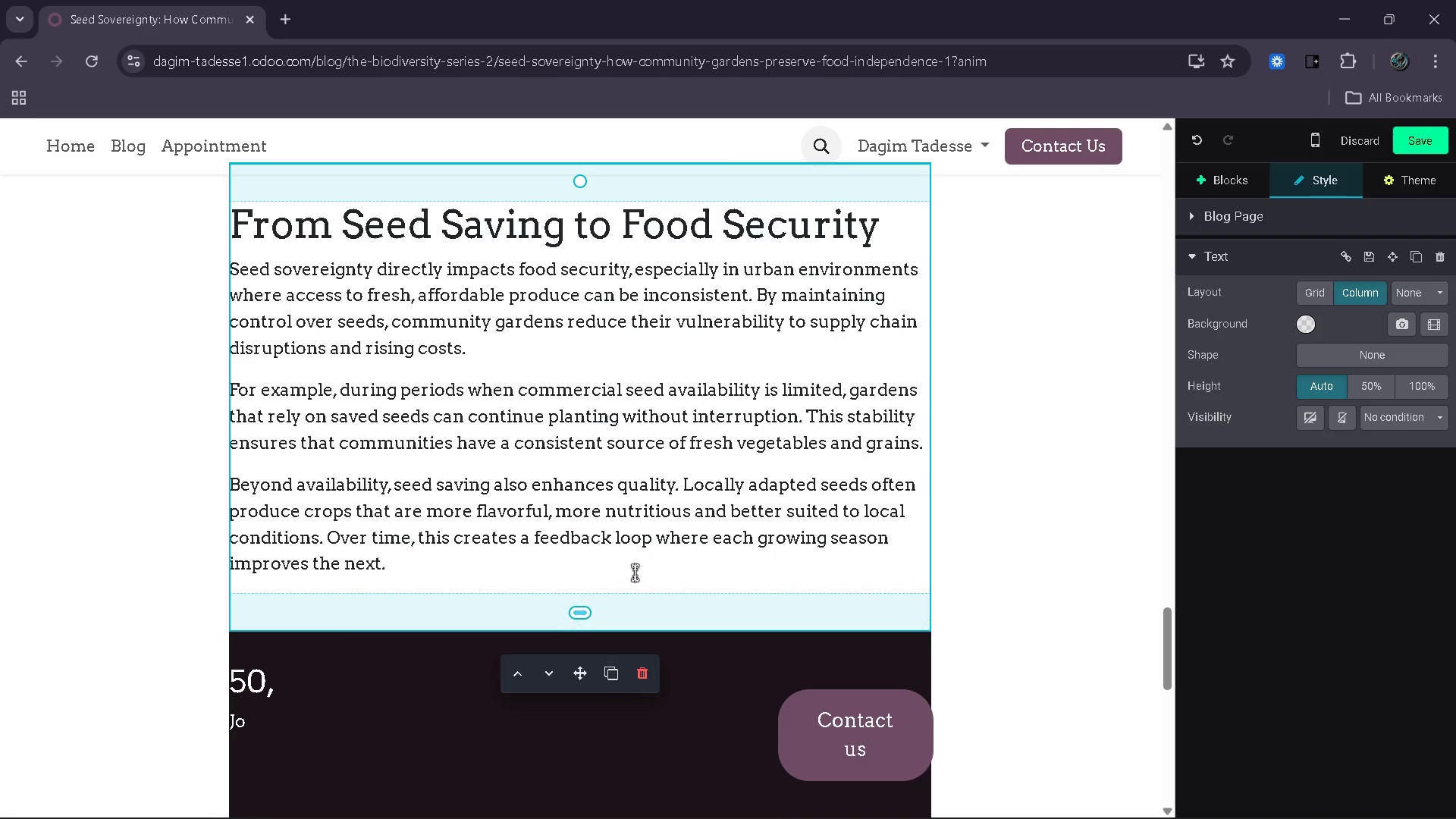 
left_click([634, 571])
 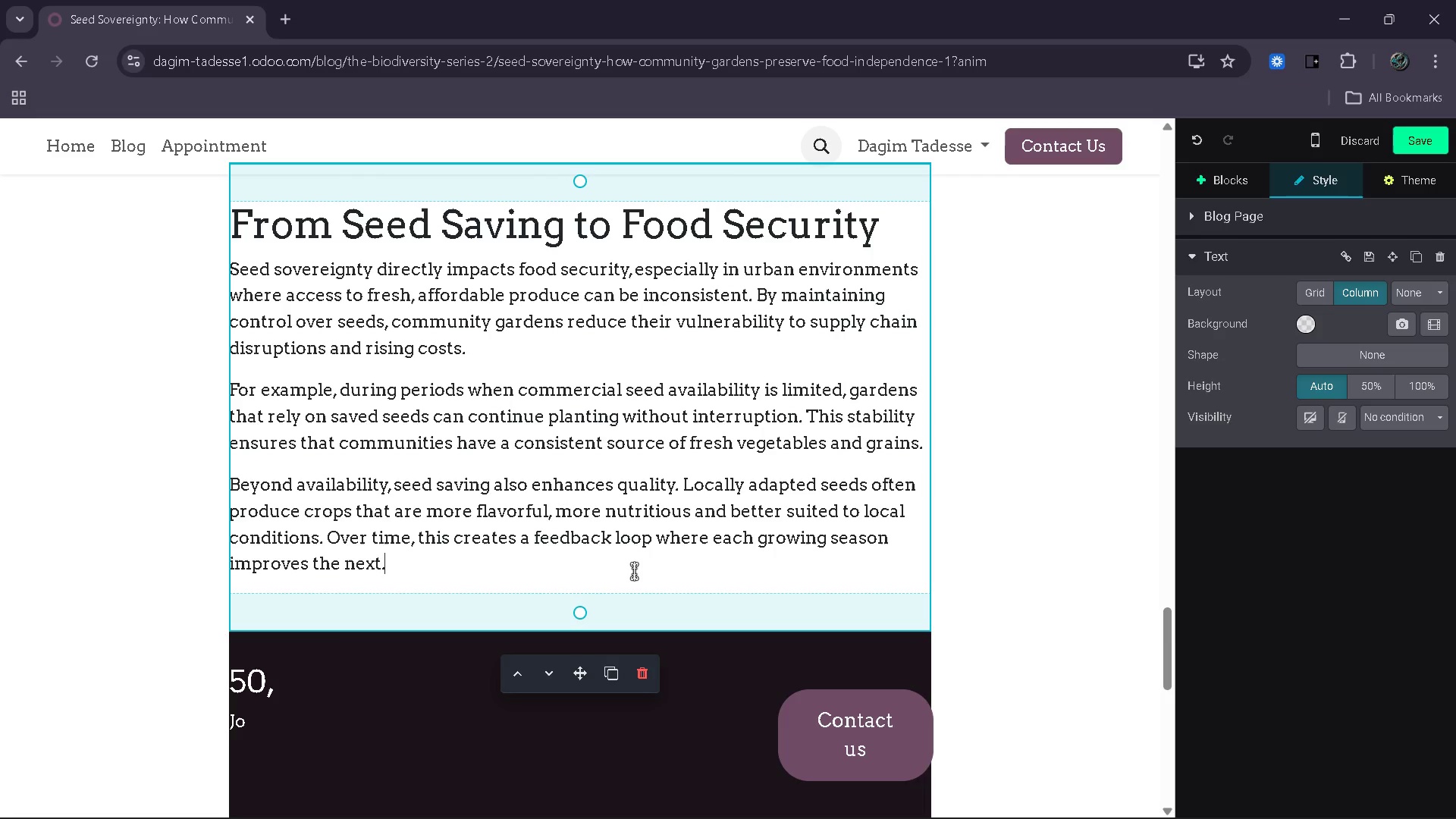 
key(Enter)
 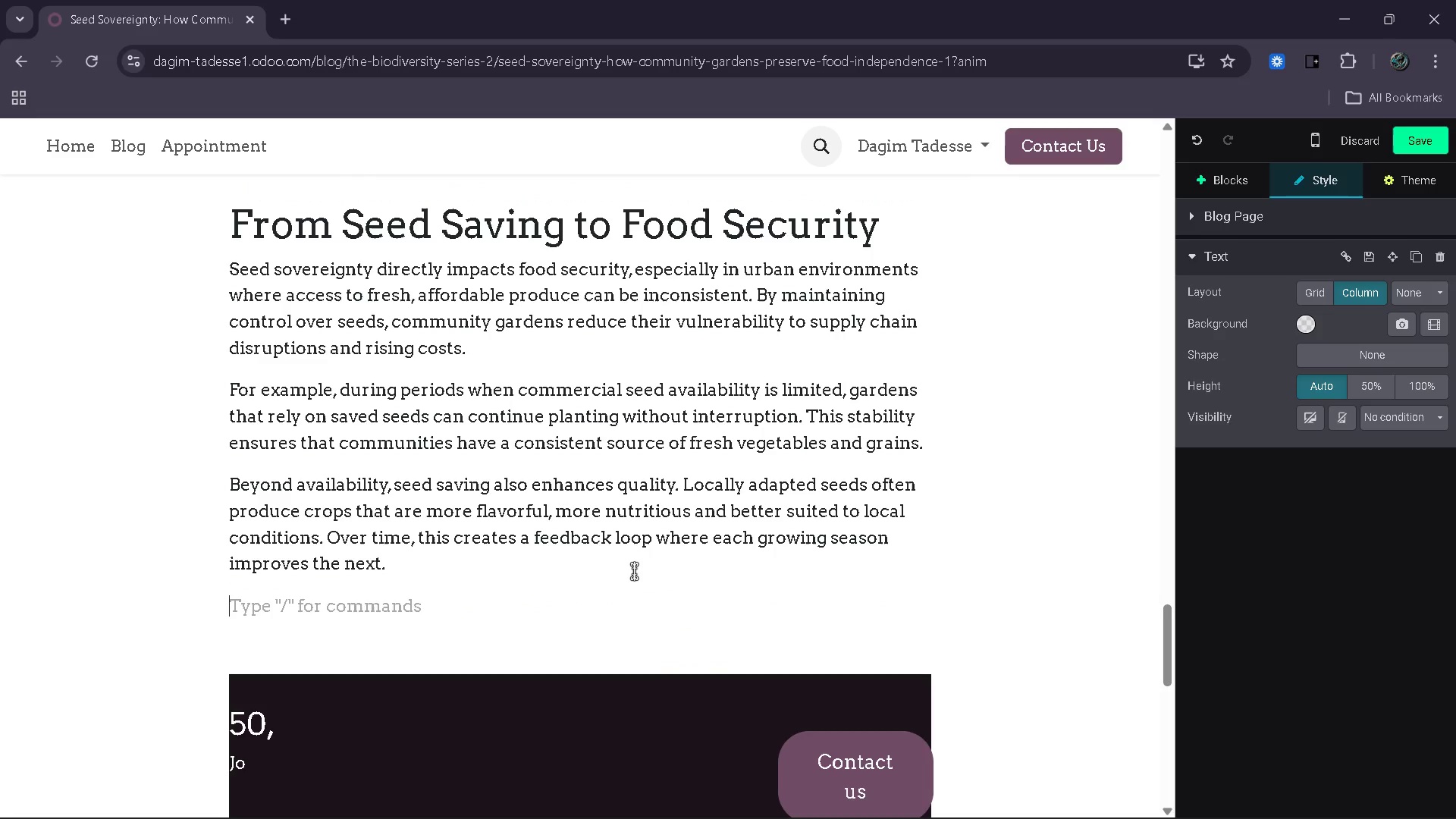 
type(Key benefits include: )
key(Backspace)
 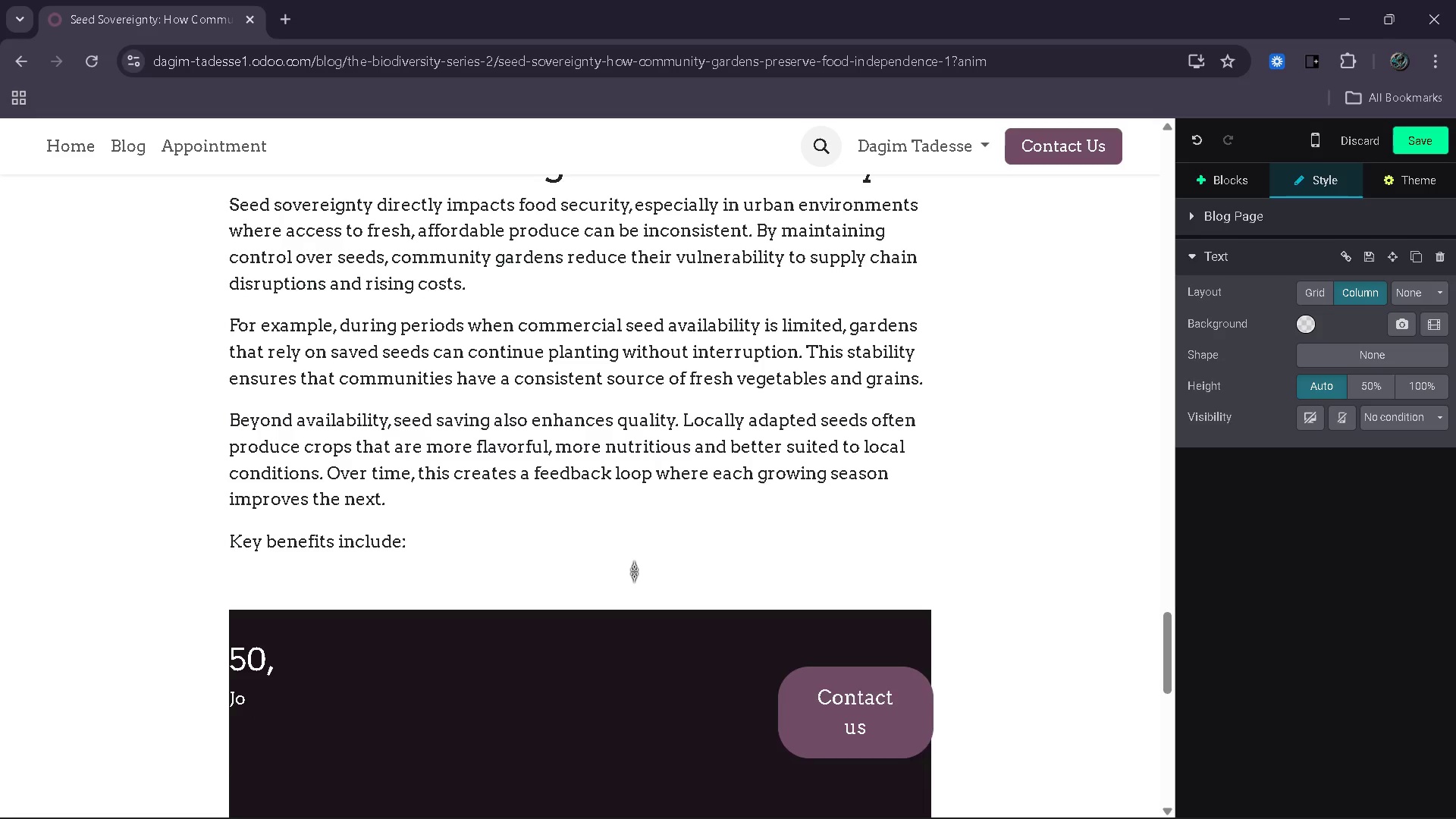 
key(Enter)
 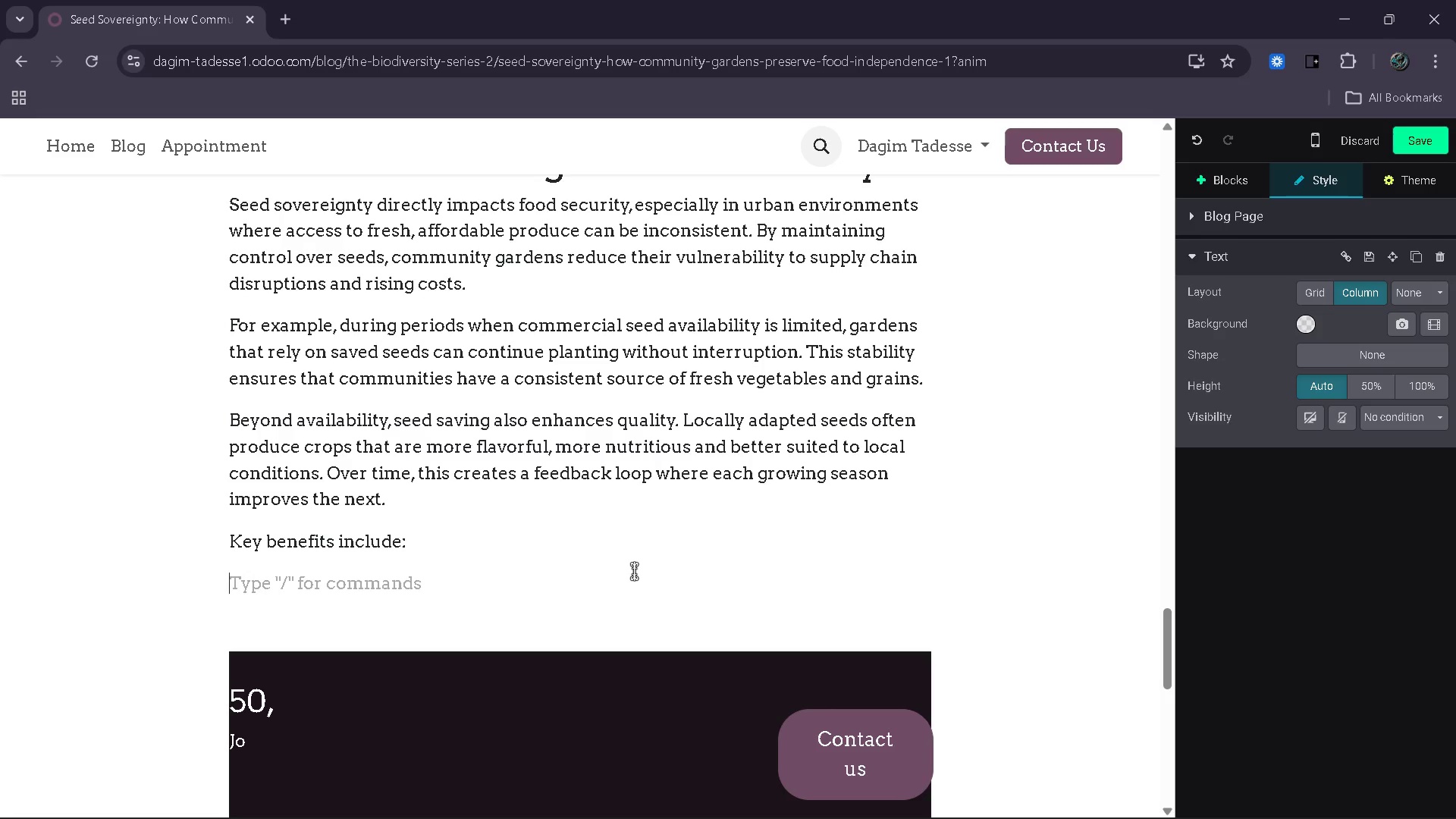 
type(- Greater resii)
key(Backspace)
type(lience against environmt)
key(Backspace)
type(ent)
 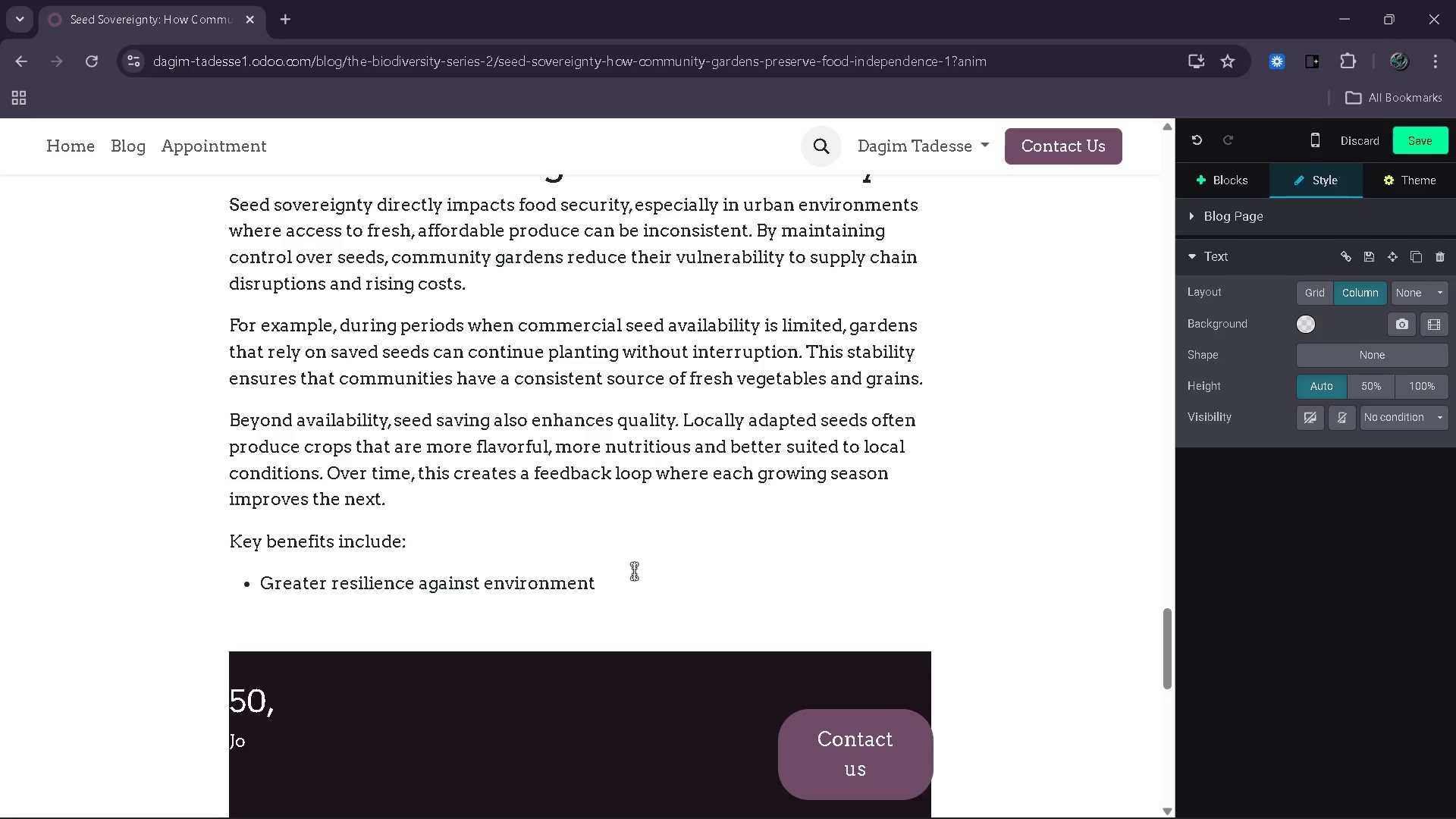 
wait(7.19)
 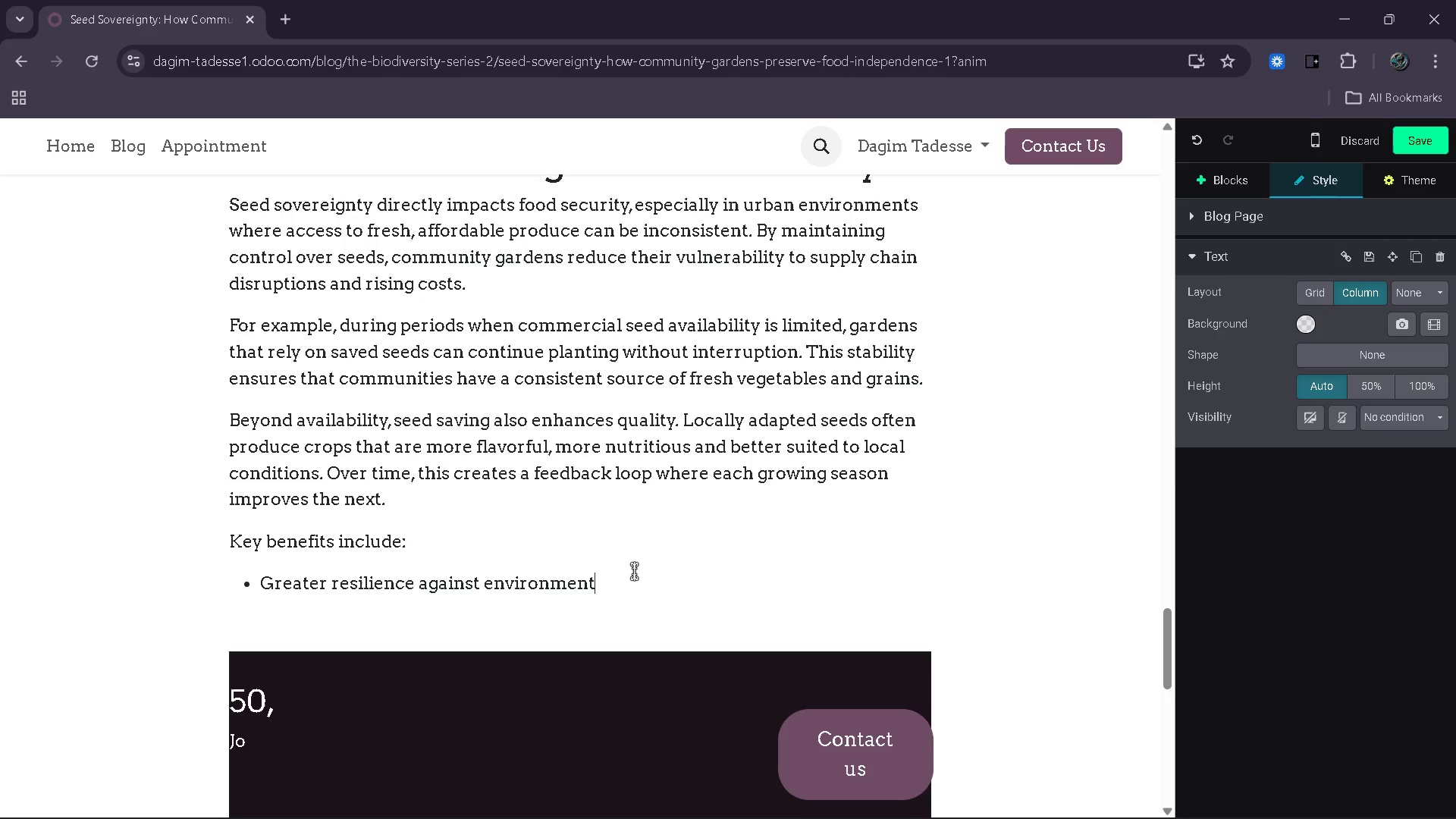 
type(al changes )
key(Backspace)
 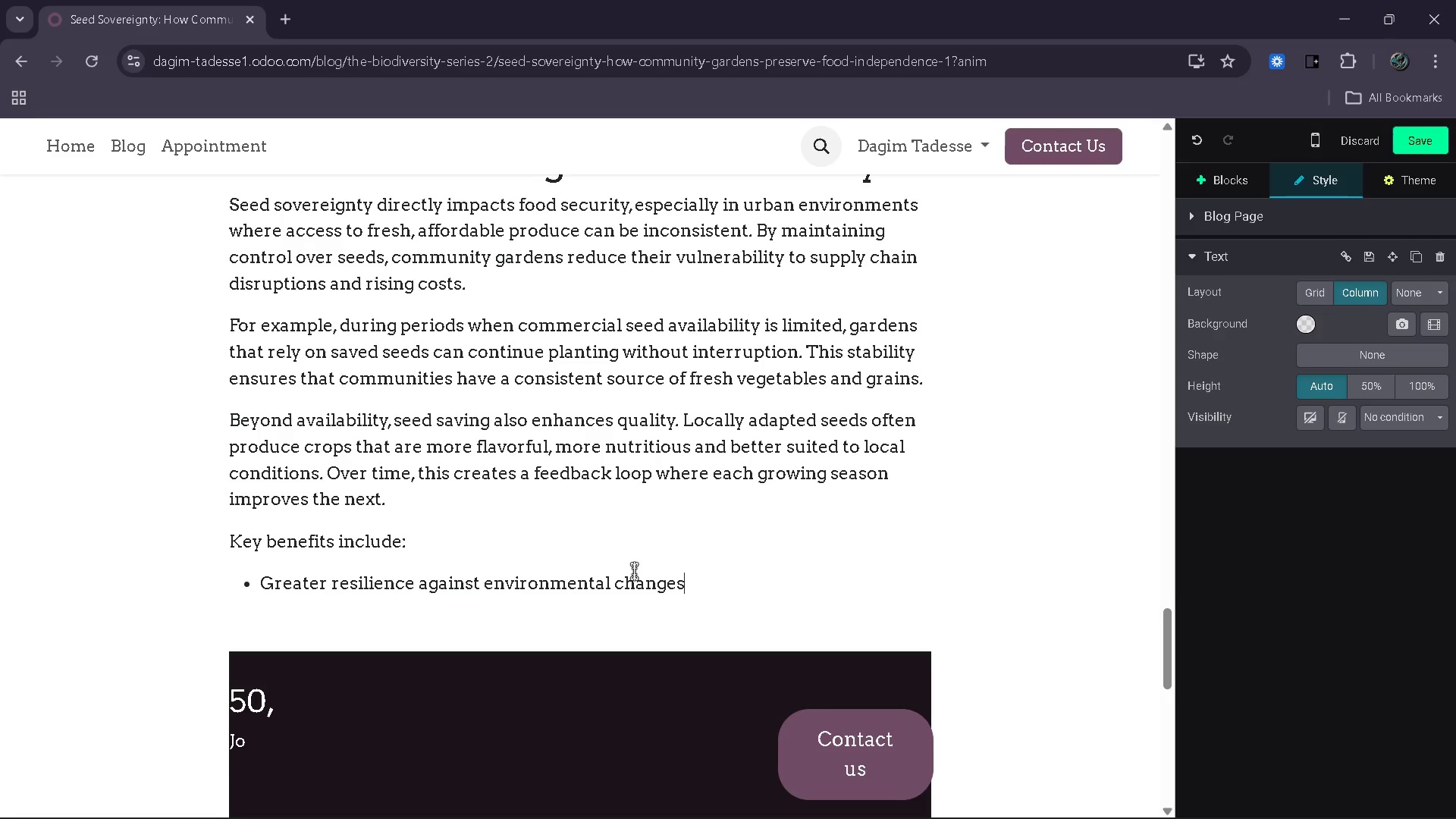 
key(Enter)
 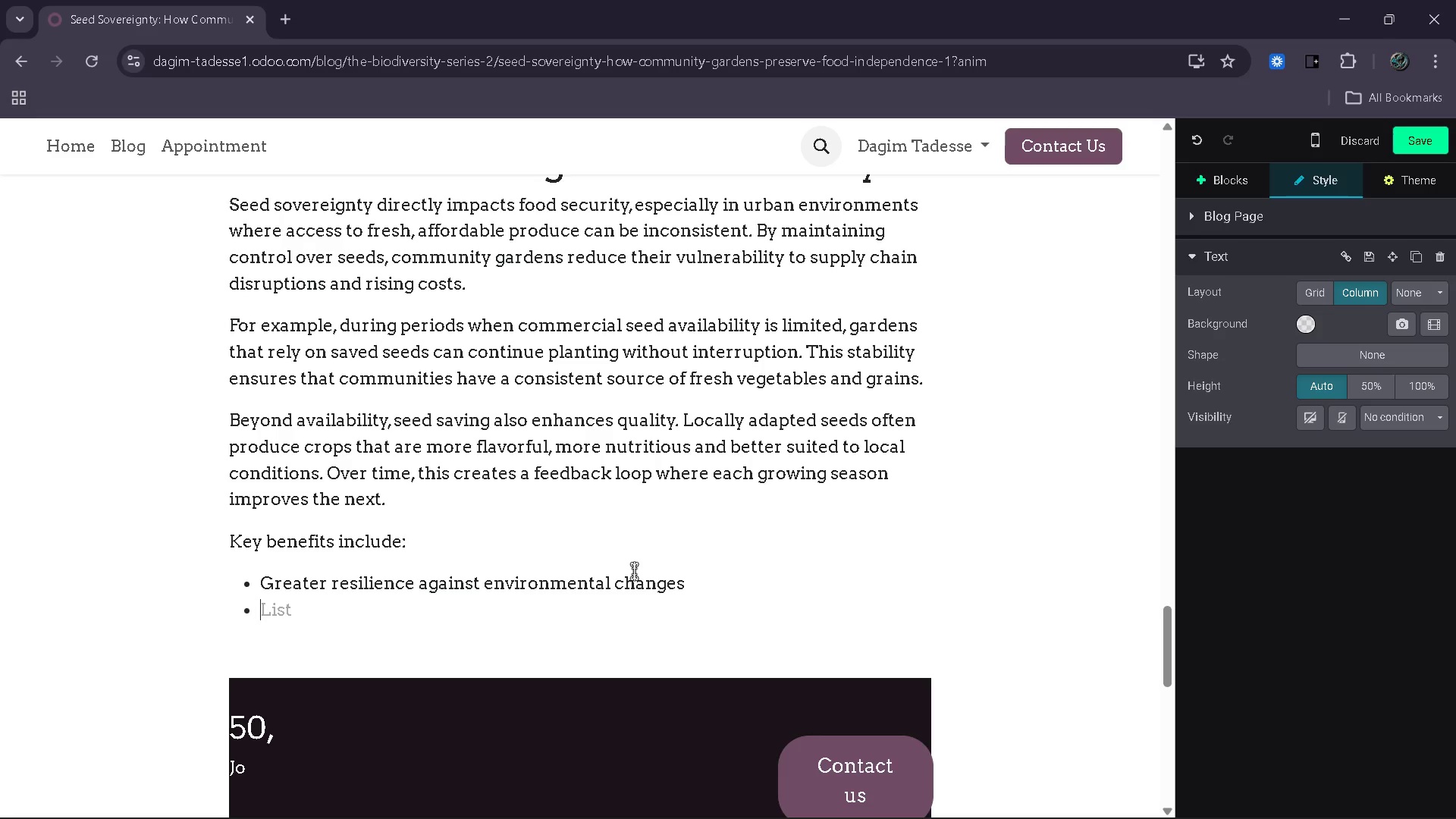 
type(Lower long-term cost )
key(Backspace)
type(s for seeds)
 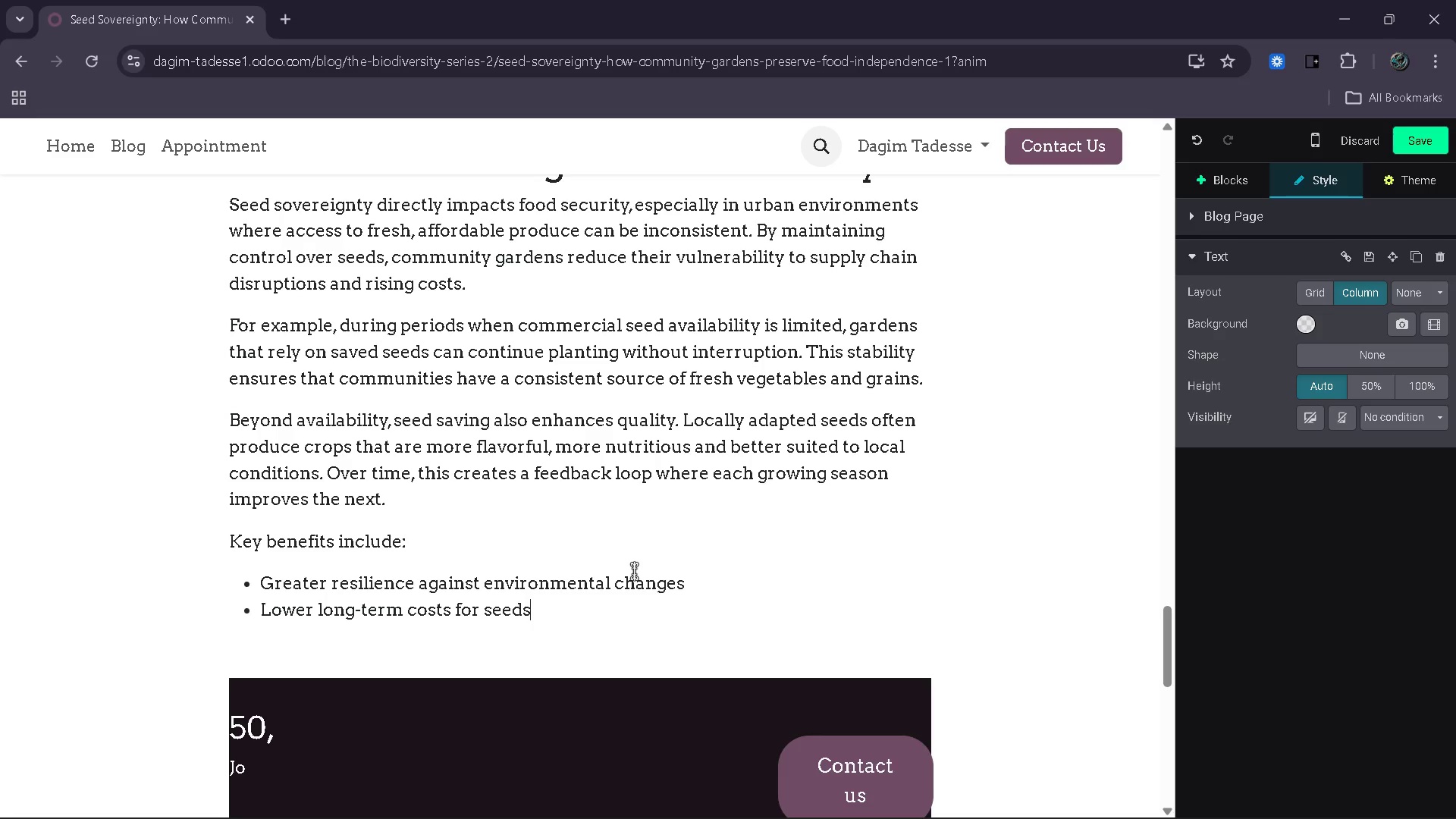 
key(Enter)
 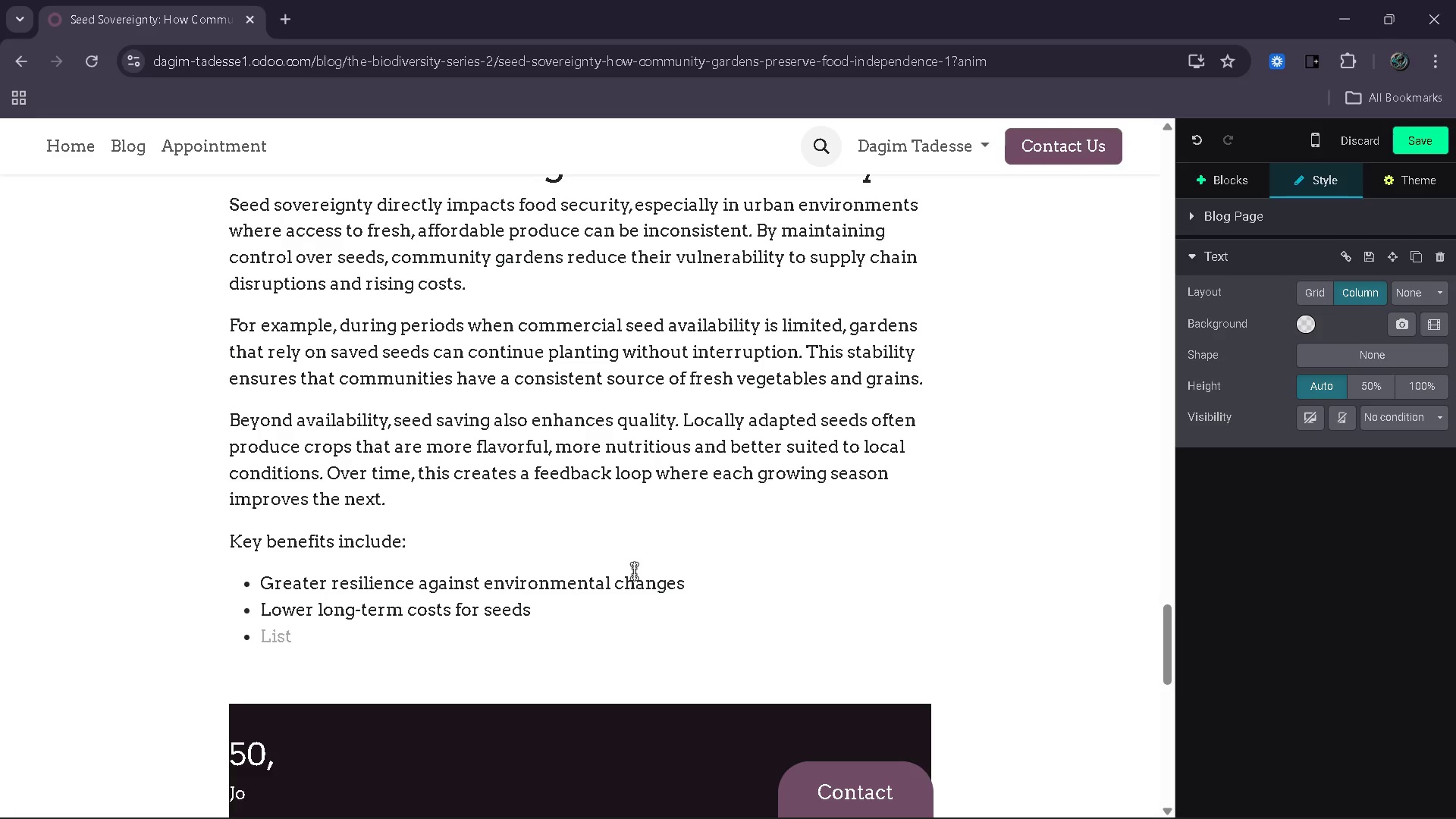 
hold_key(key=ShiftRight, duration=0.52)
 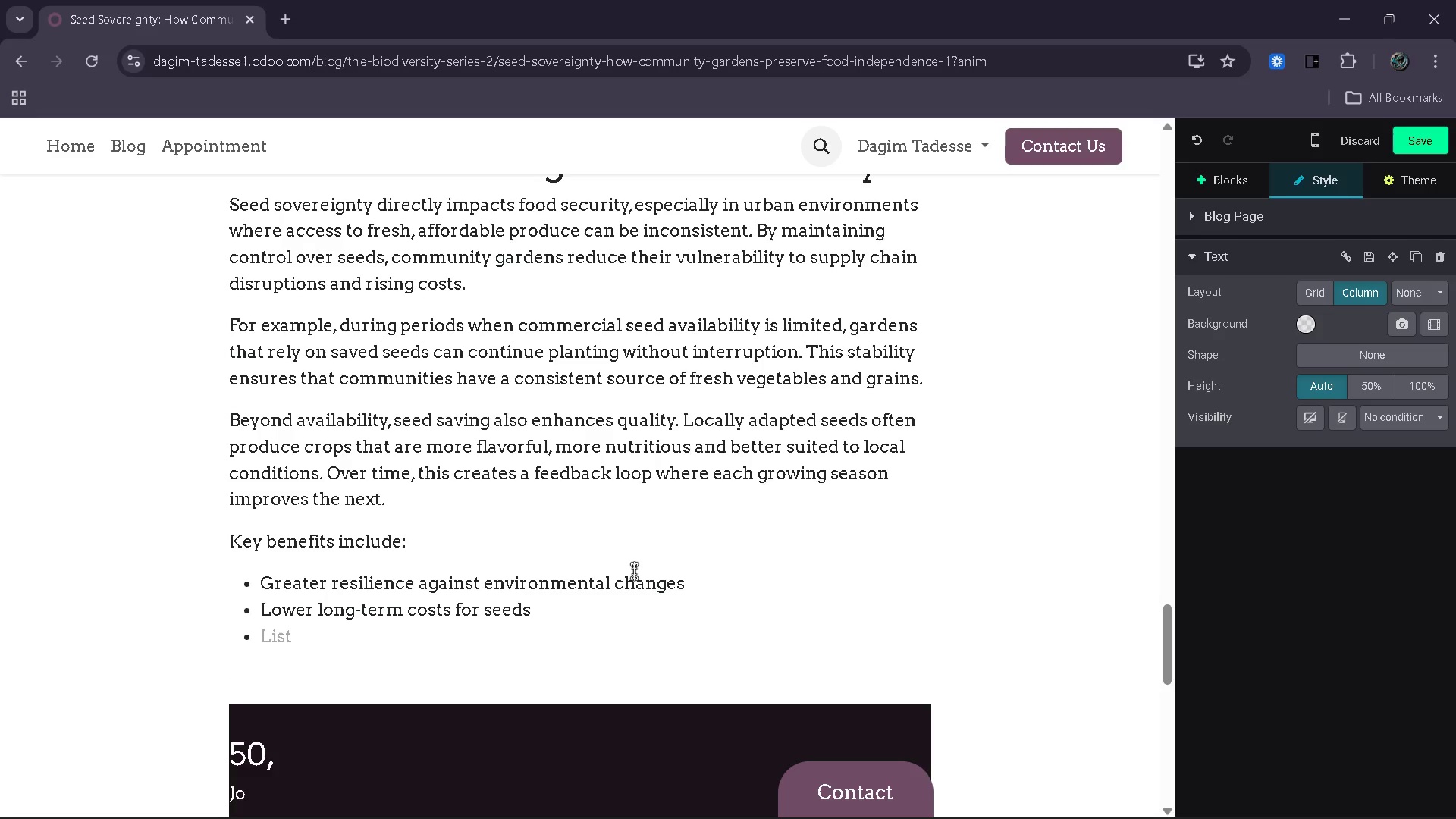 
type(tronger community engagement and education)
 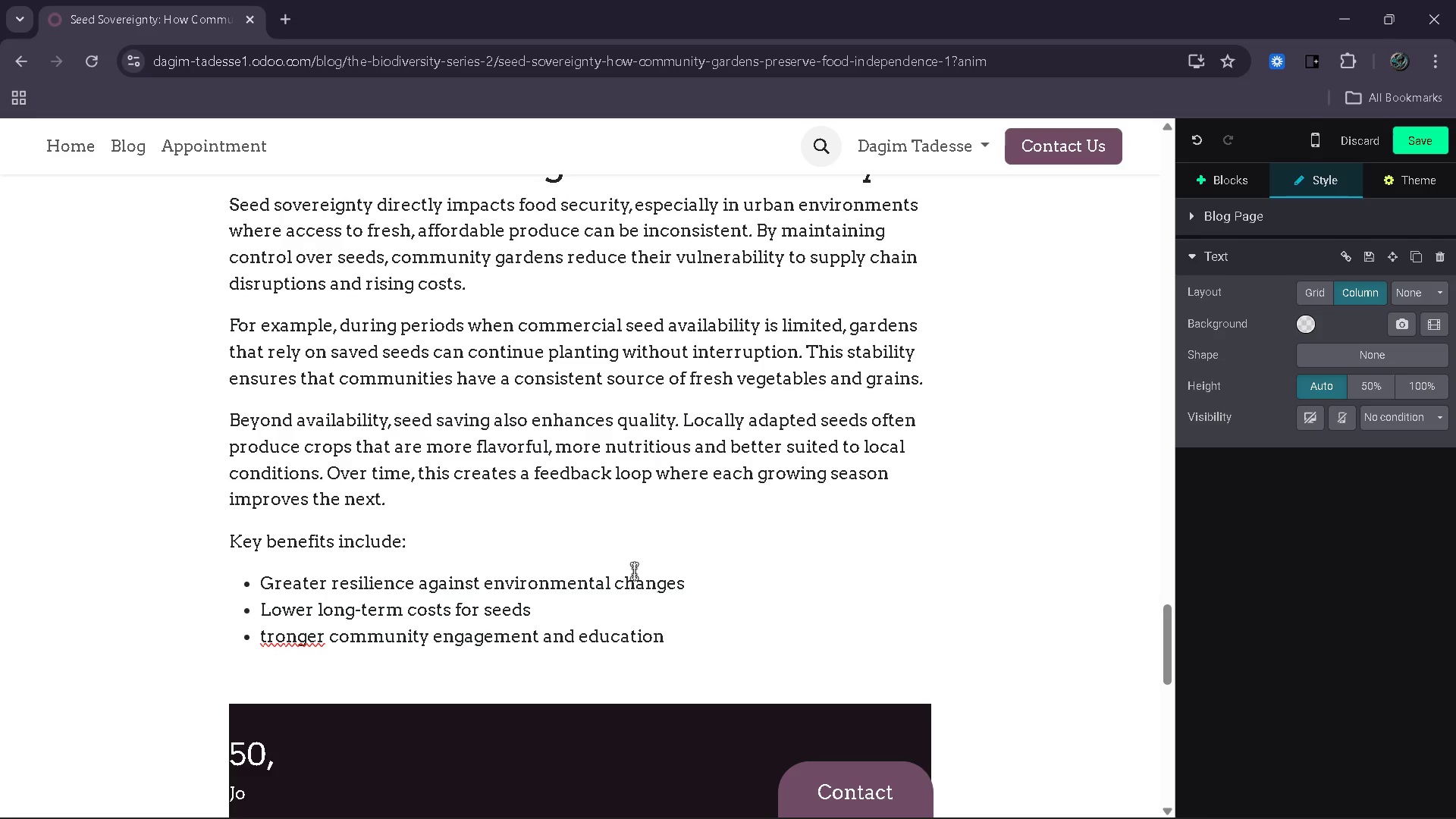 
key(Enter)
 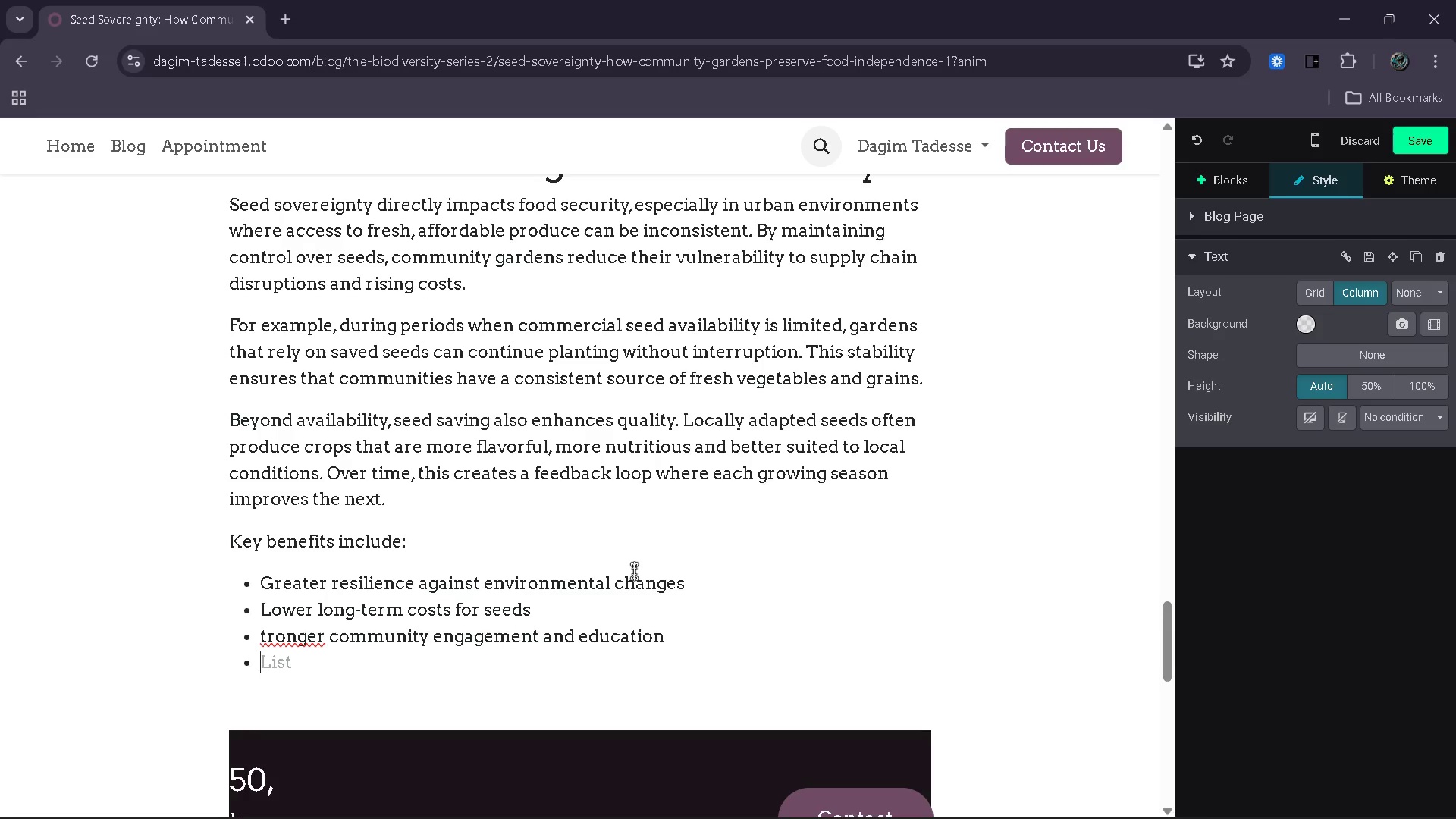 
key(ArrowUp)
 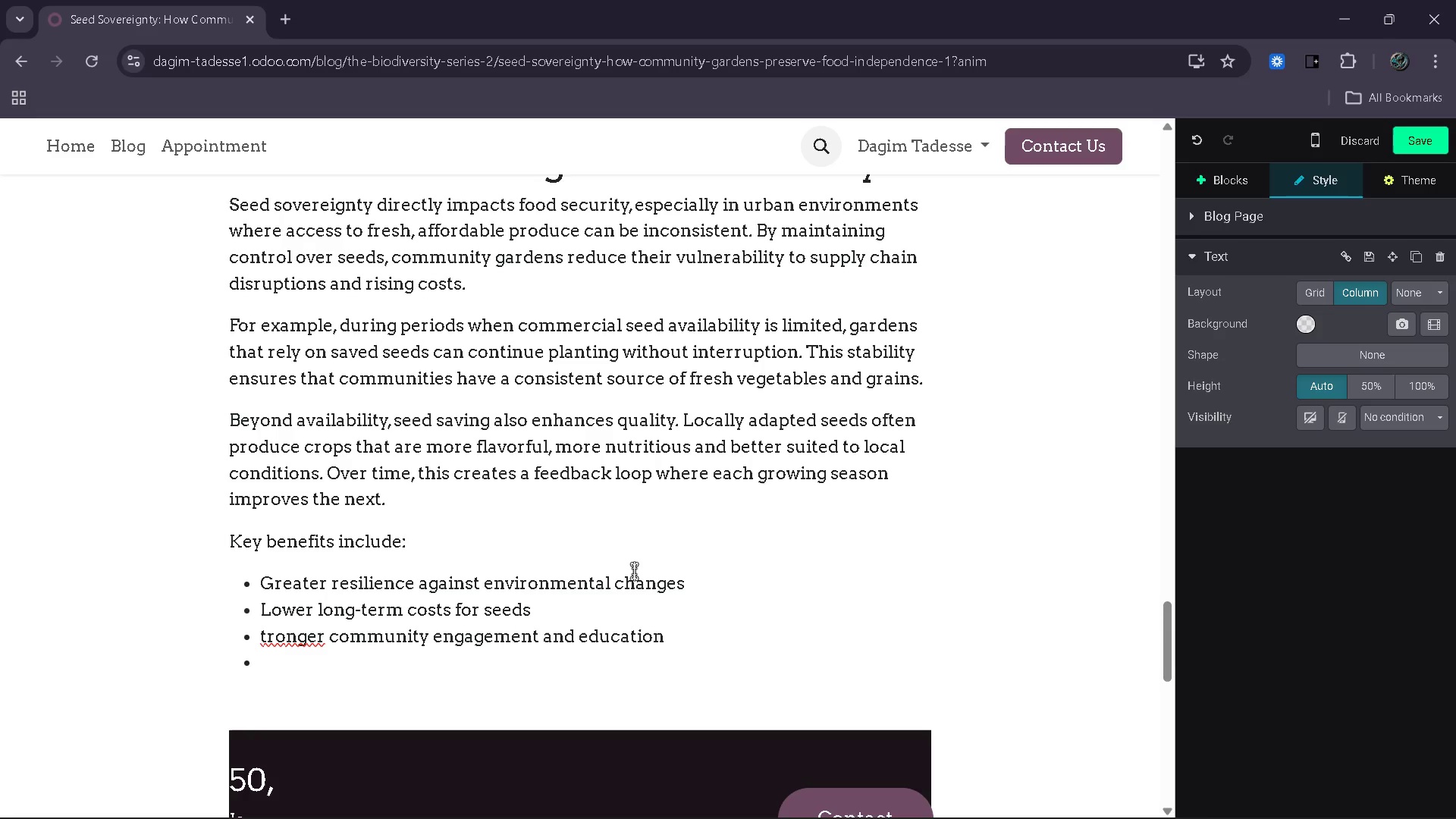 
key(Shift+S)
 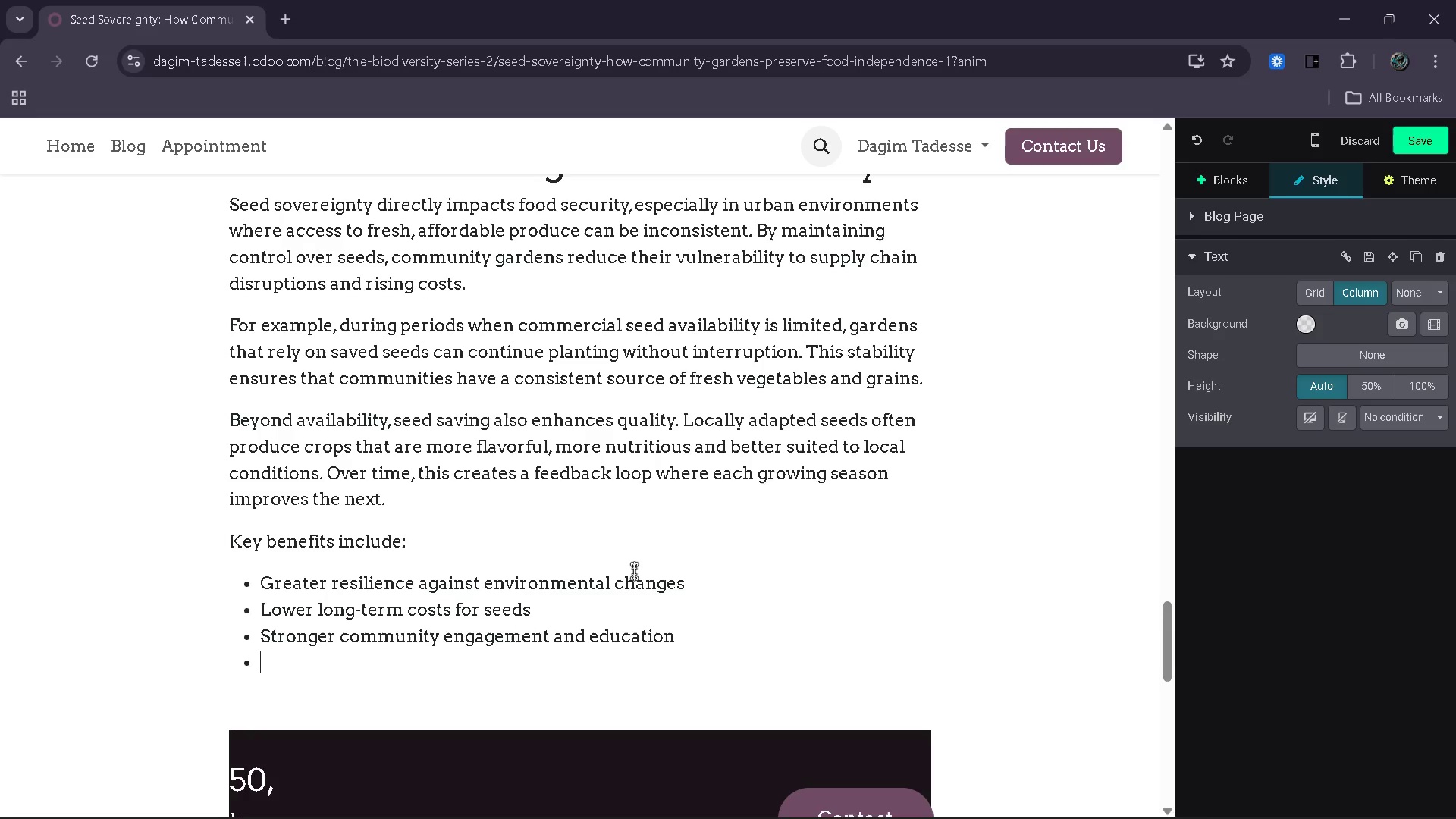 
key(ArrowDown)
 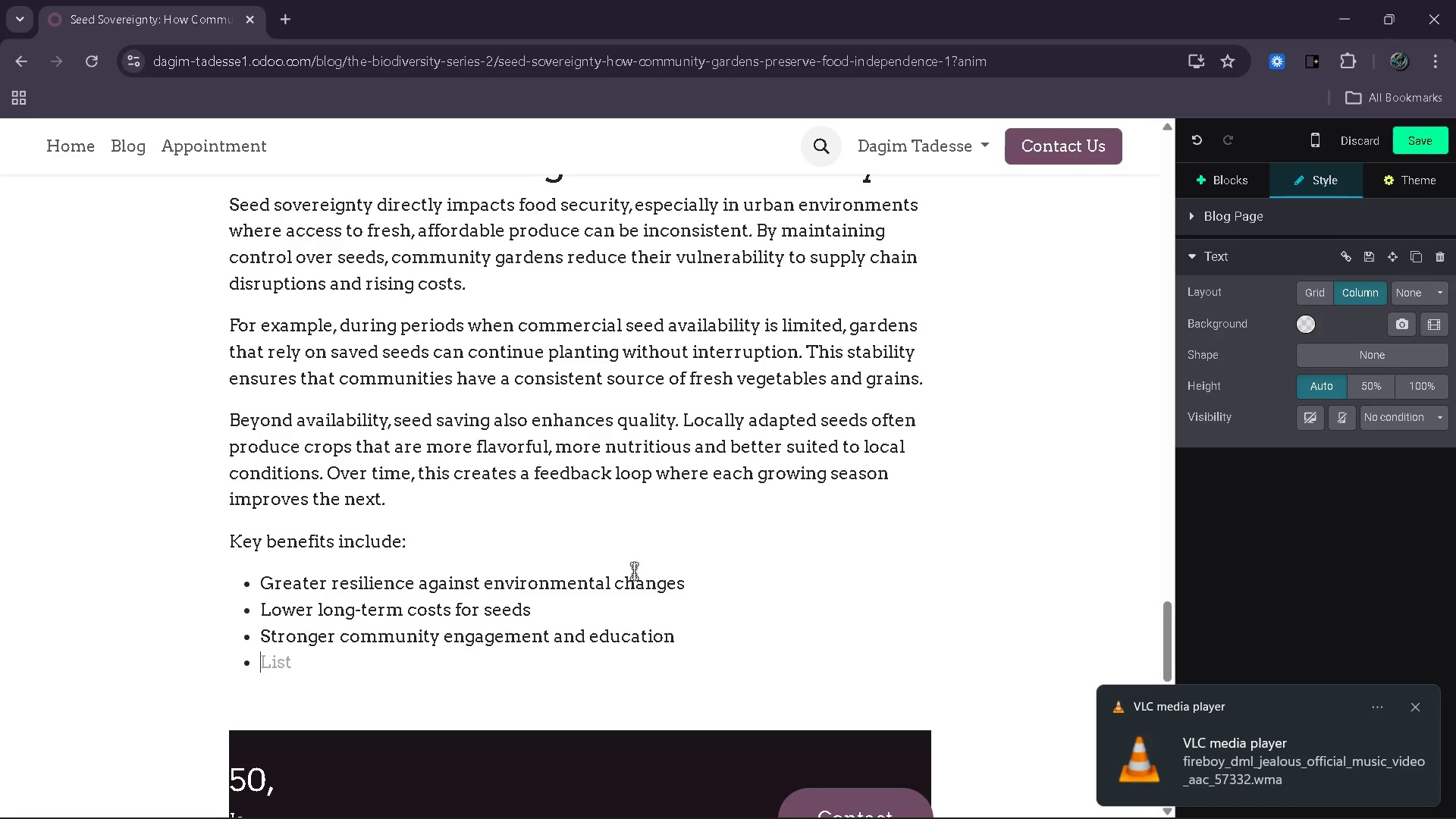 
type(Preservation of rare and heirloom c)
key(Backspace)
type(varieties)
 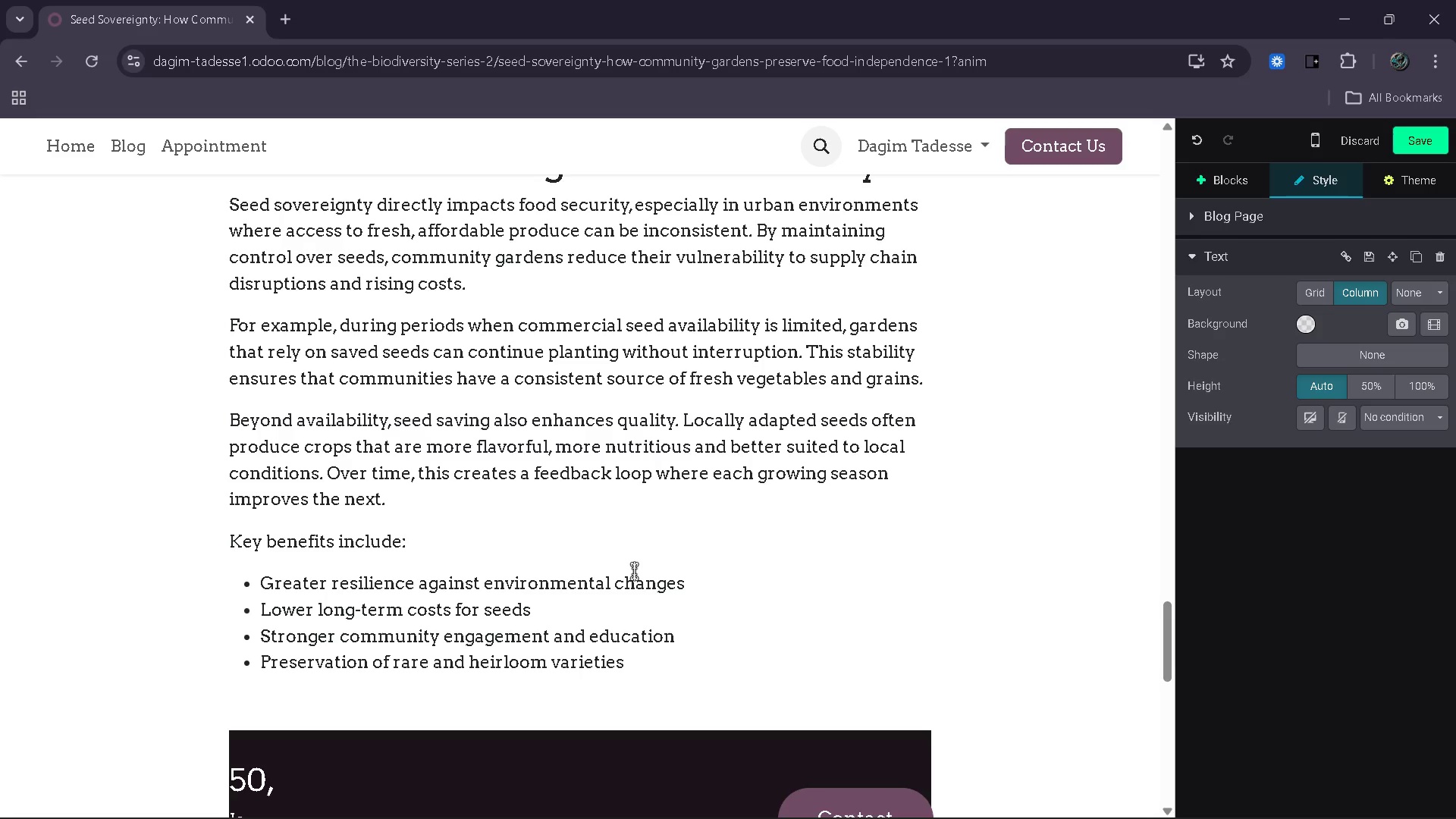 
key(Enter)
 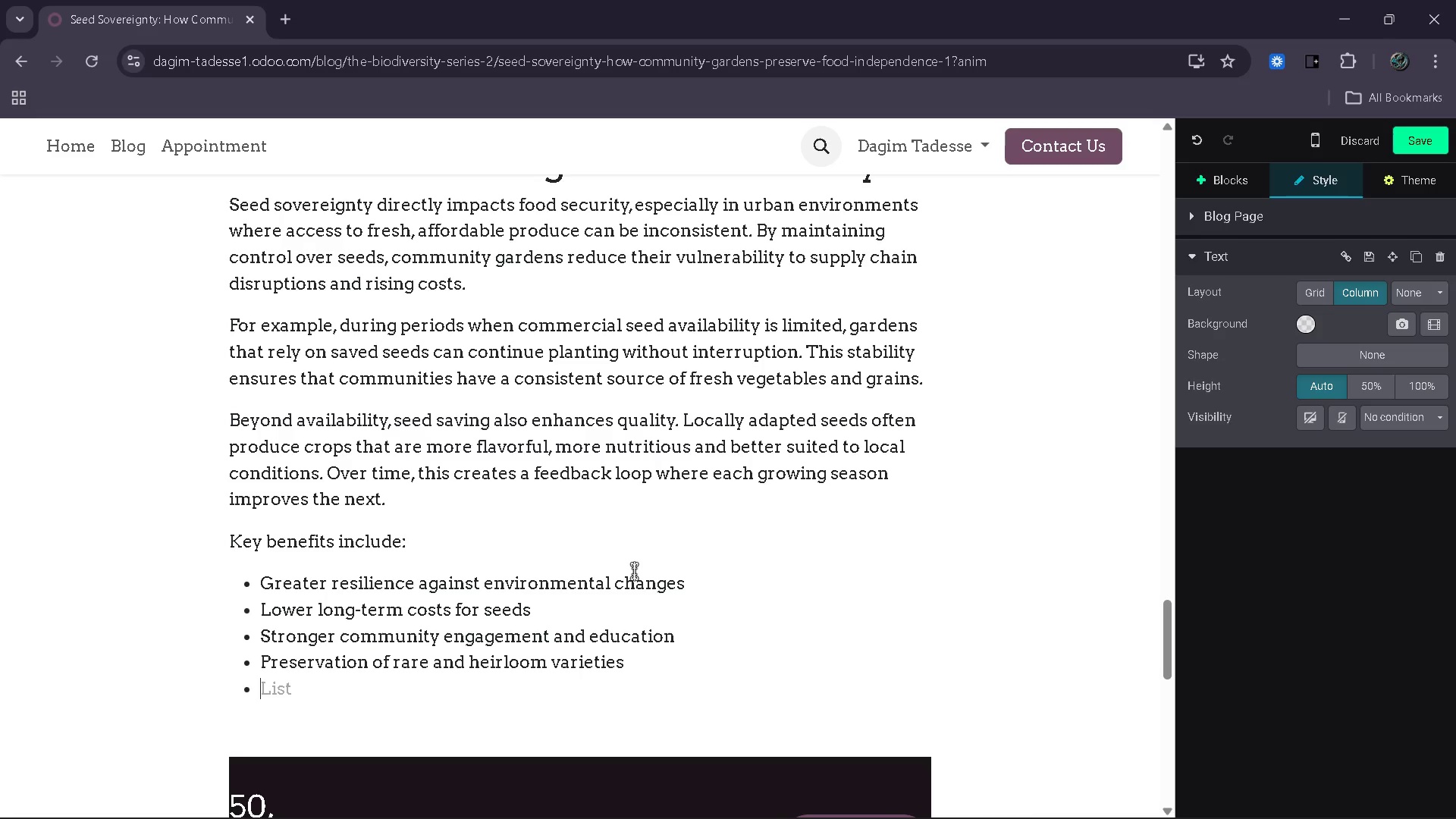 
key(Enter)
 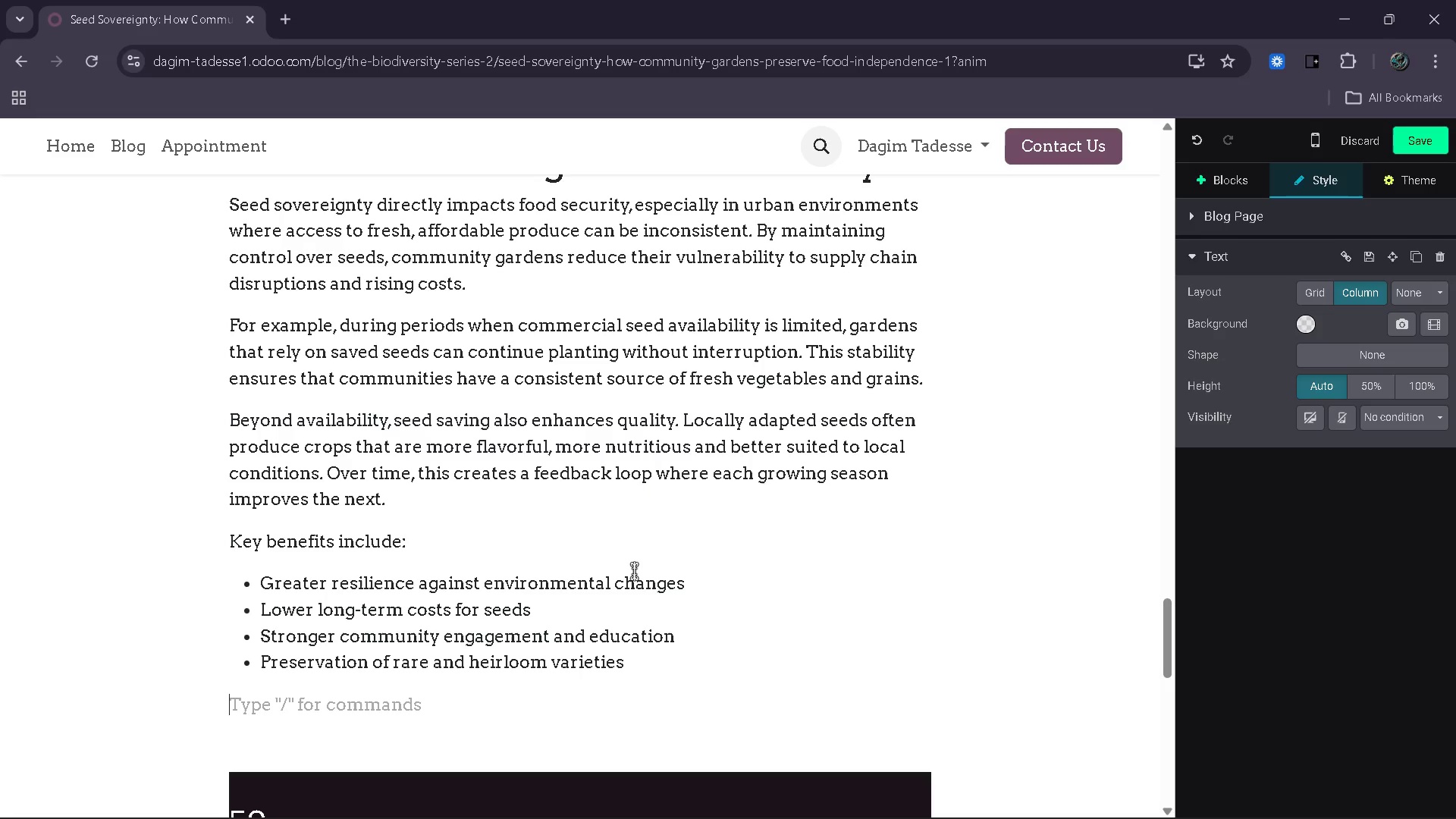 
type(Seed sovereignty is not just a farming technique - it i )
key(Backspace)
type(s a foundation for sustab)
key(Backspace)
type(ai)
key(Backspace)
key(Backspace)
type(inable urban living =)
key(Backspace)
key(Backspace)
type(.)
 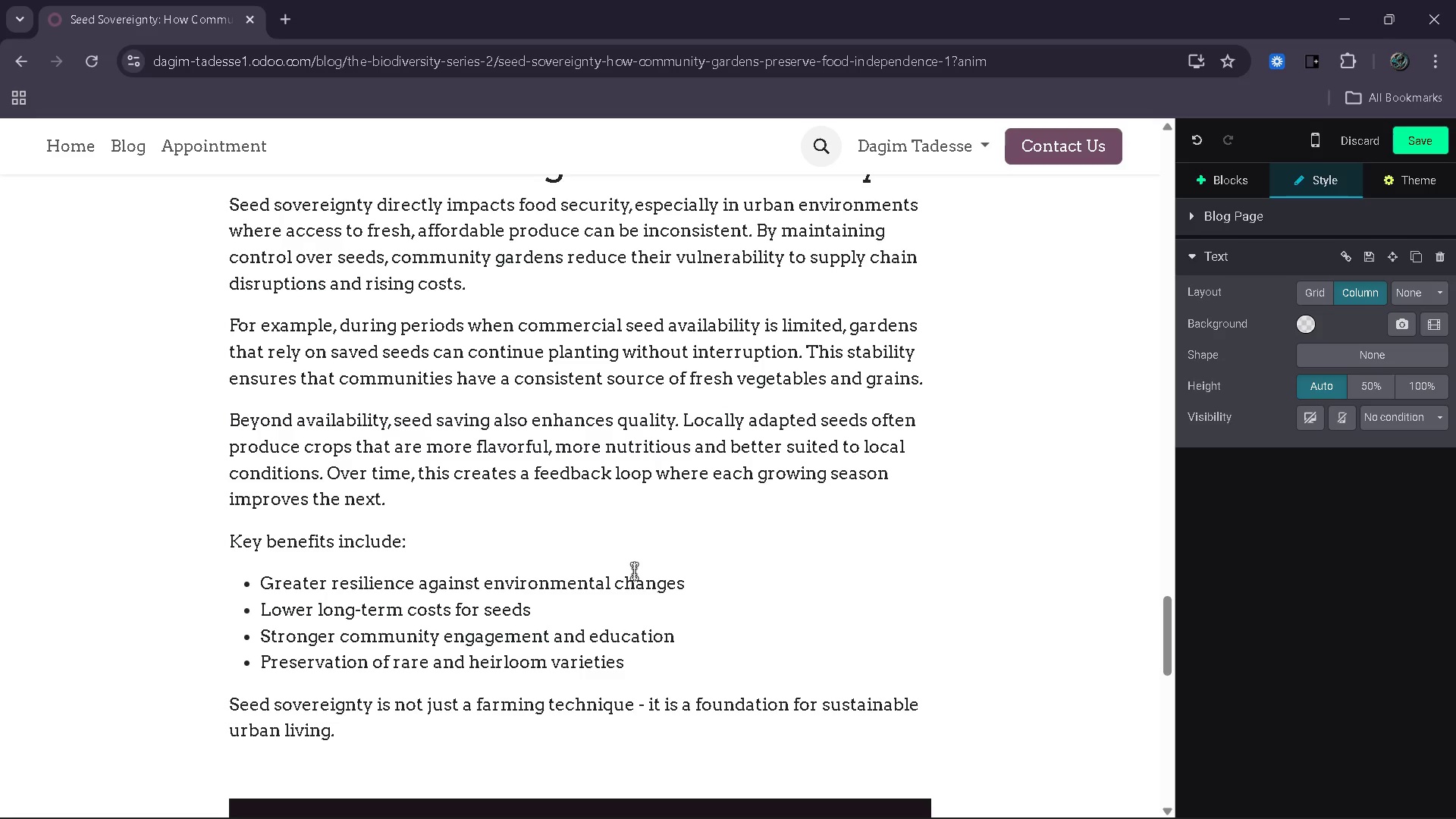 
wait(23.84)
 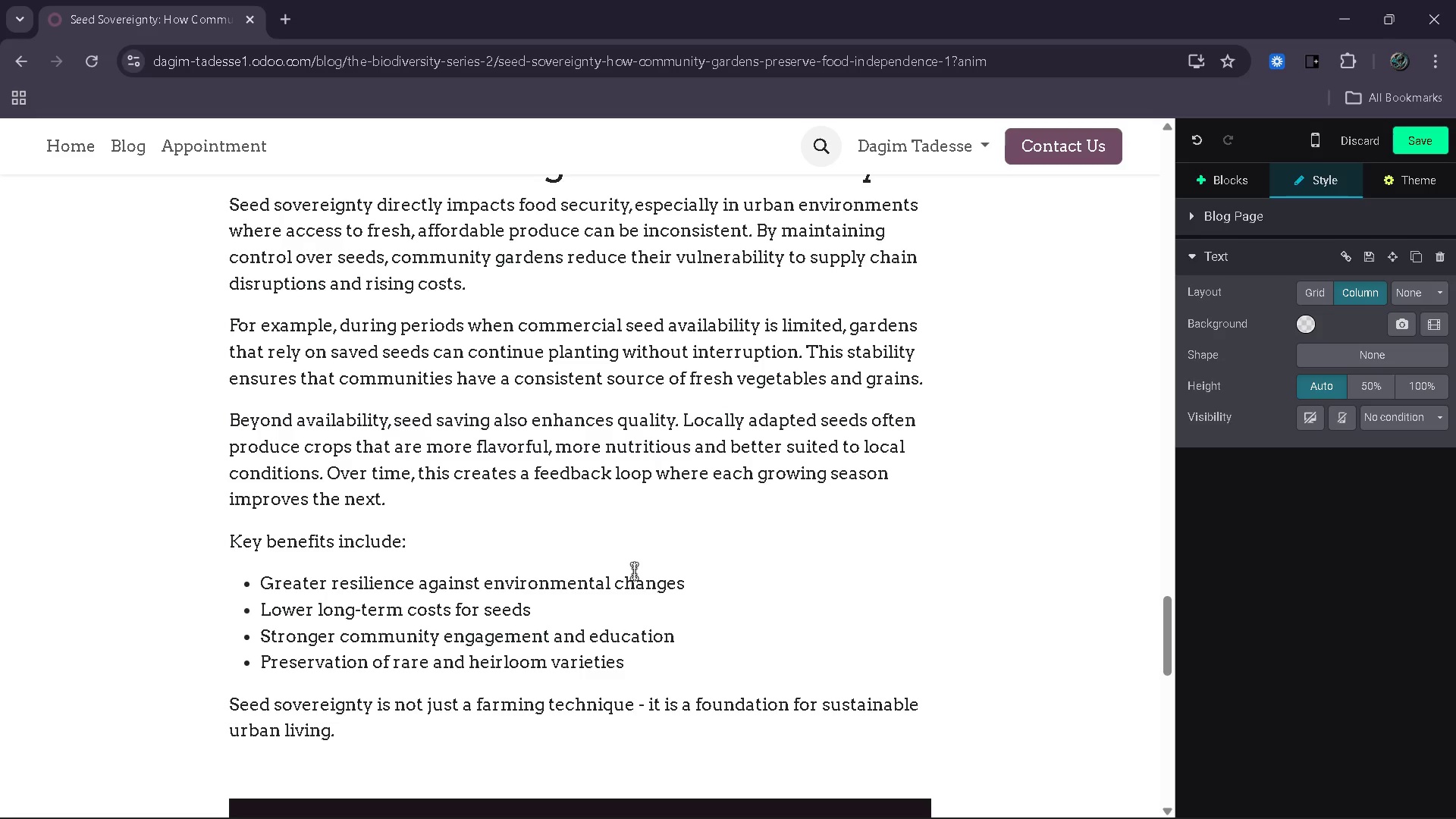 
left_click([295, 626])
 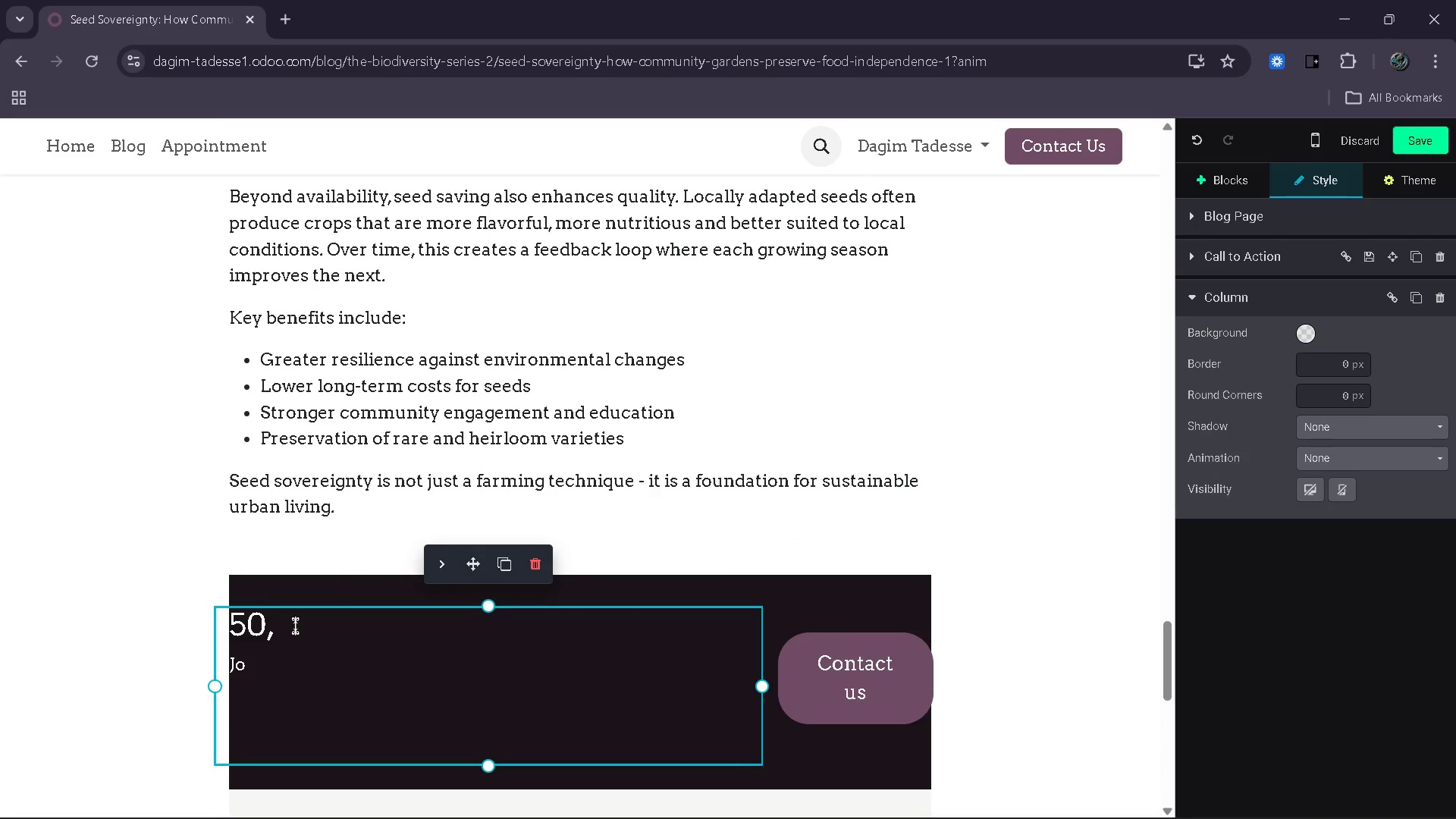 
key(Backspace)
key(Backspace)
key(Backspace)
type(Start Your Seed Soverei)
 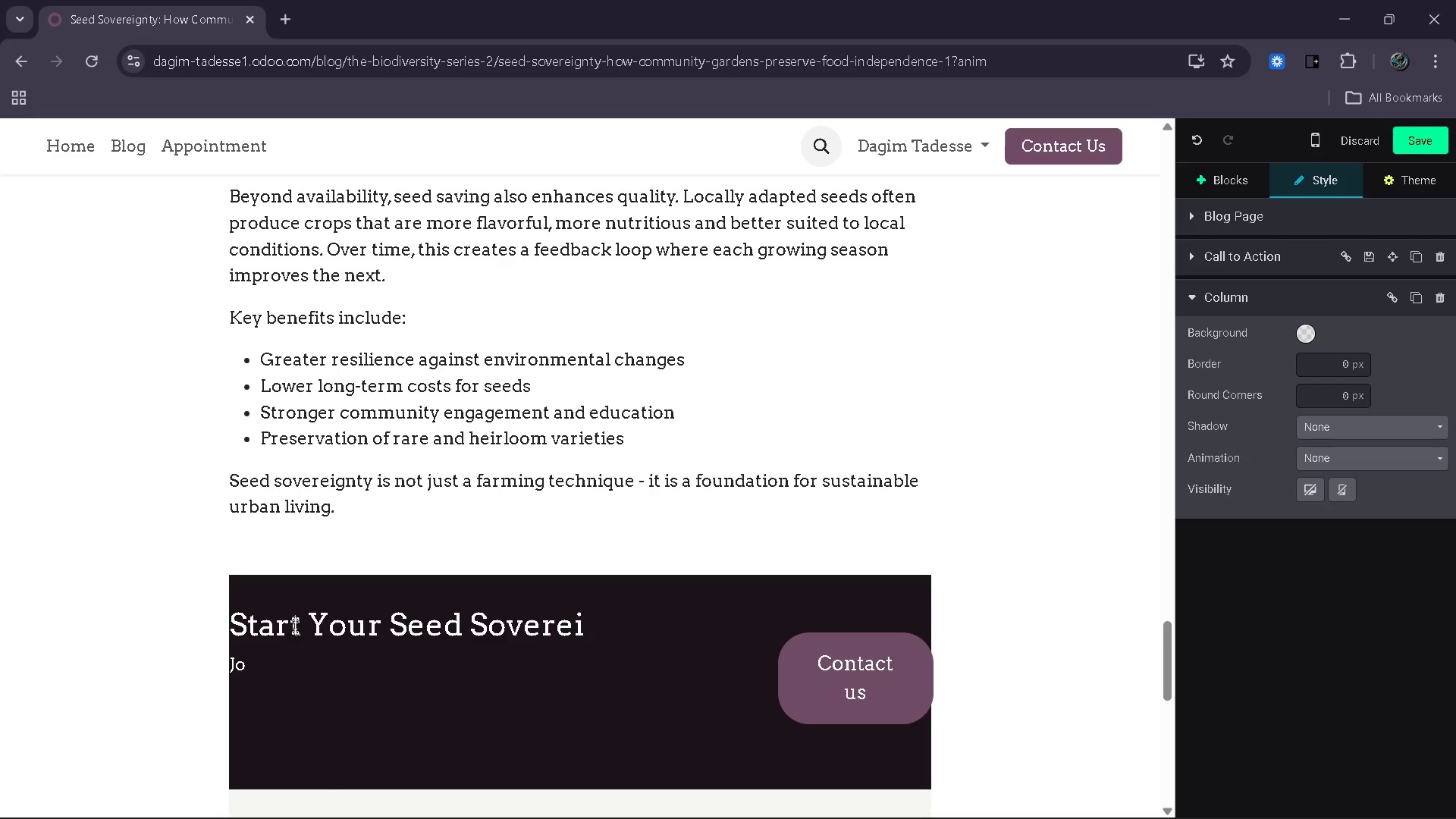 
wait(6.31)
 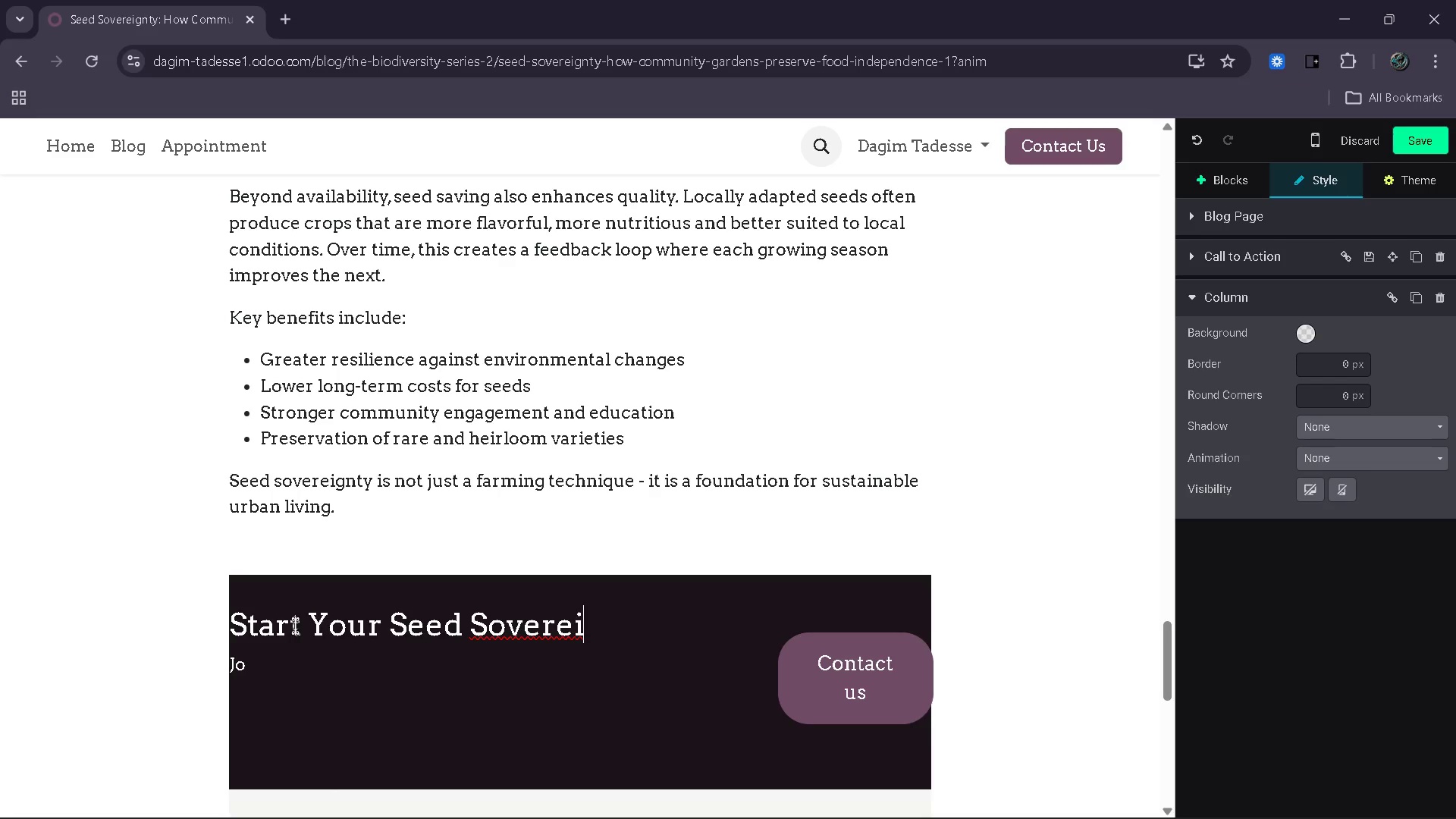 
type(gnty Journey)
 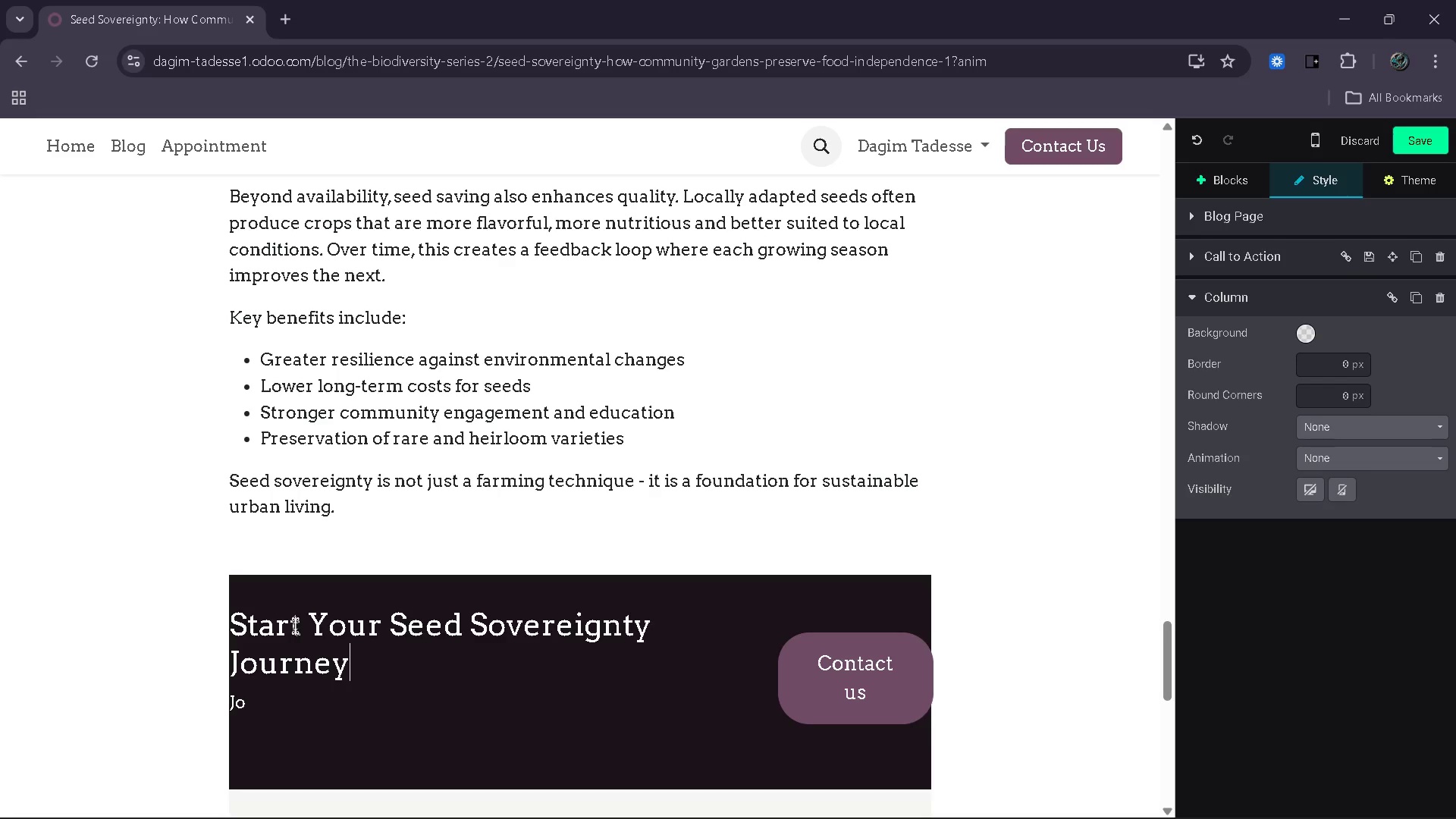 
key(ArrowDown)
 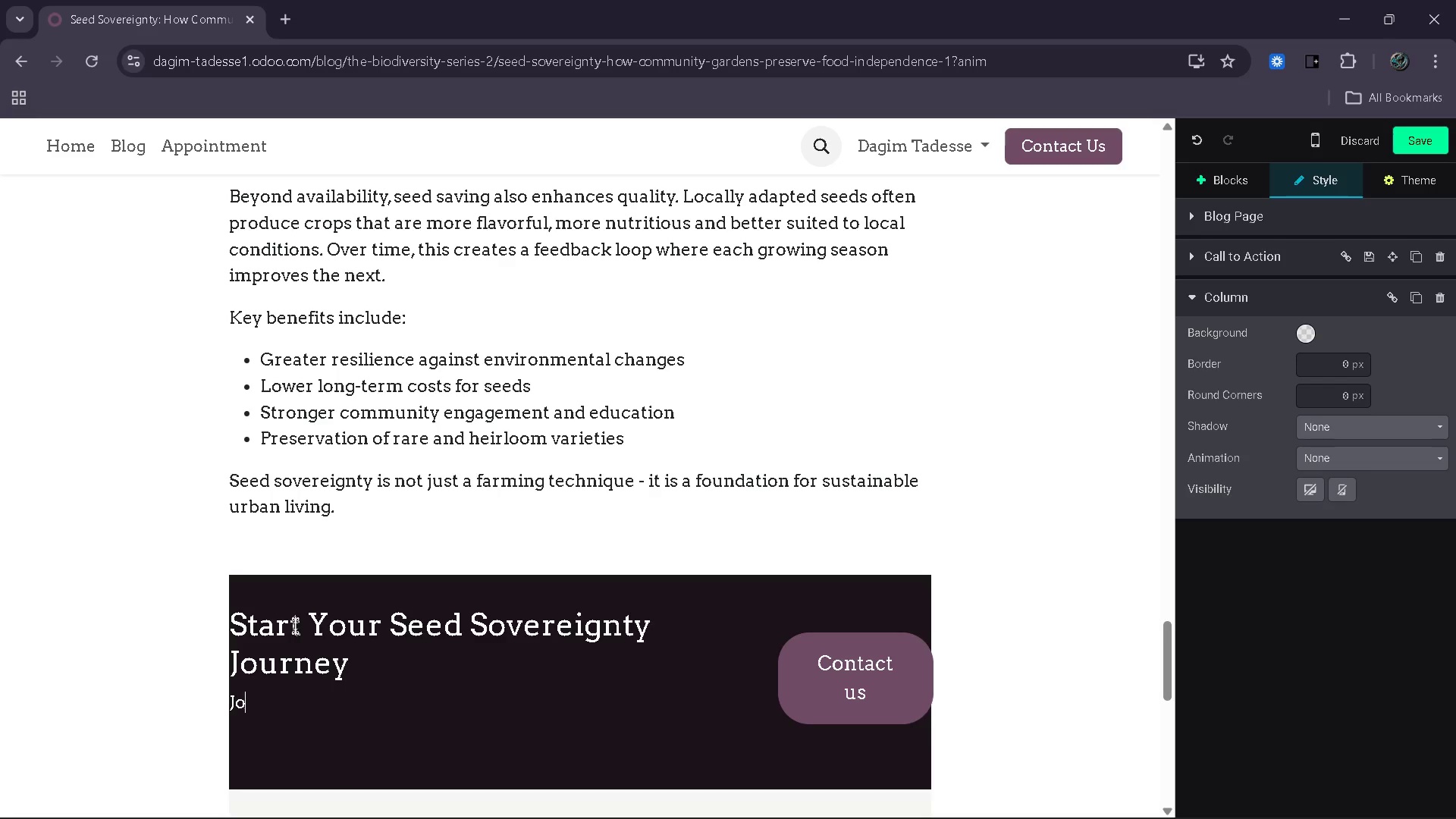 
key(Backspace)
key(Backspace)
type(Join a community committed to preserving biodiversity and buildig)
key(Backspace)
type(ng food independence.)
 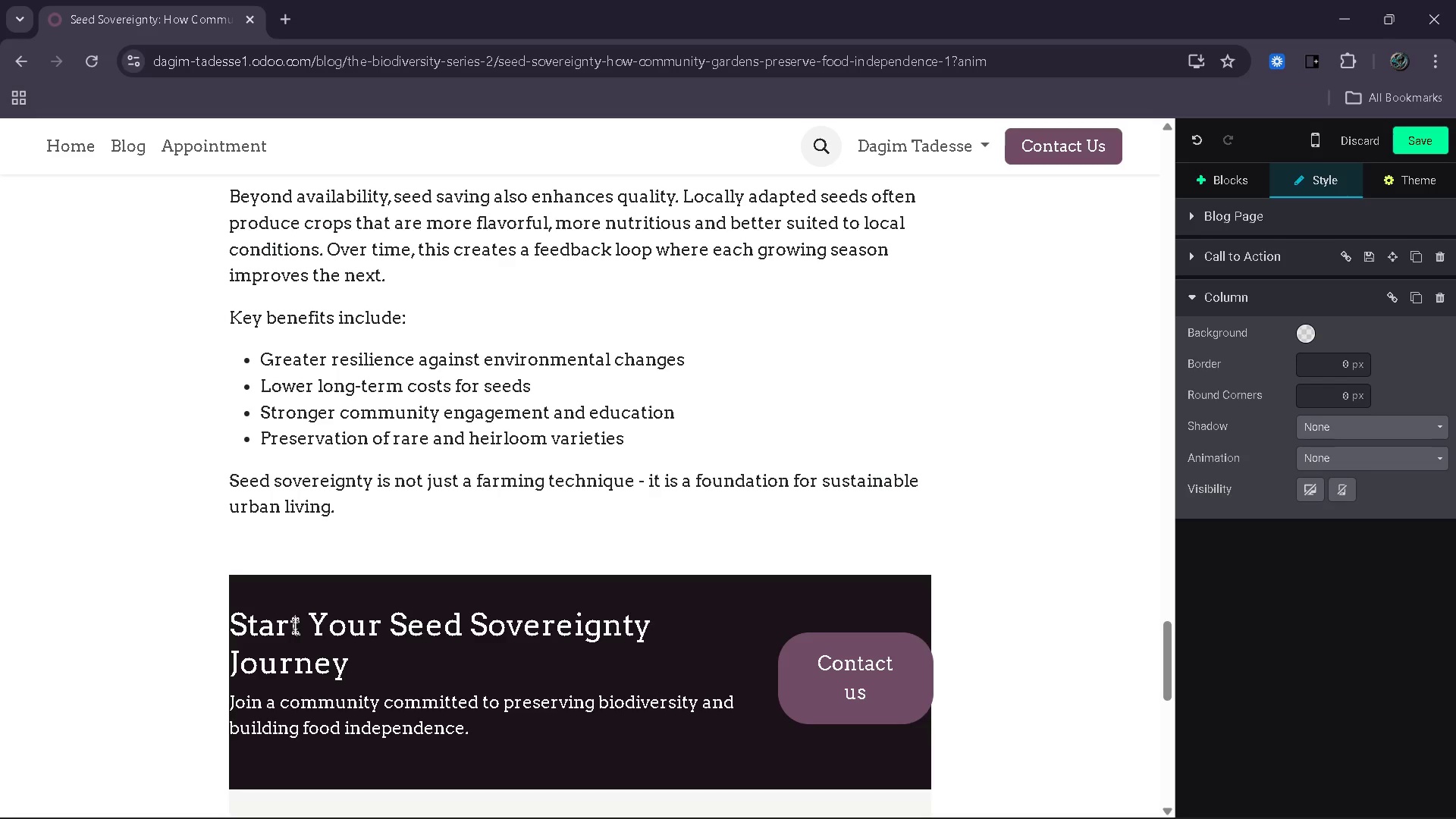 
key(ArrowDown)
 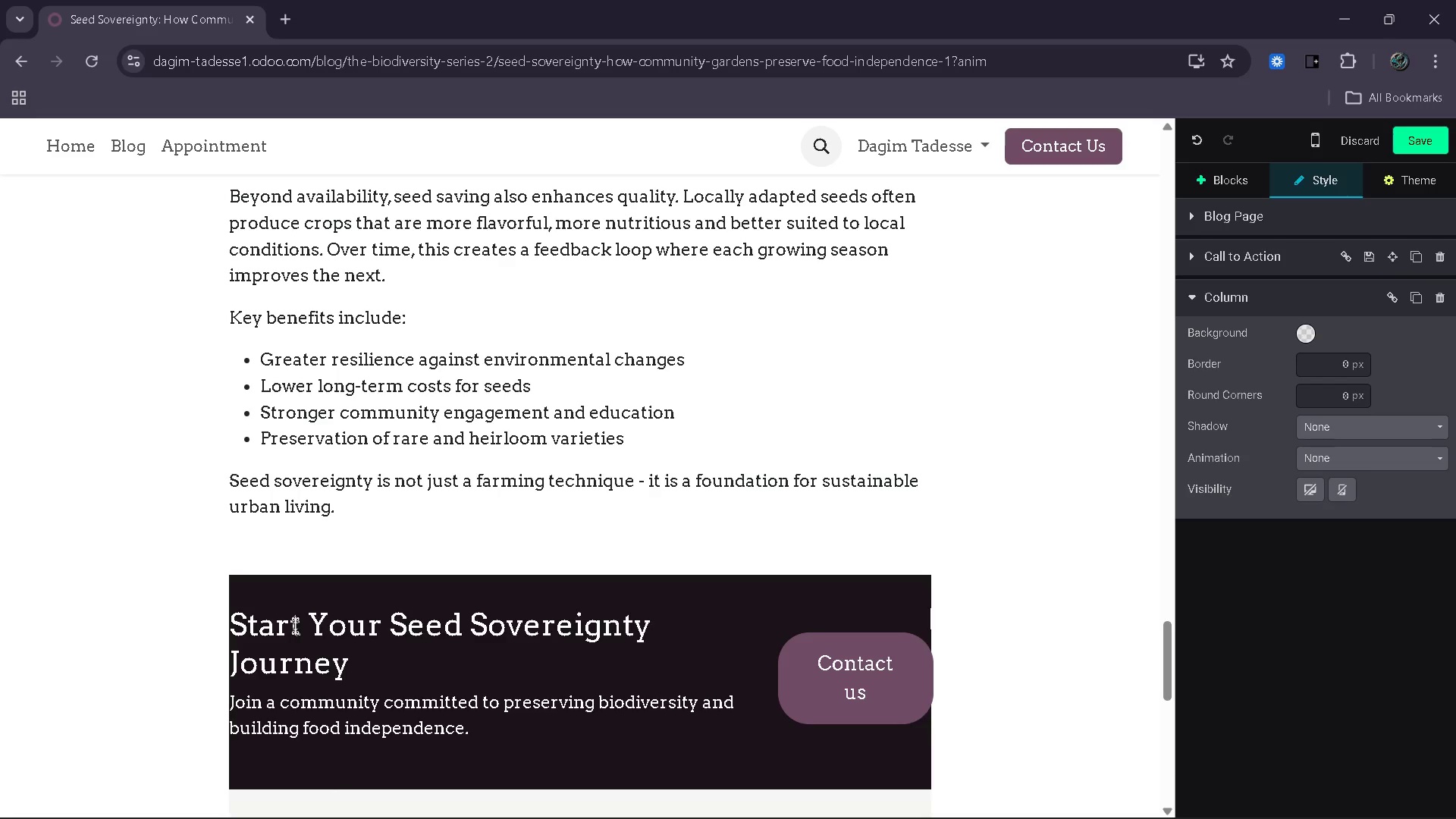 
key(ArrowRight)
 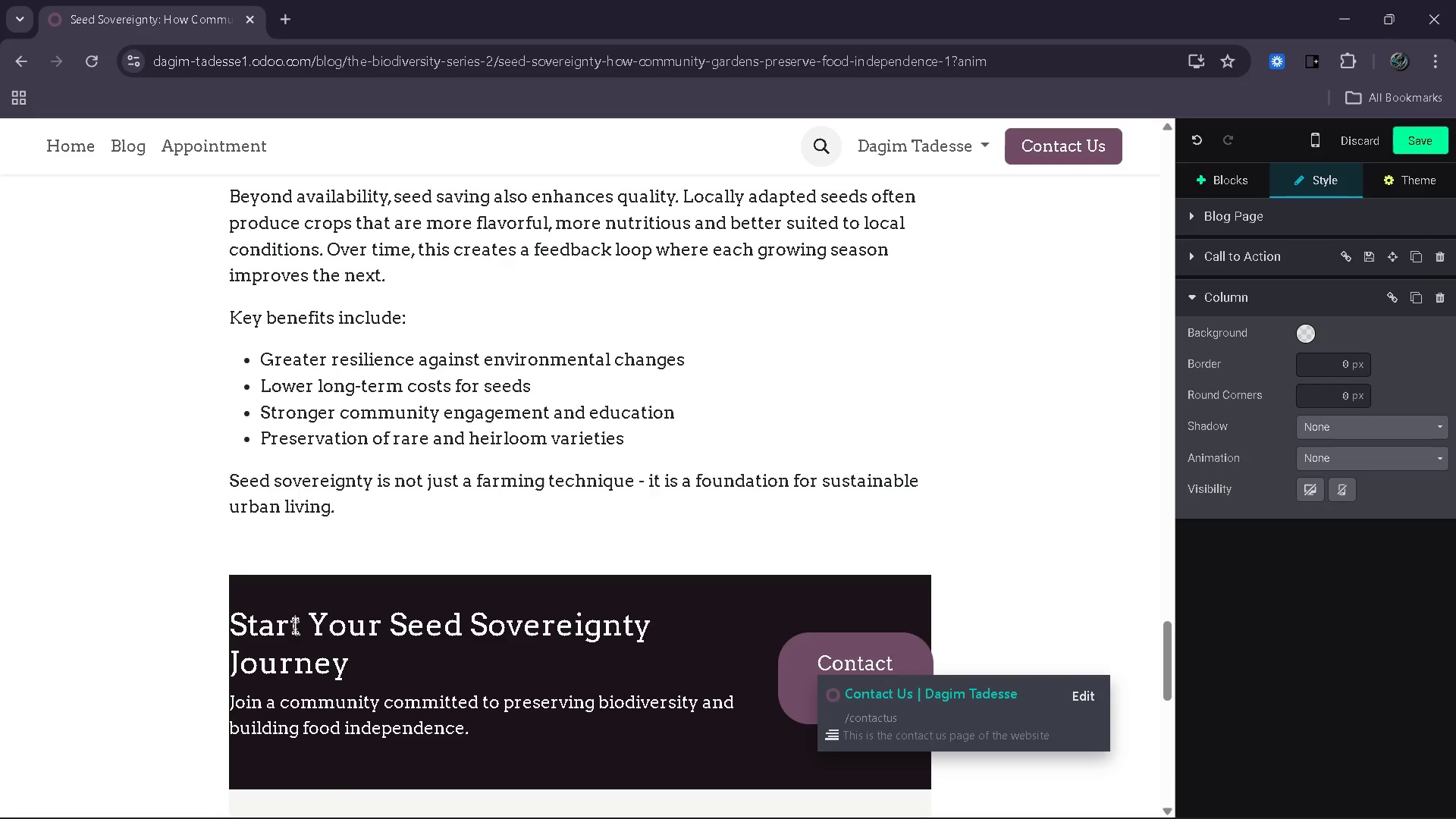 
key(ArrowRight)
 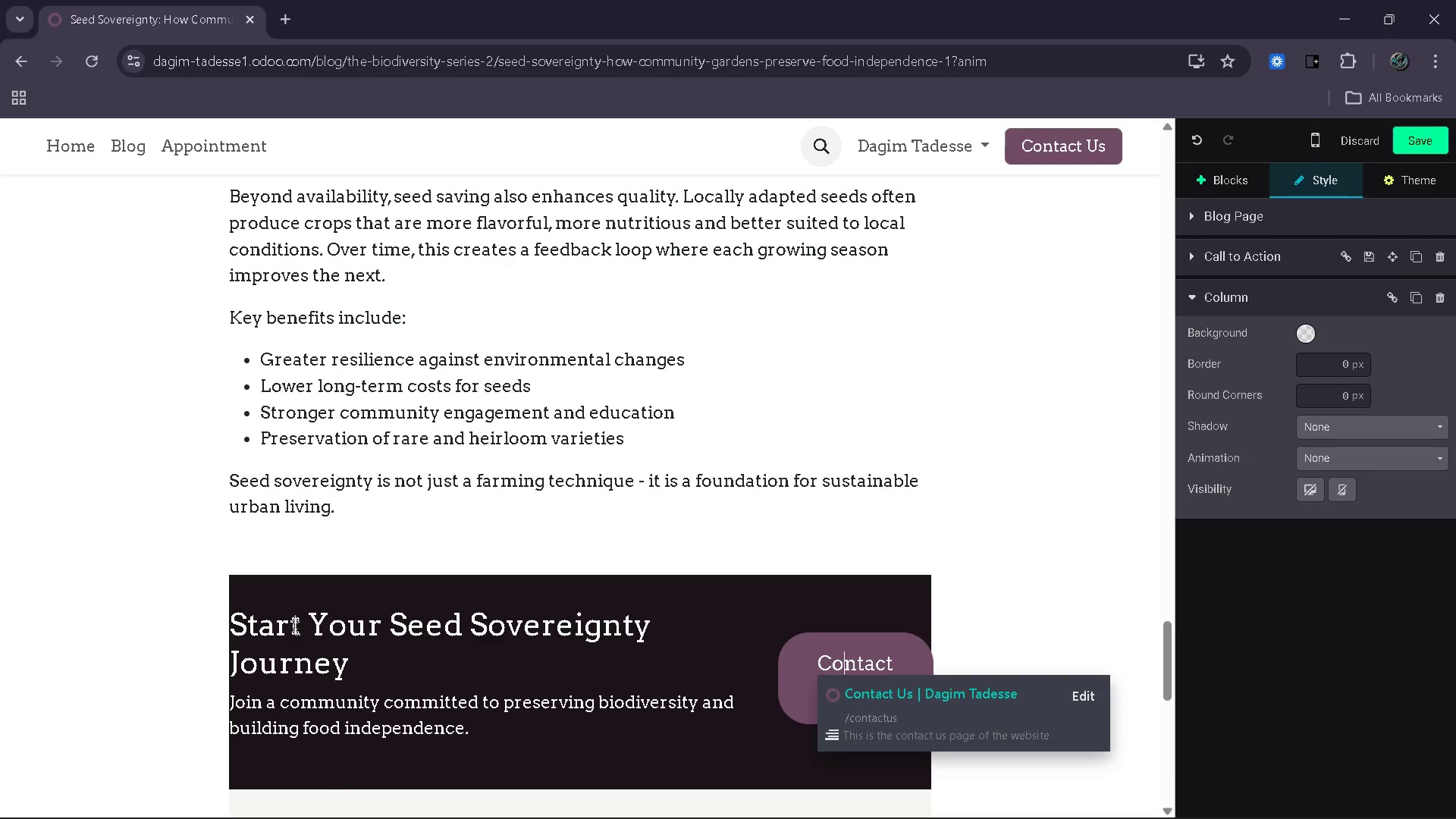 
key(ArrowRight)
 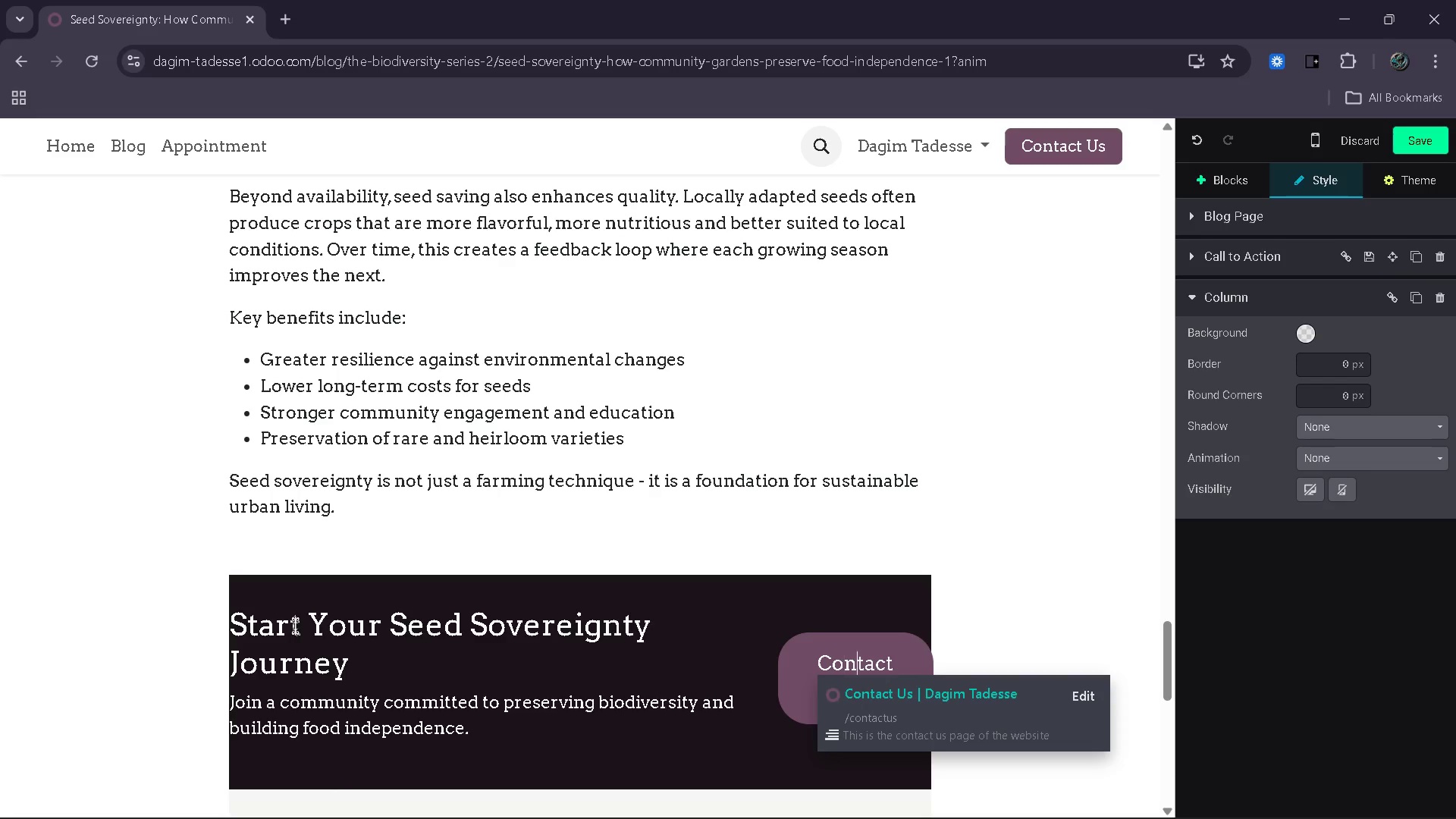 
key(ArrowRight)
 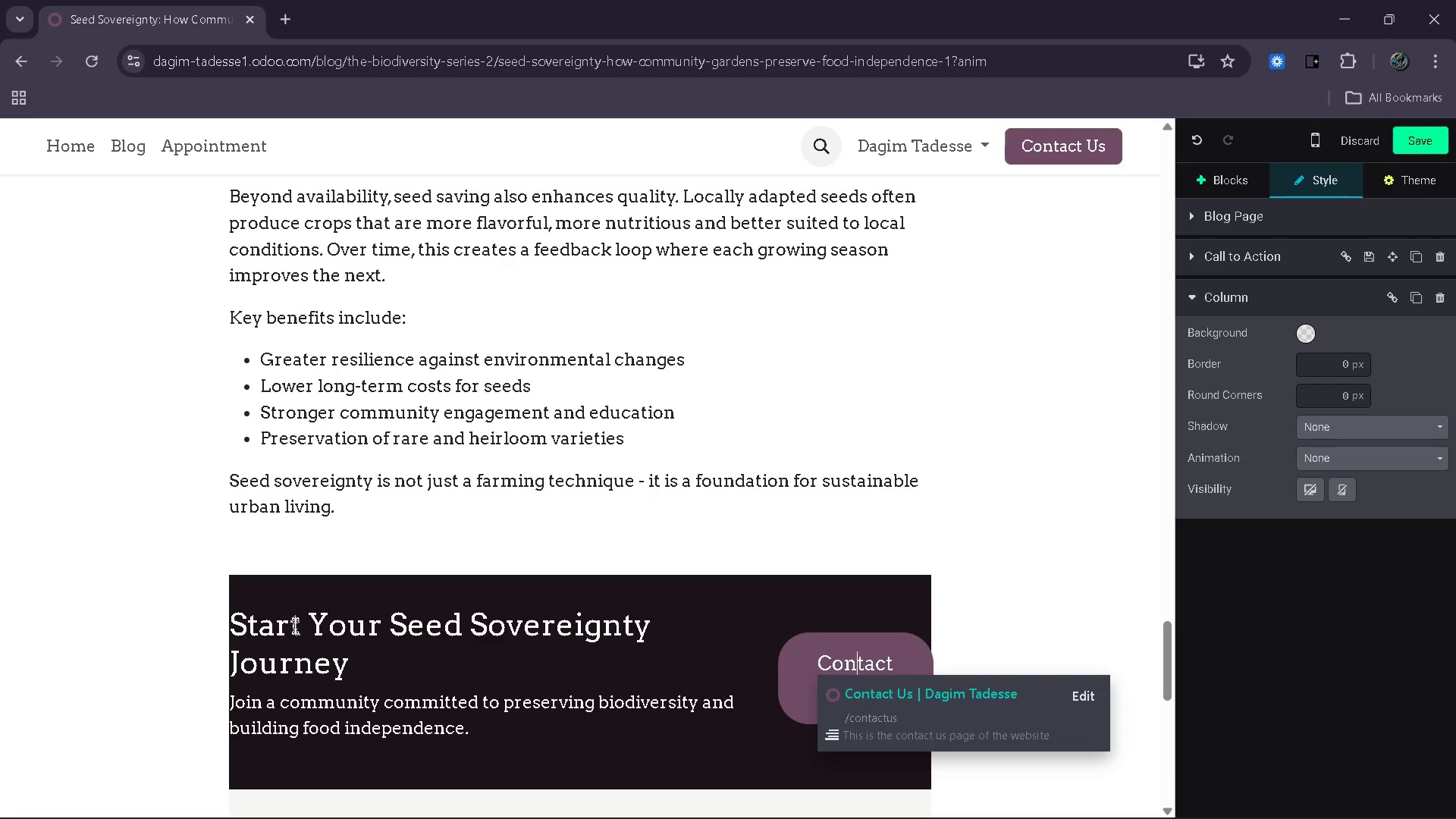 
key(ArrowDown)
 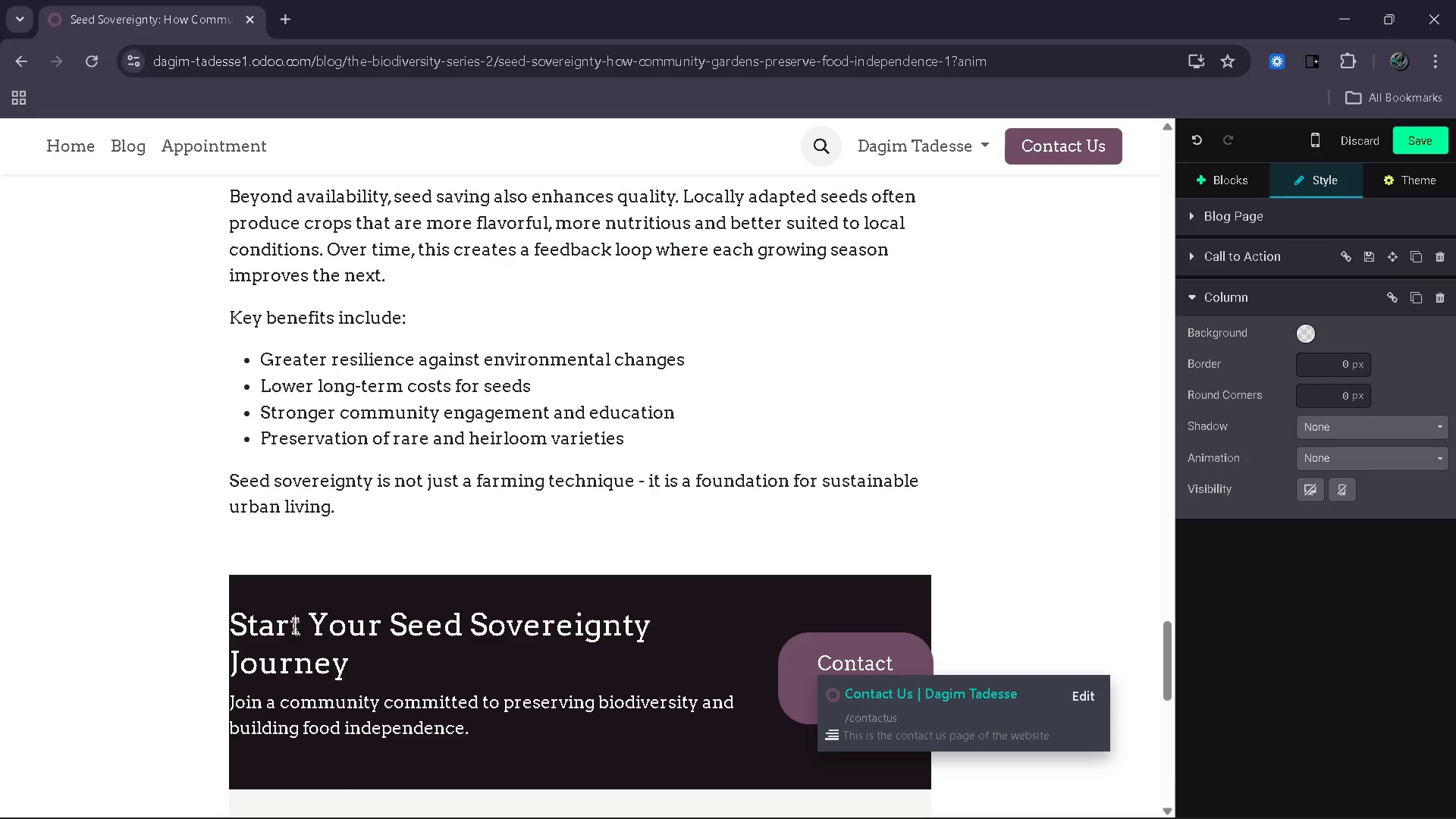 
key(ArrowRight)
 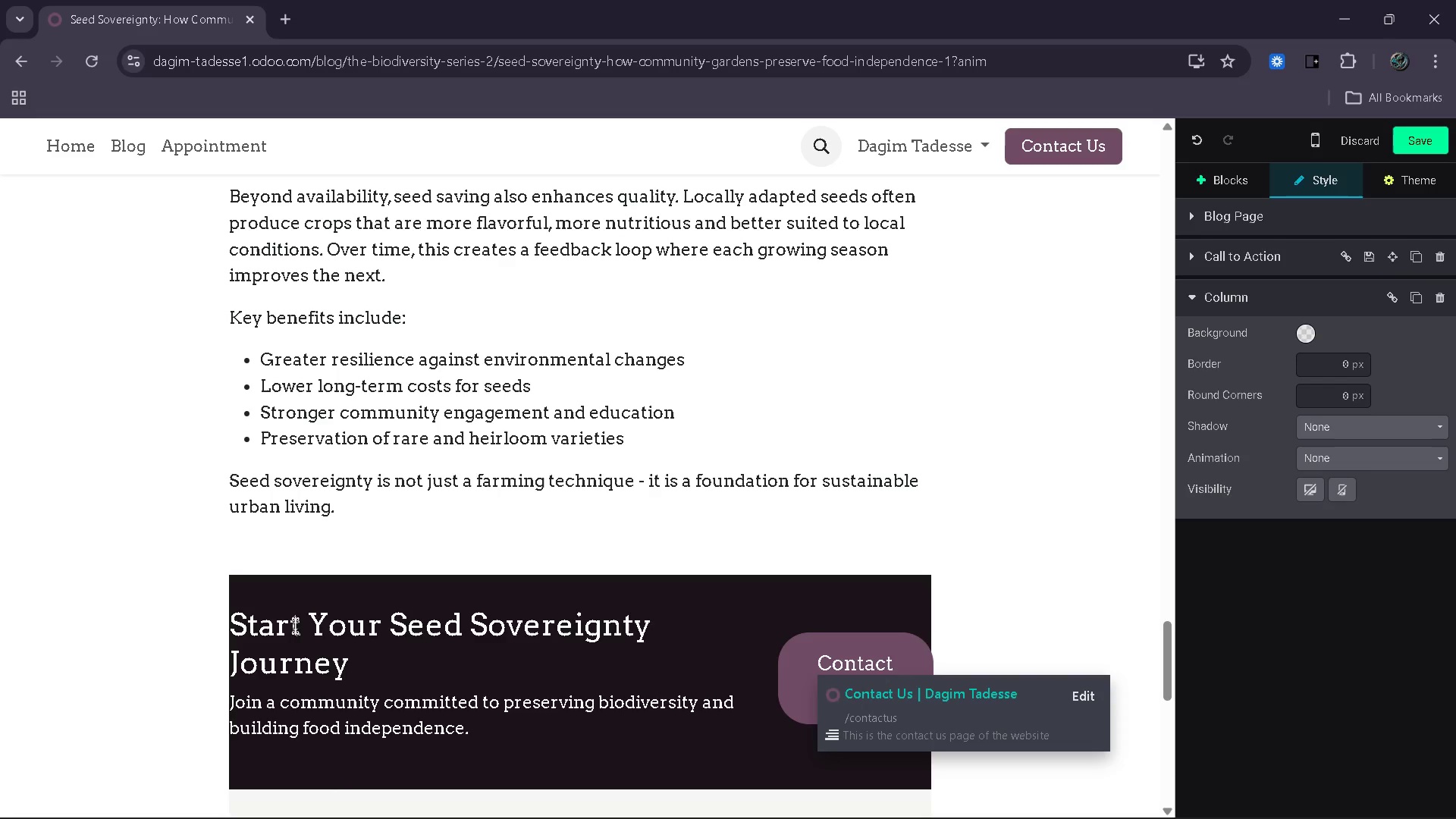 
key(Backspace)
 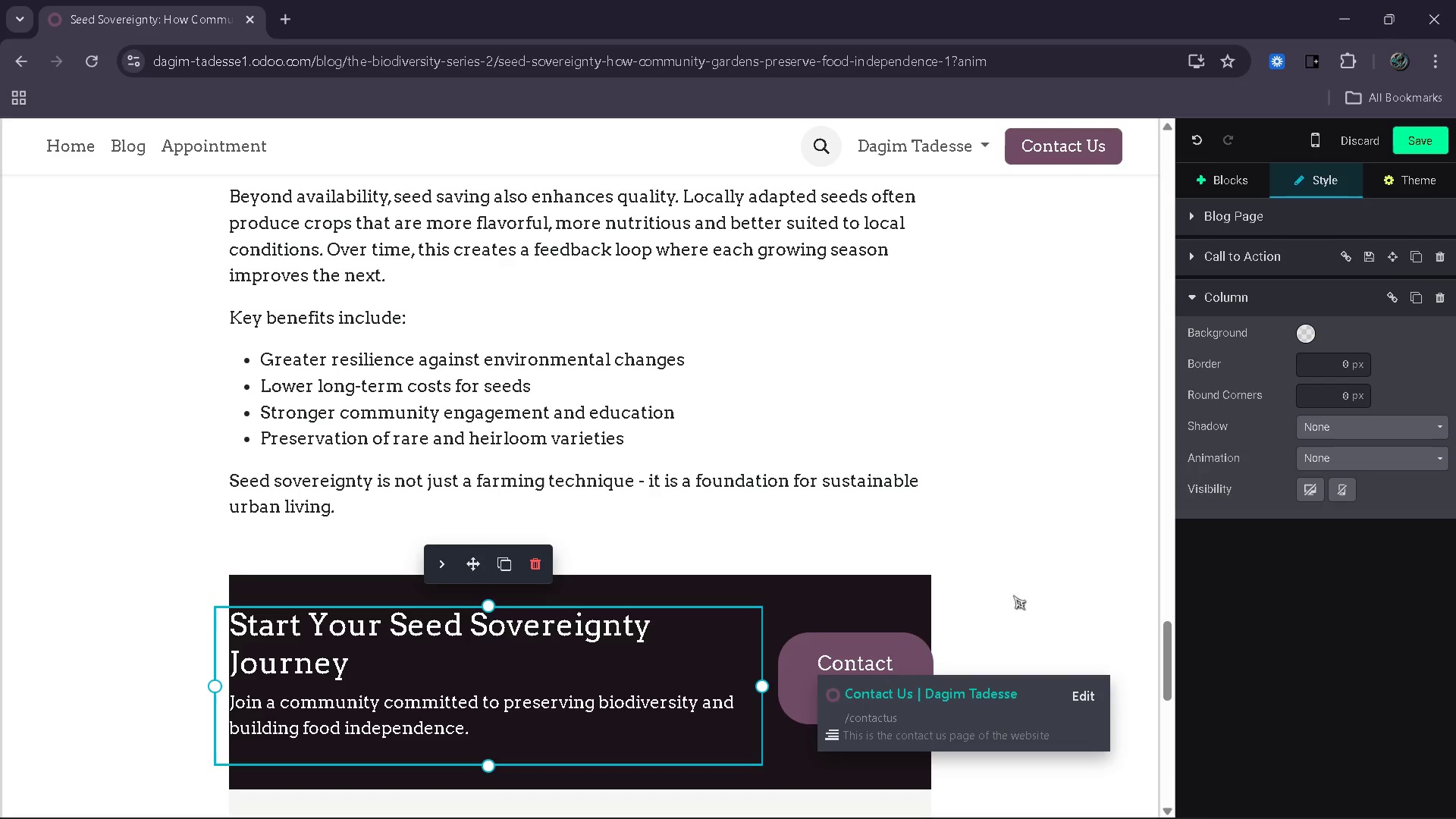 
key(Backspace)
key(Backspace)
key(Backspace)
key(Backspace)
key(Backspace)
key(Backspace)
key(Backspace)
key(Backspace)
key(Backspace)
type(Join the Movement)
 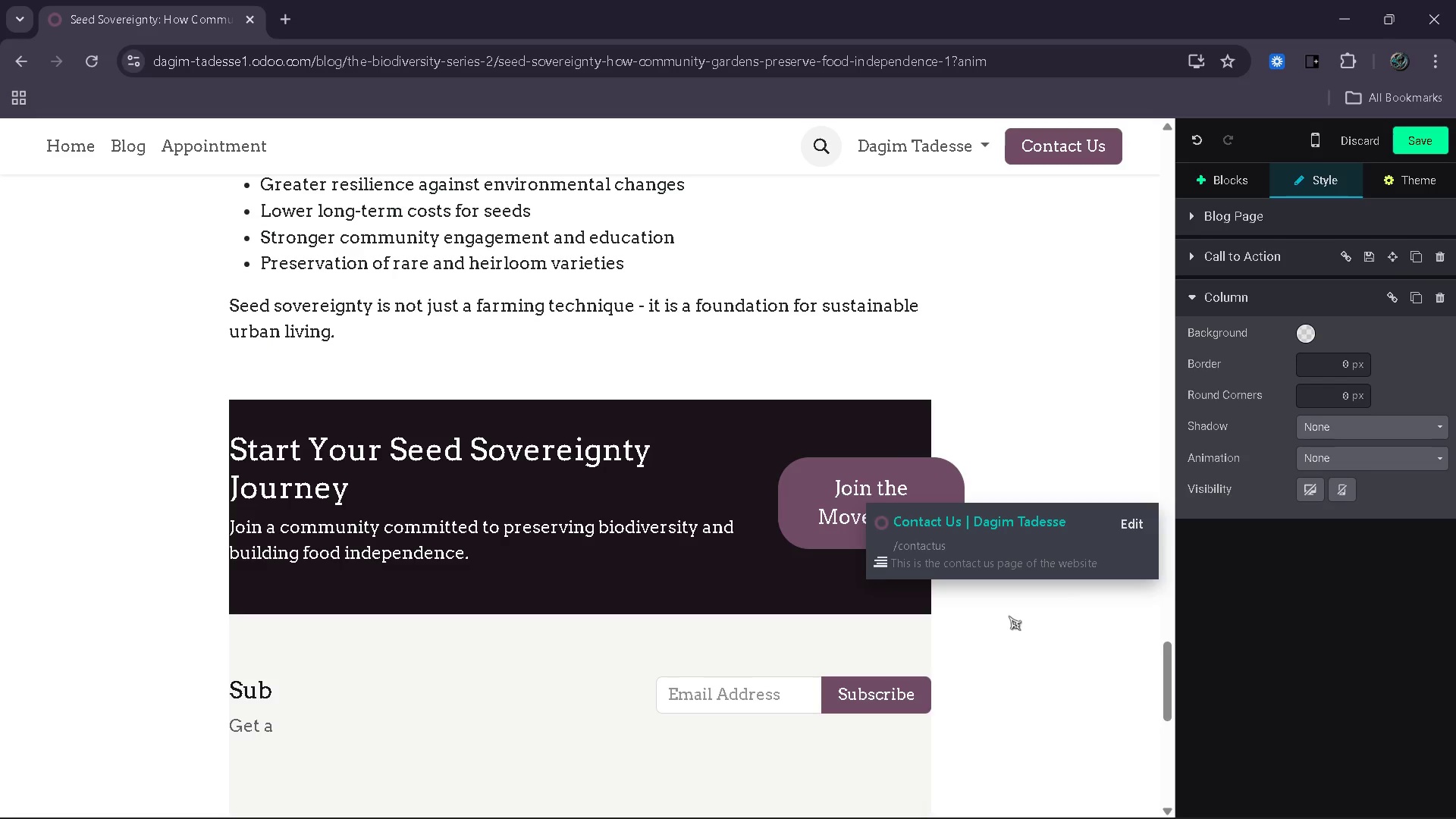 
wait(6.97)
 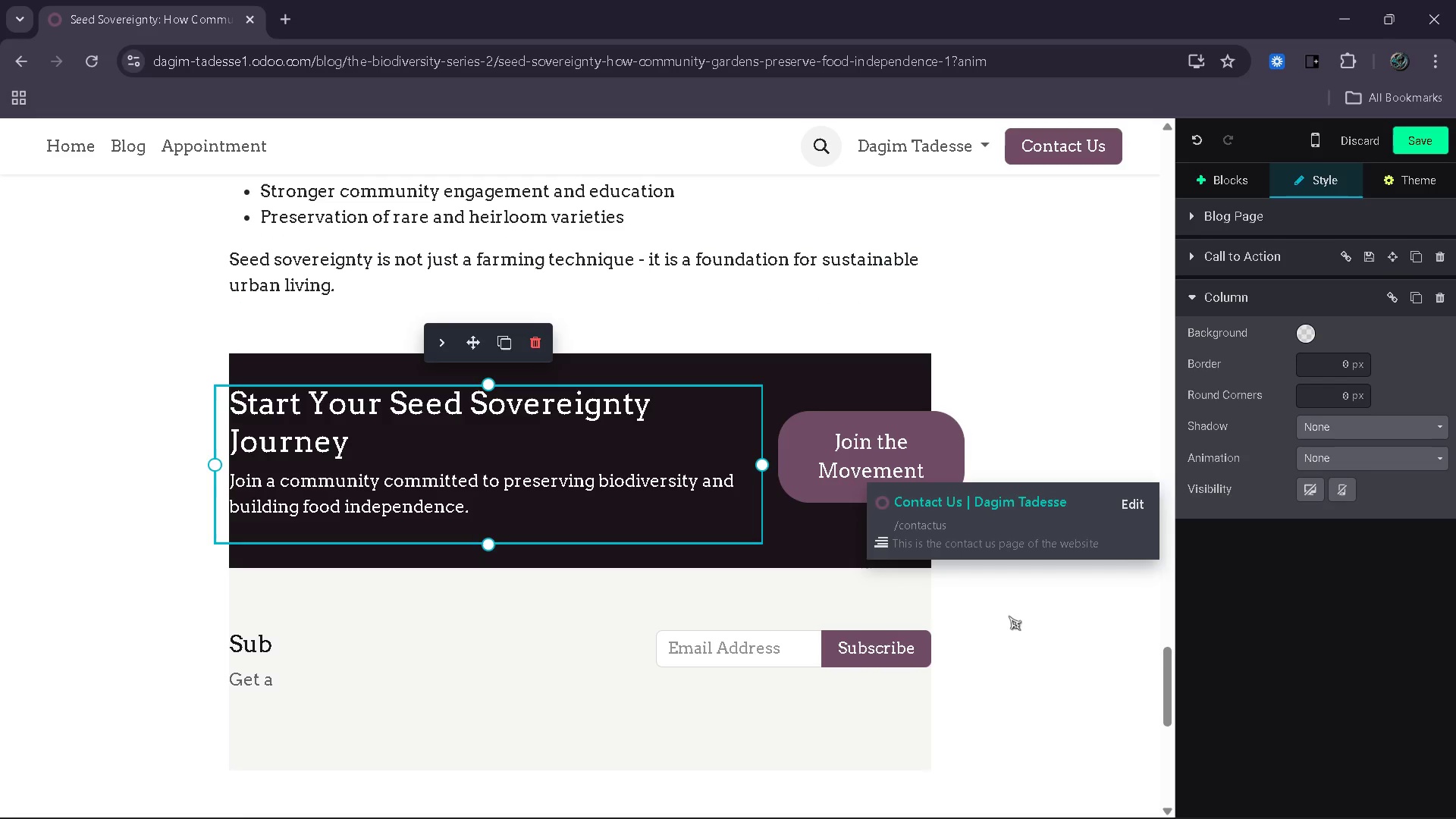 
left_click([894, 423])
 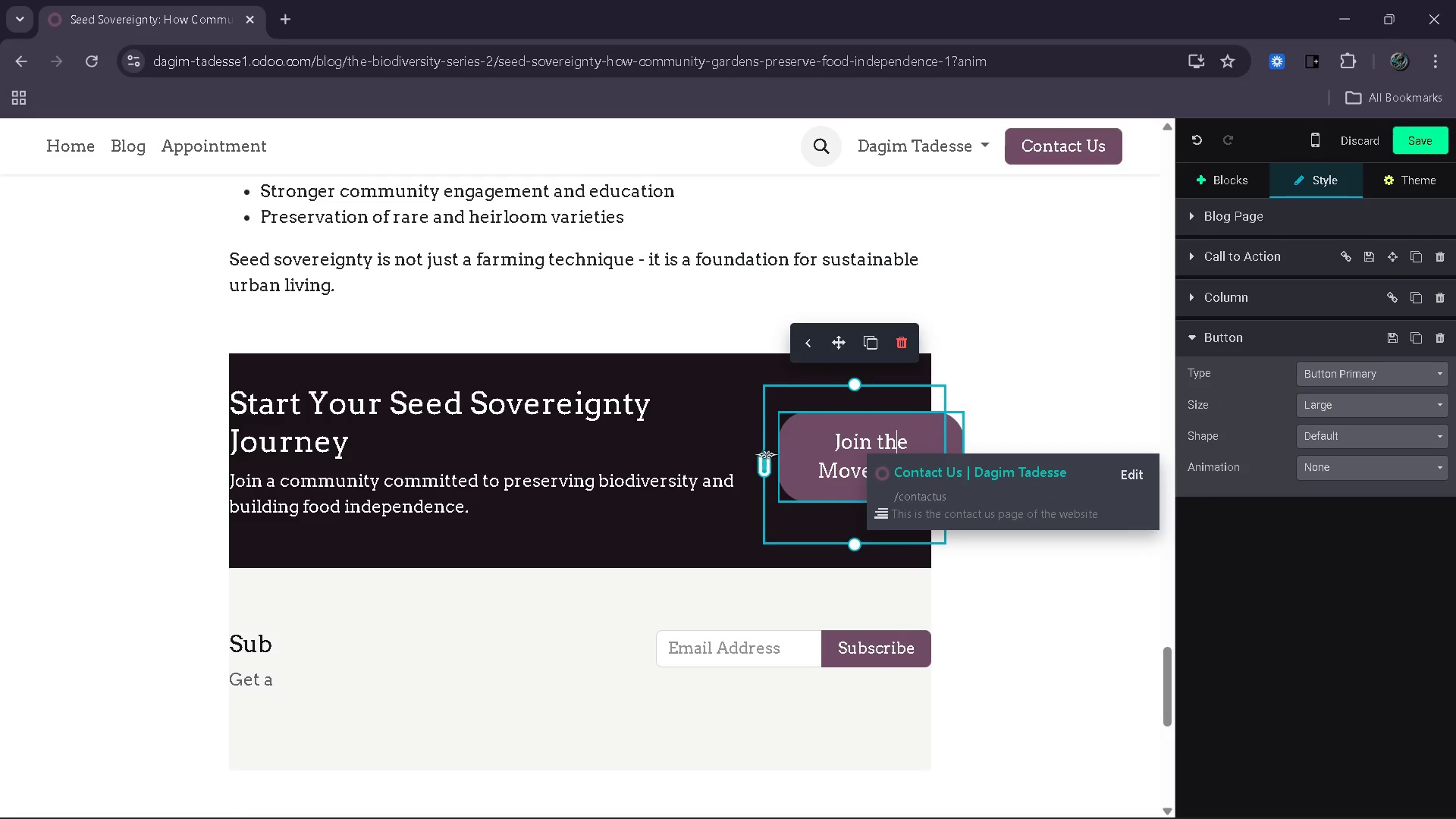 
left_click_drag(start_coordinate=[761, 479], to_coordinate=[697, 467])
 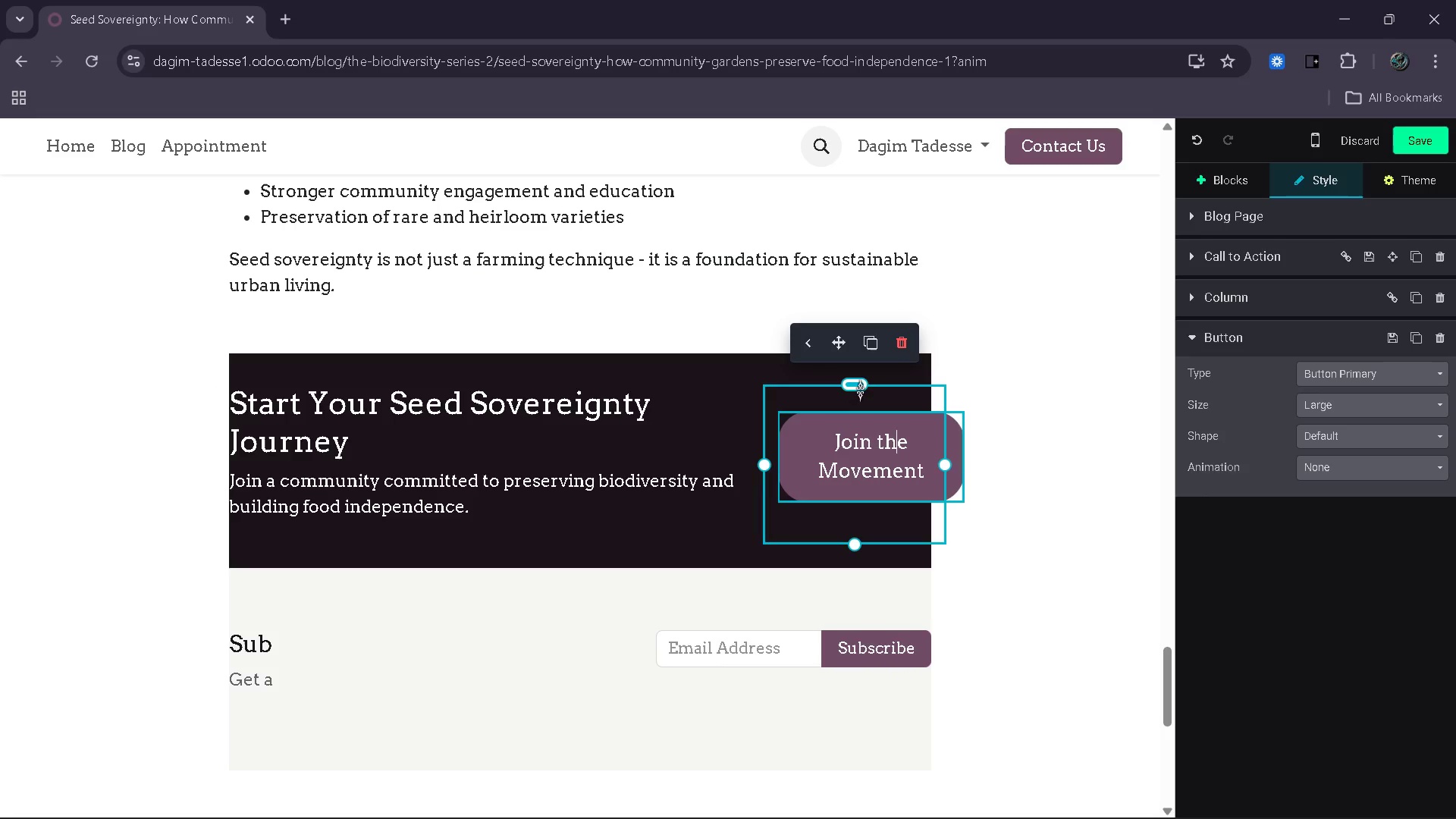 
left_click_drag(start_coordinate=[846, 388], to_coordinate=[892, 400])
 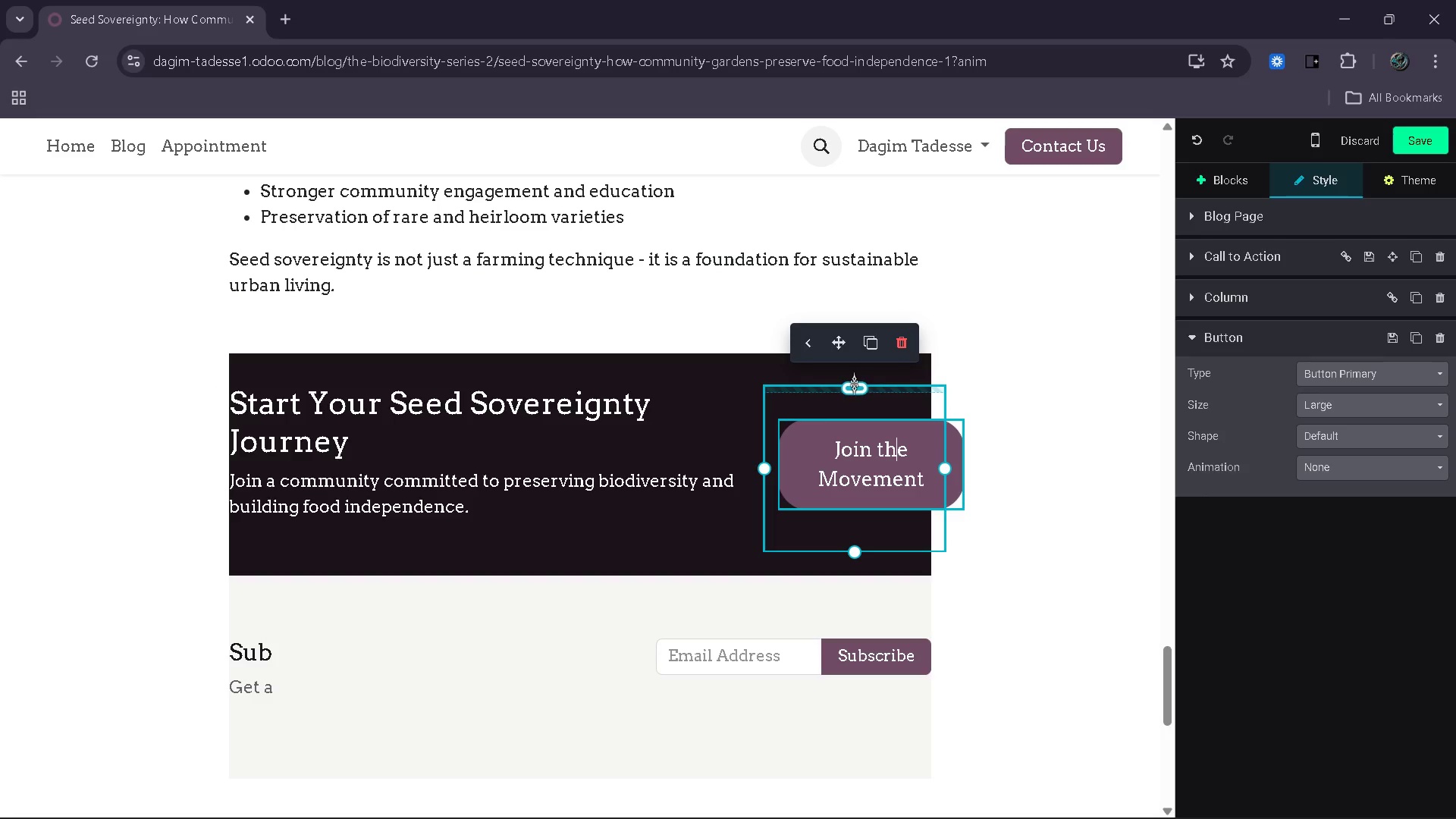 
left_click_drag(start_coordinate=[854, 388], to_coordinate=[853, 350])
 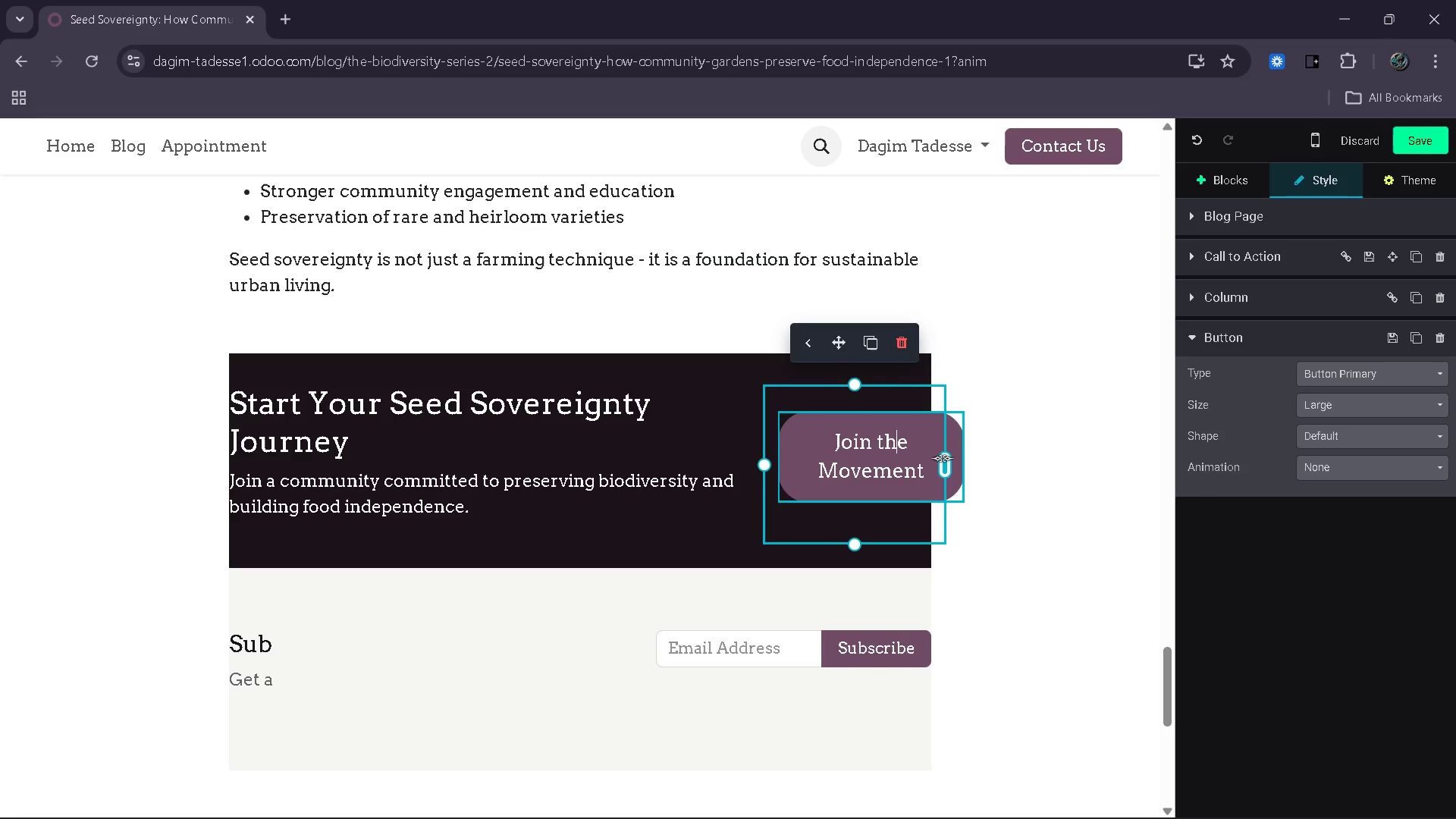 
left_click_drag(start_coordinate=[942, 458], to_coordinate=[956, 457])
 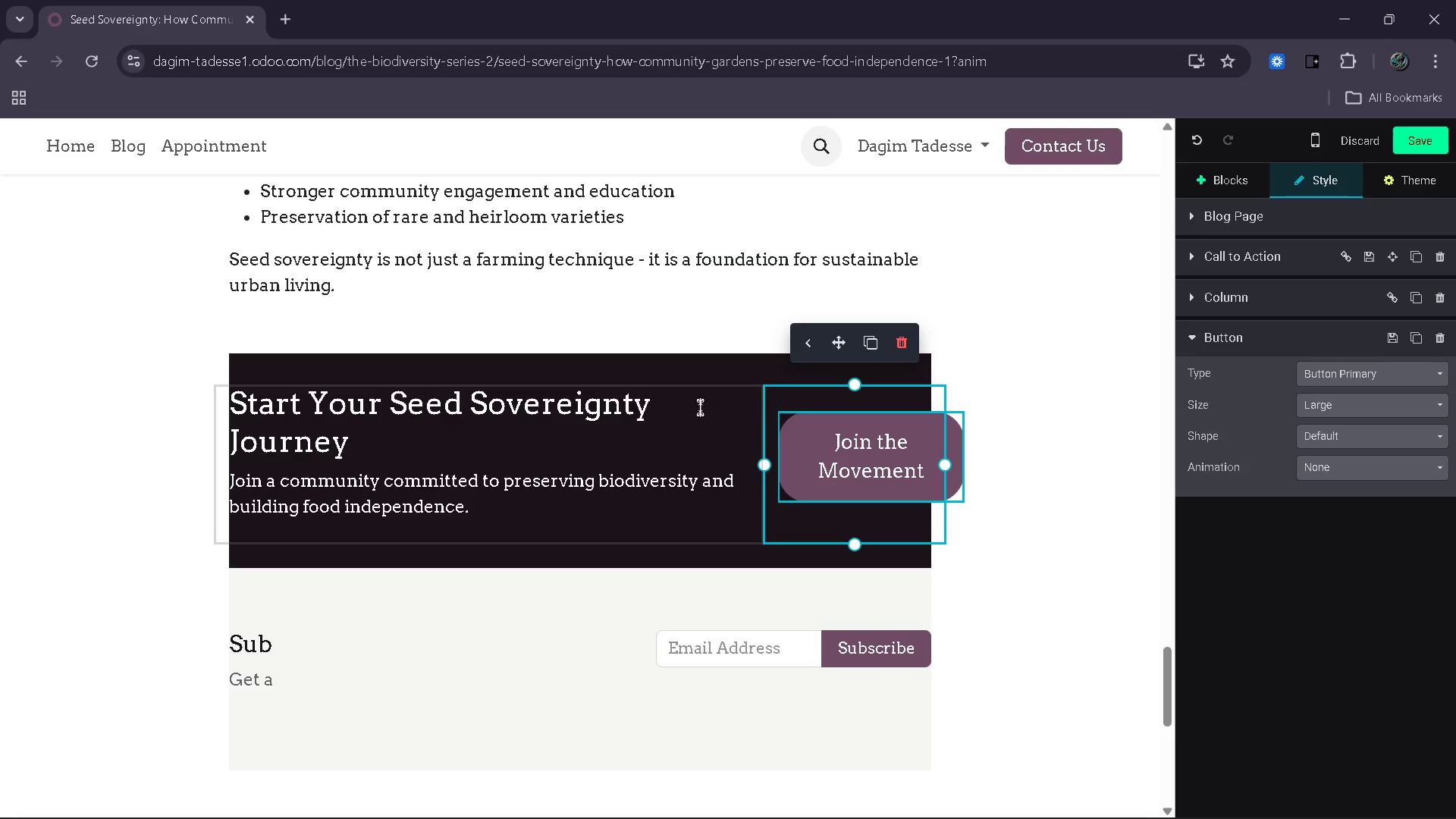 
left_click([700, 407])
 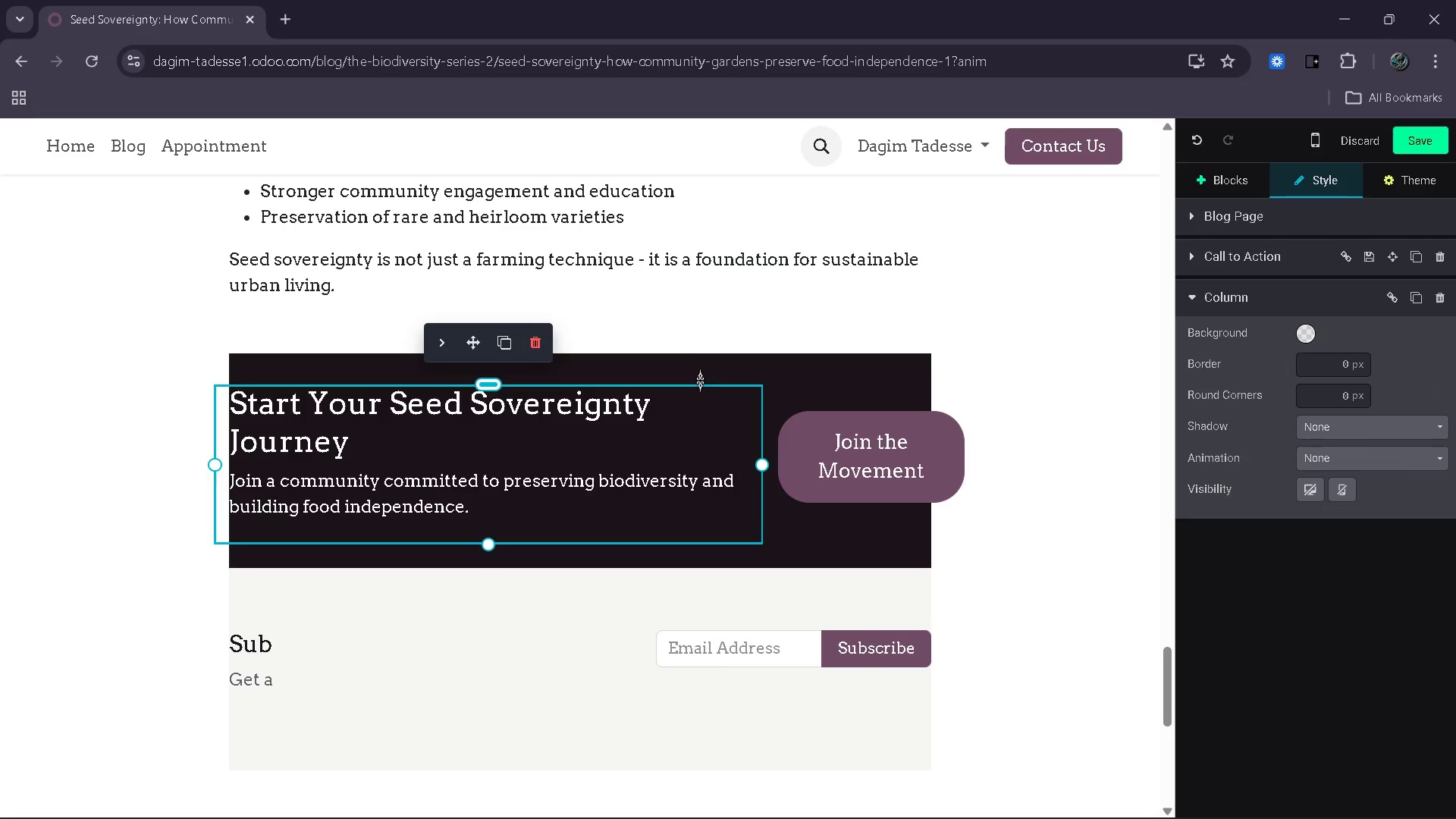 
left_click([701, 371])
 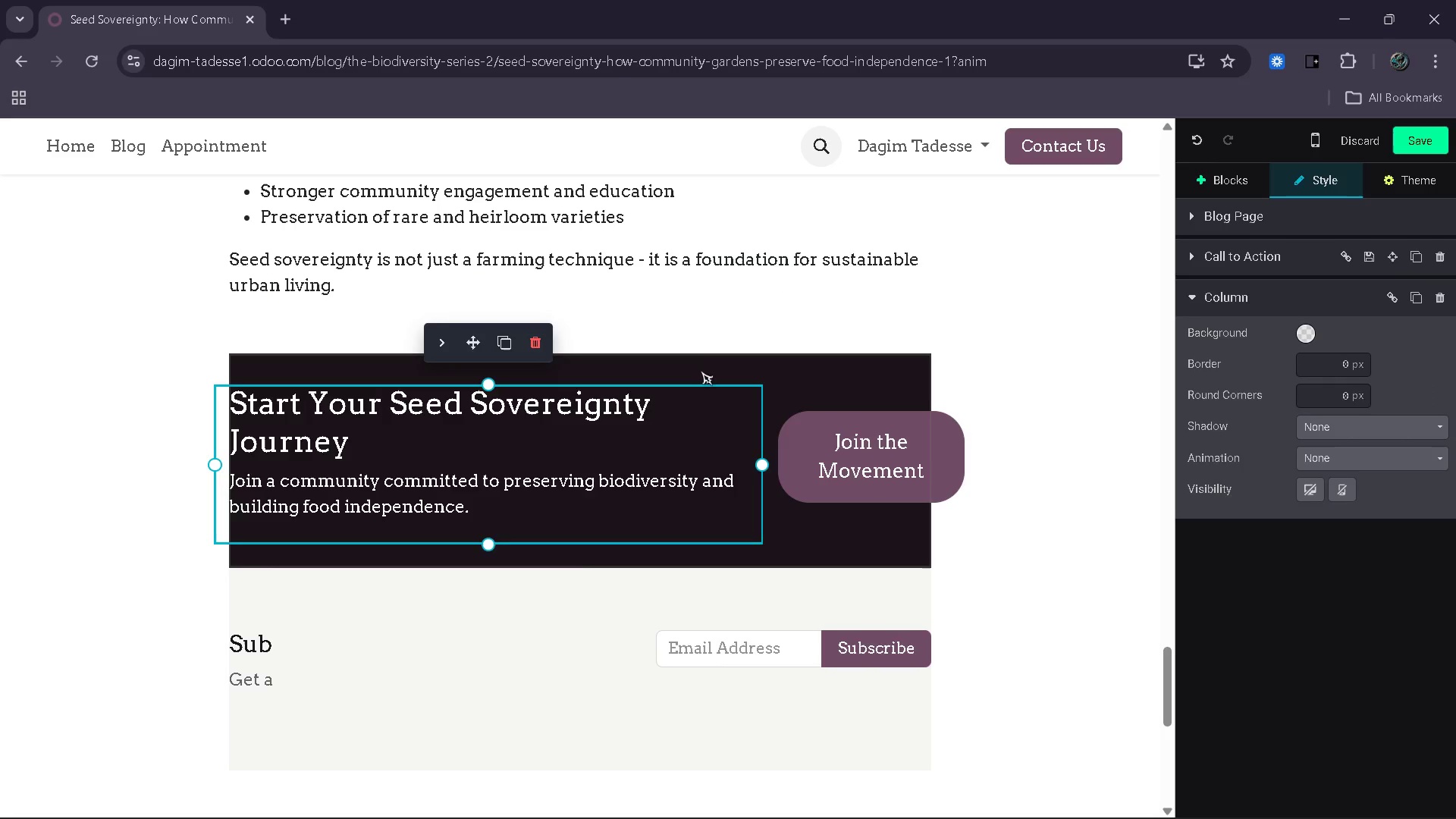 
mouse_move([780, 363])
 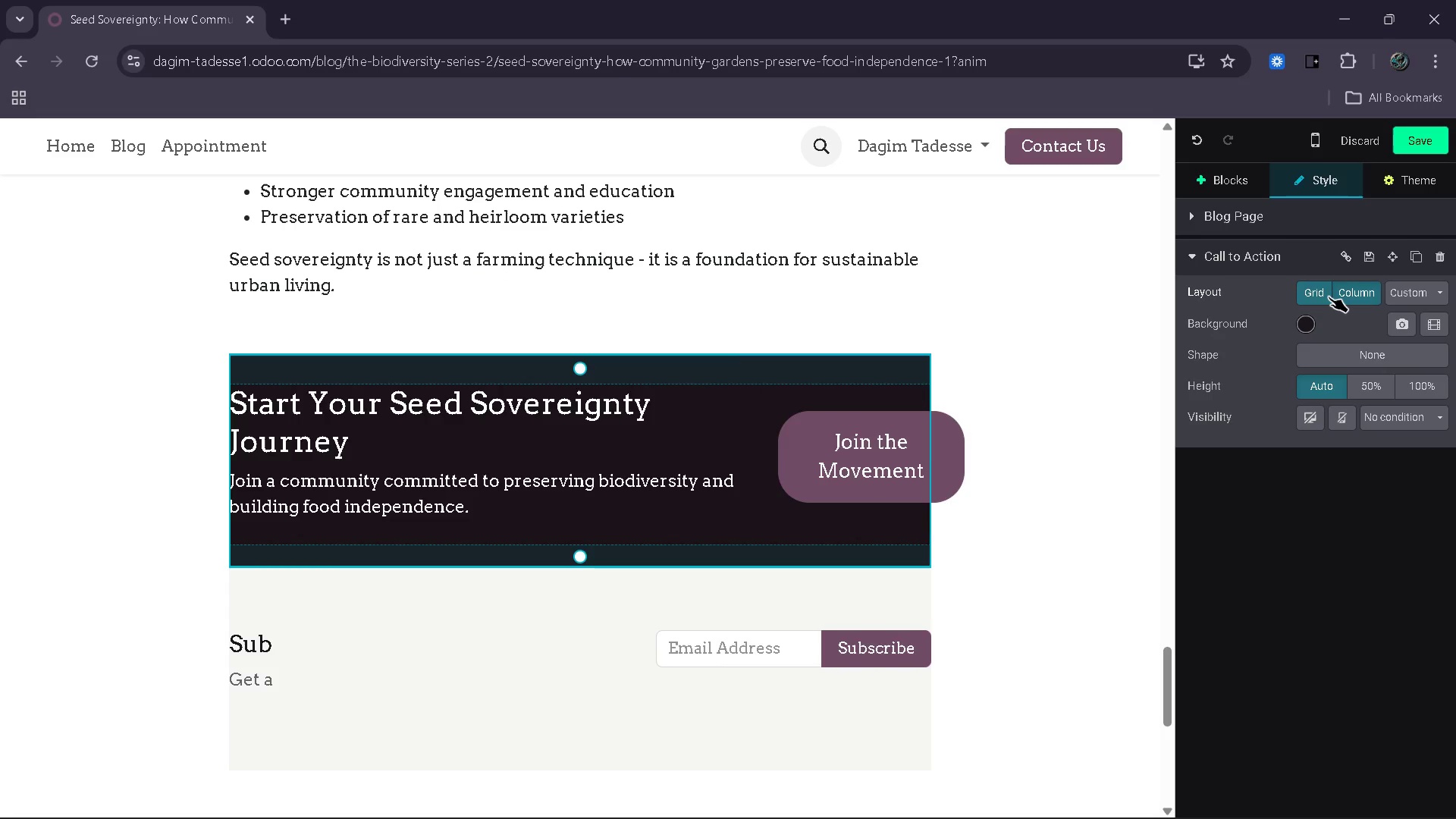 
left_click([1329, 297])
 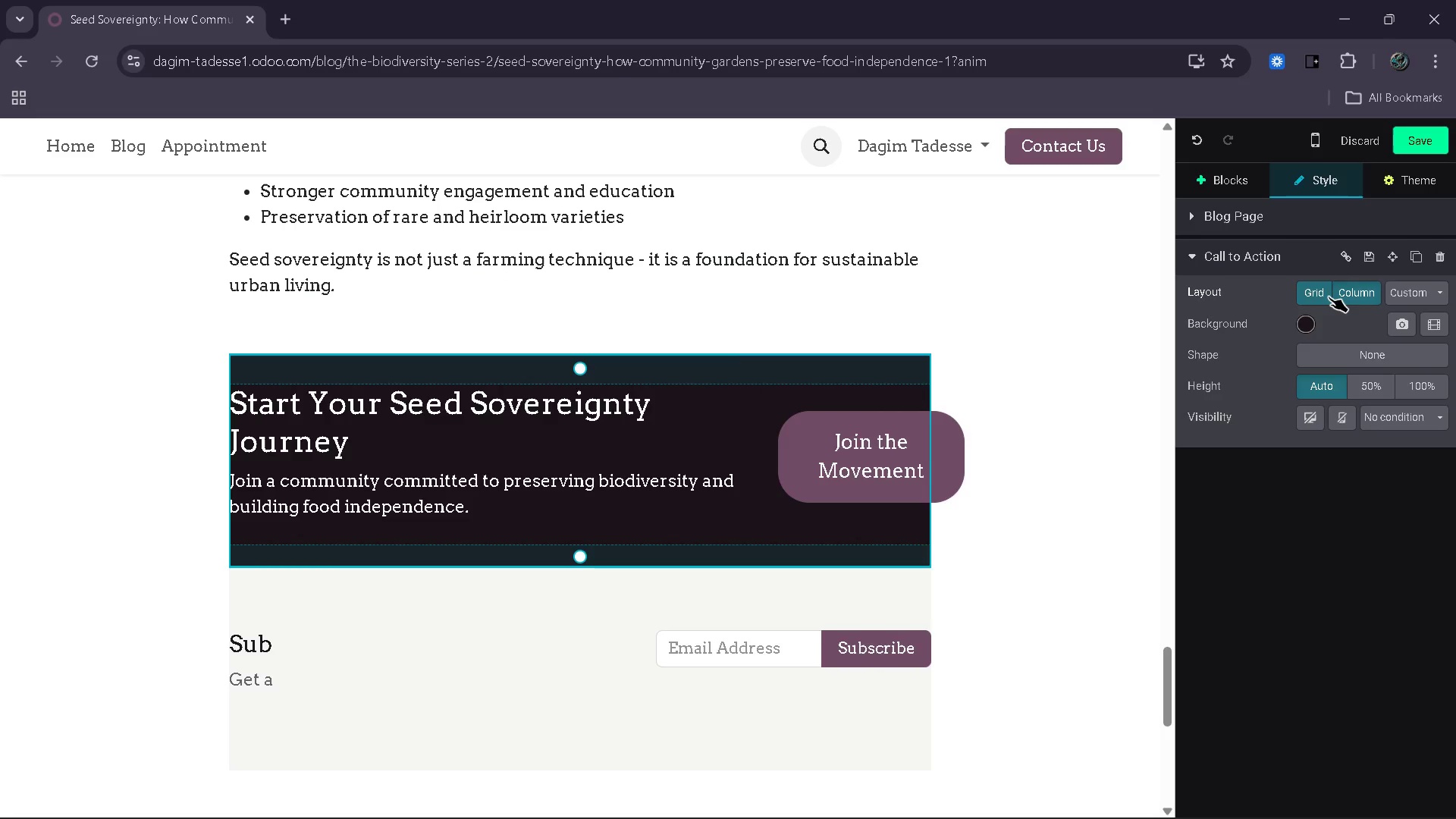 
mouse_move([1298, 298])
 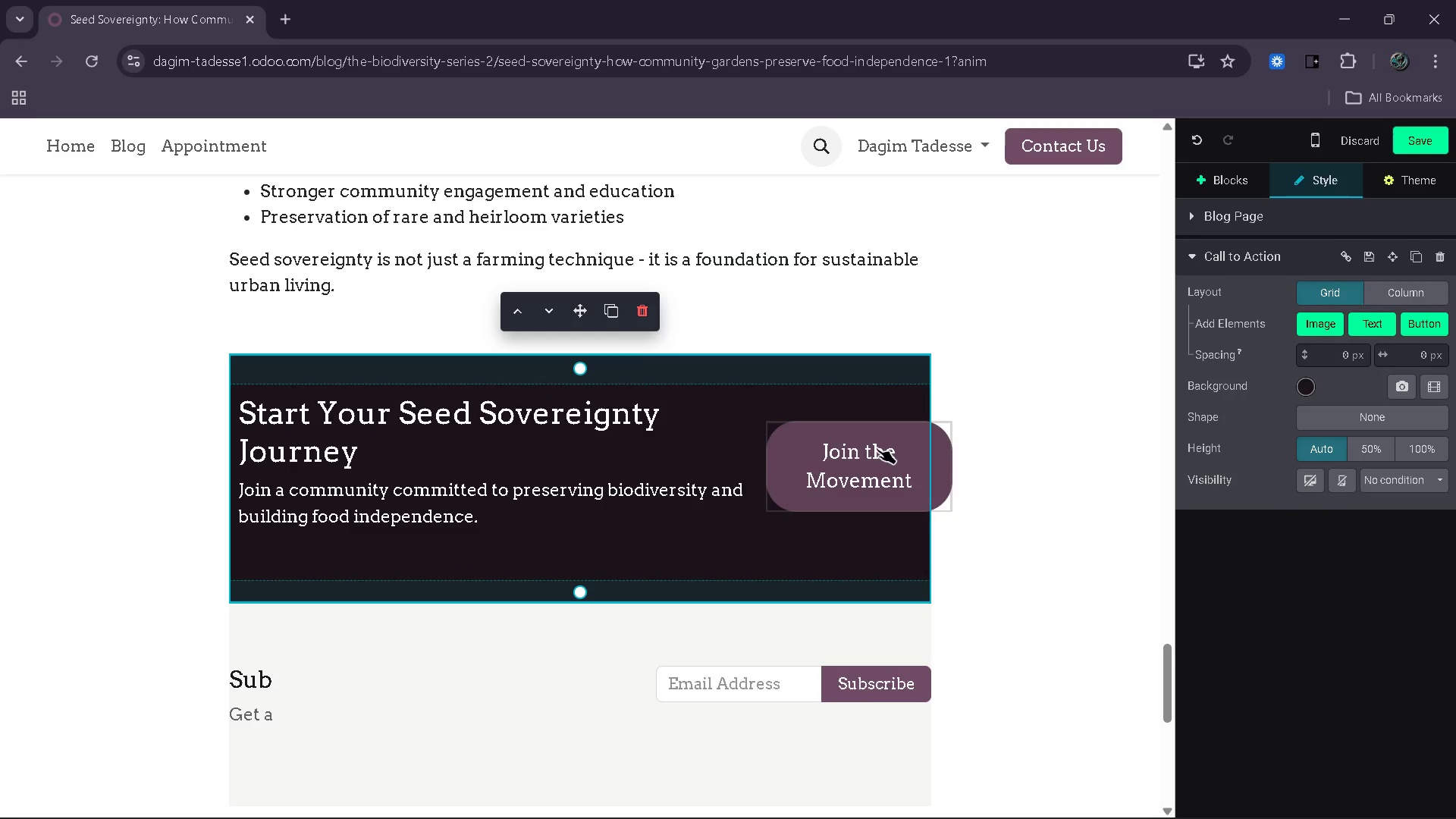 
left_click([877, 448])
 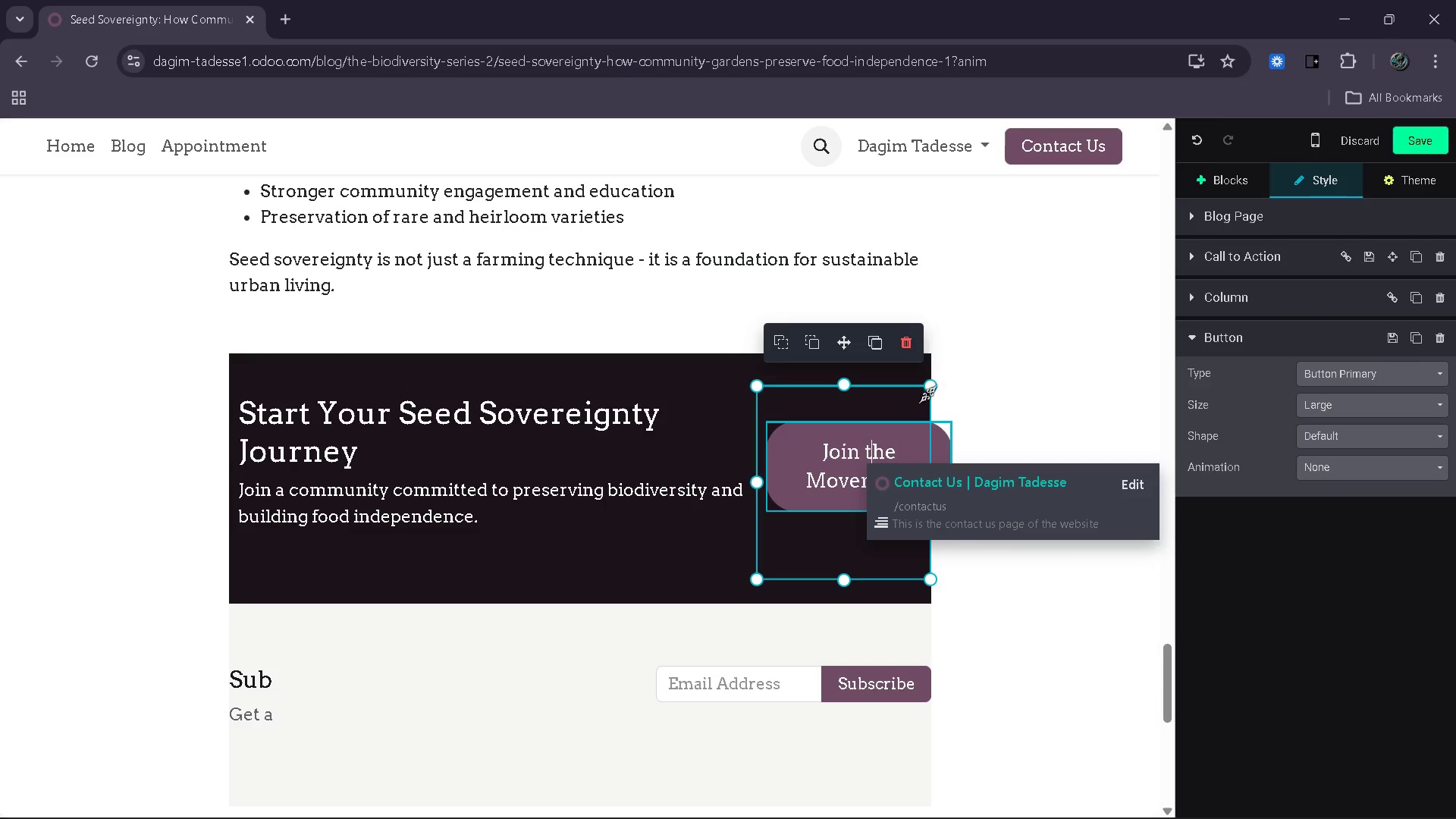 
left_click_drag(start_coordinate=[926, 392], to_coordinate=[864, 431])
 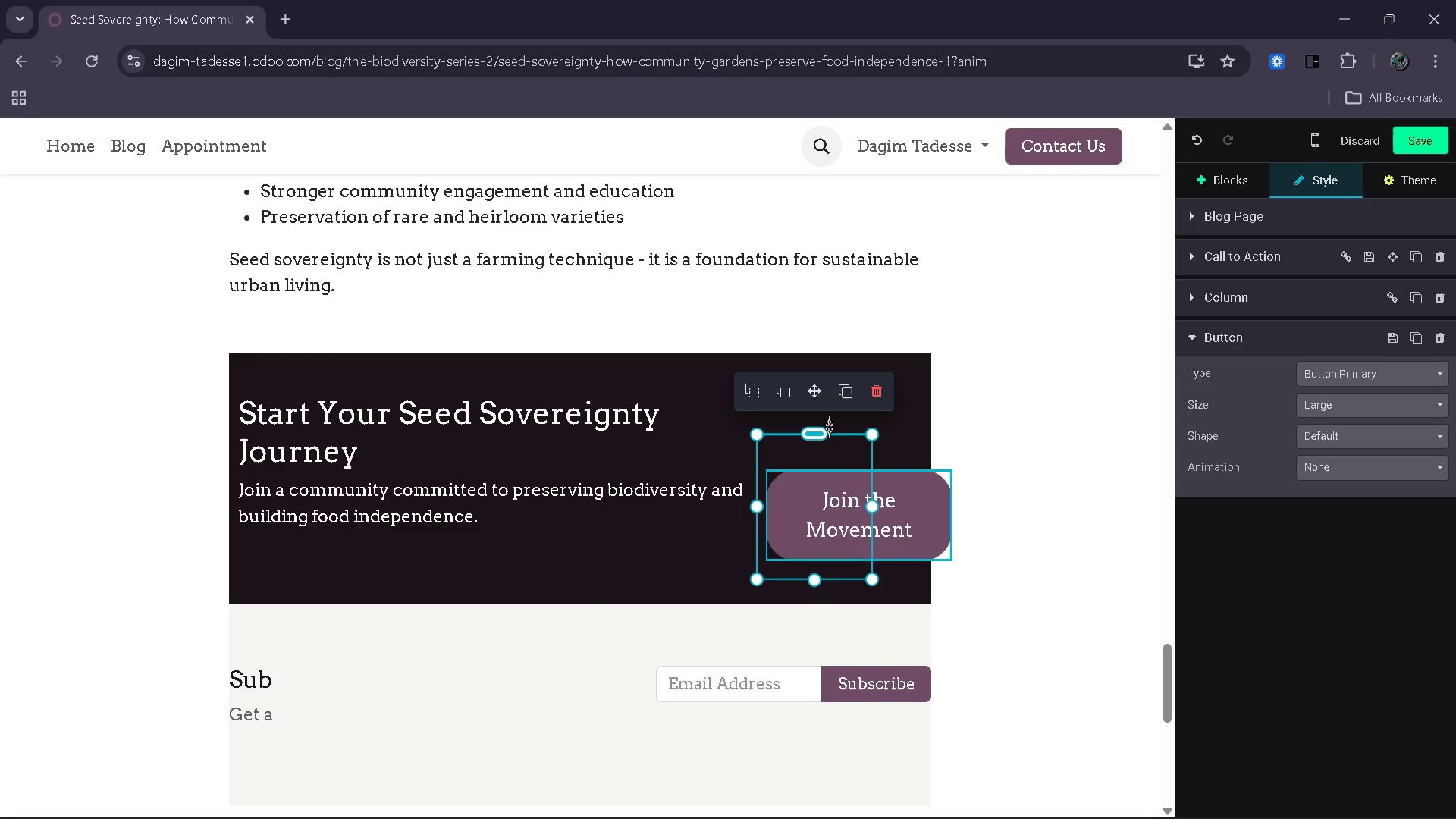 
left_click_drag(start_coordinate=[812, 434], to_coordinate=[828, 391])
 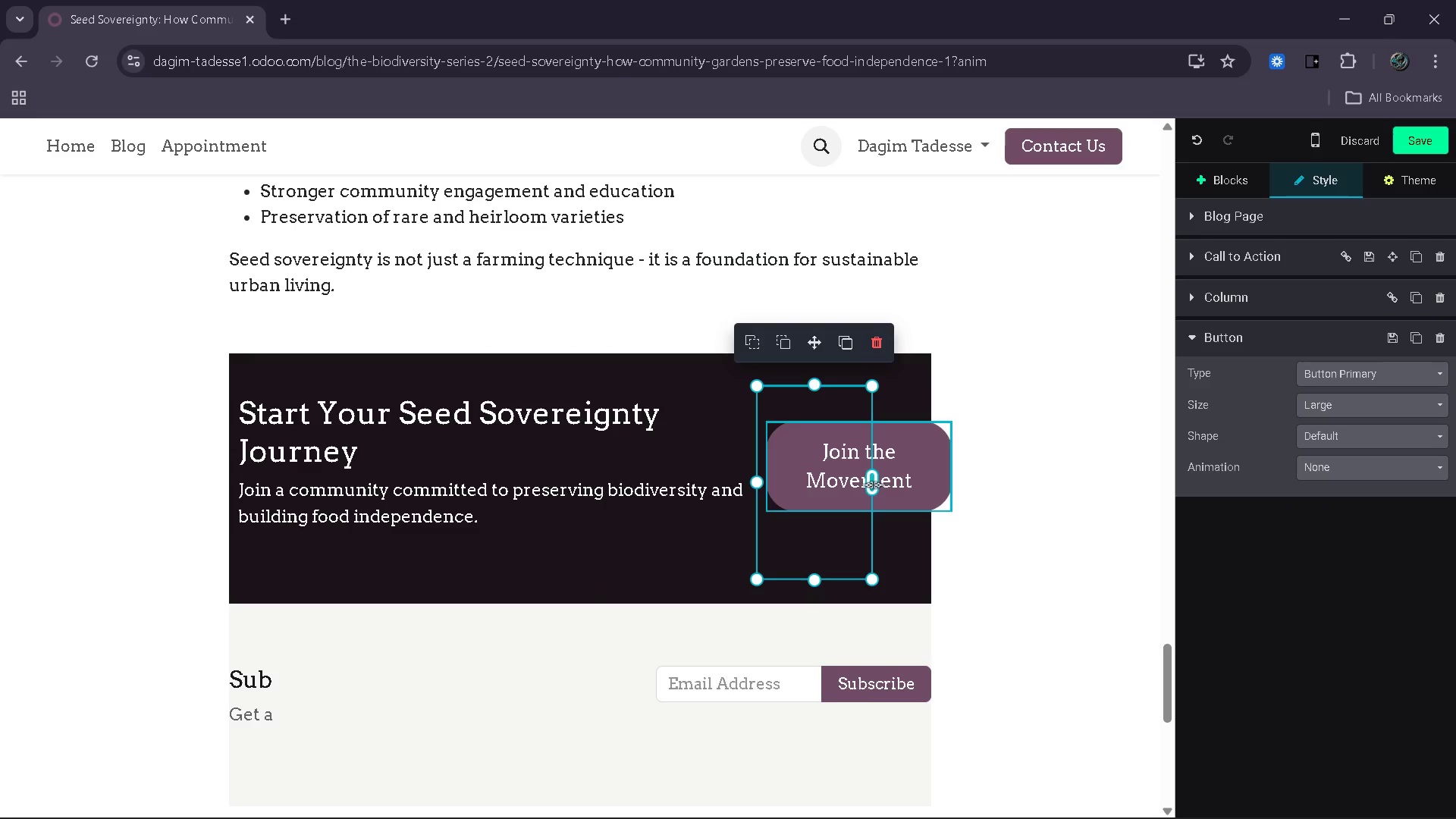 
left_click_drag(start_coordinate=[873, 485], to_coordinate=[958, 472])
 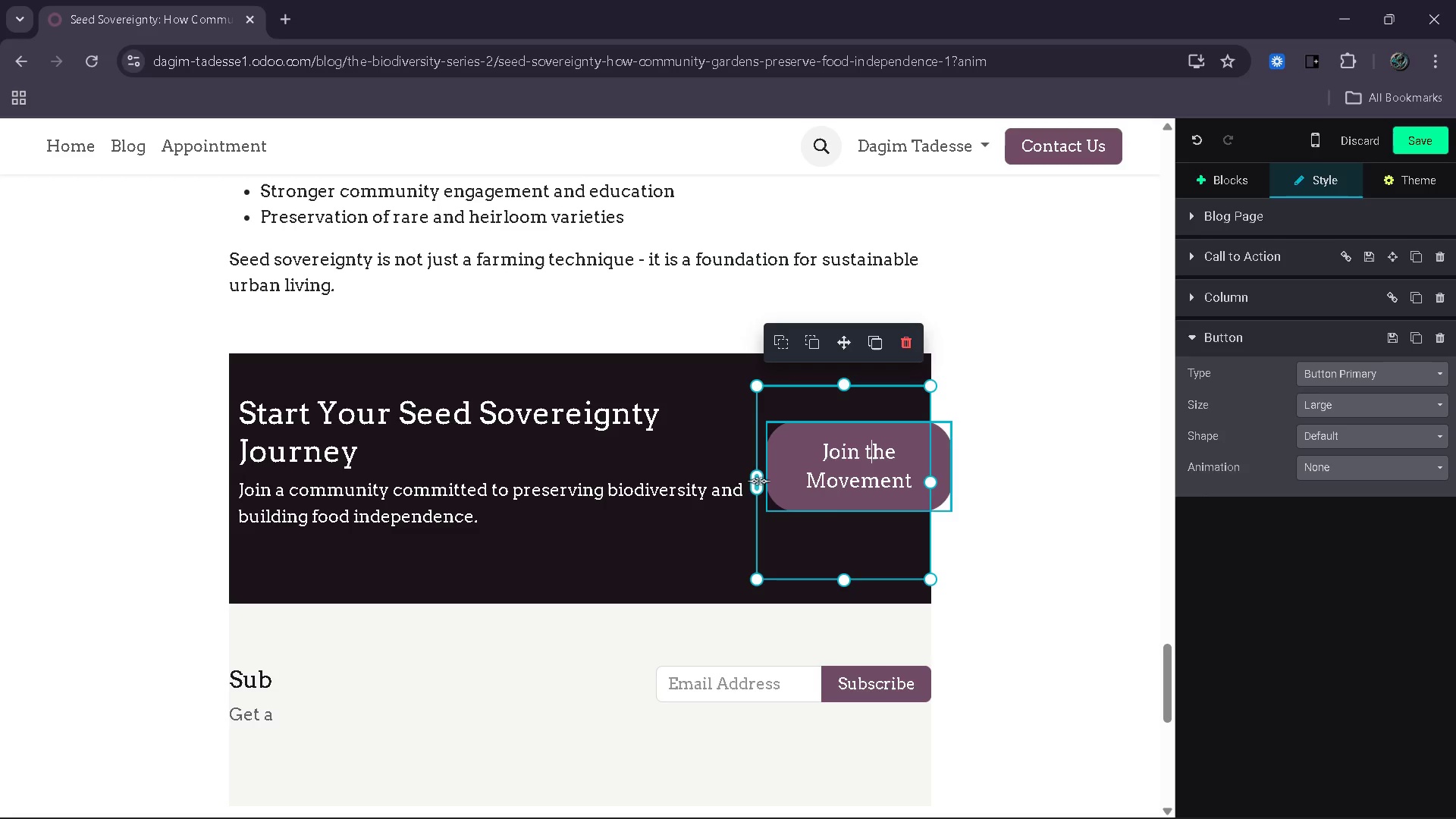 
left_click_drag(start_coordinate=[758, 481], to_coordinate=[705, 481])
 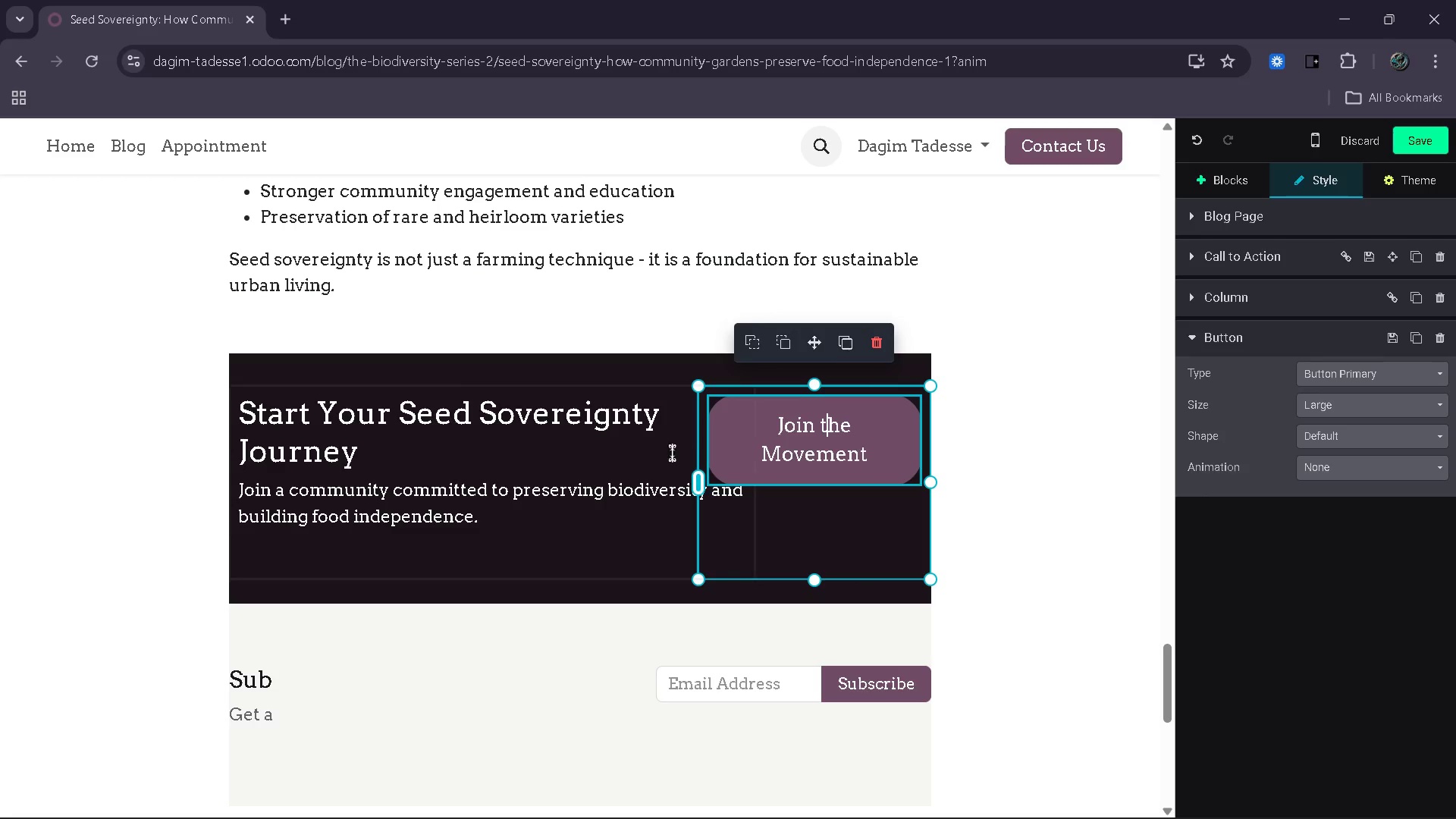 
left_click([672, 453])
 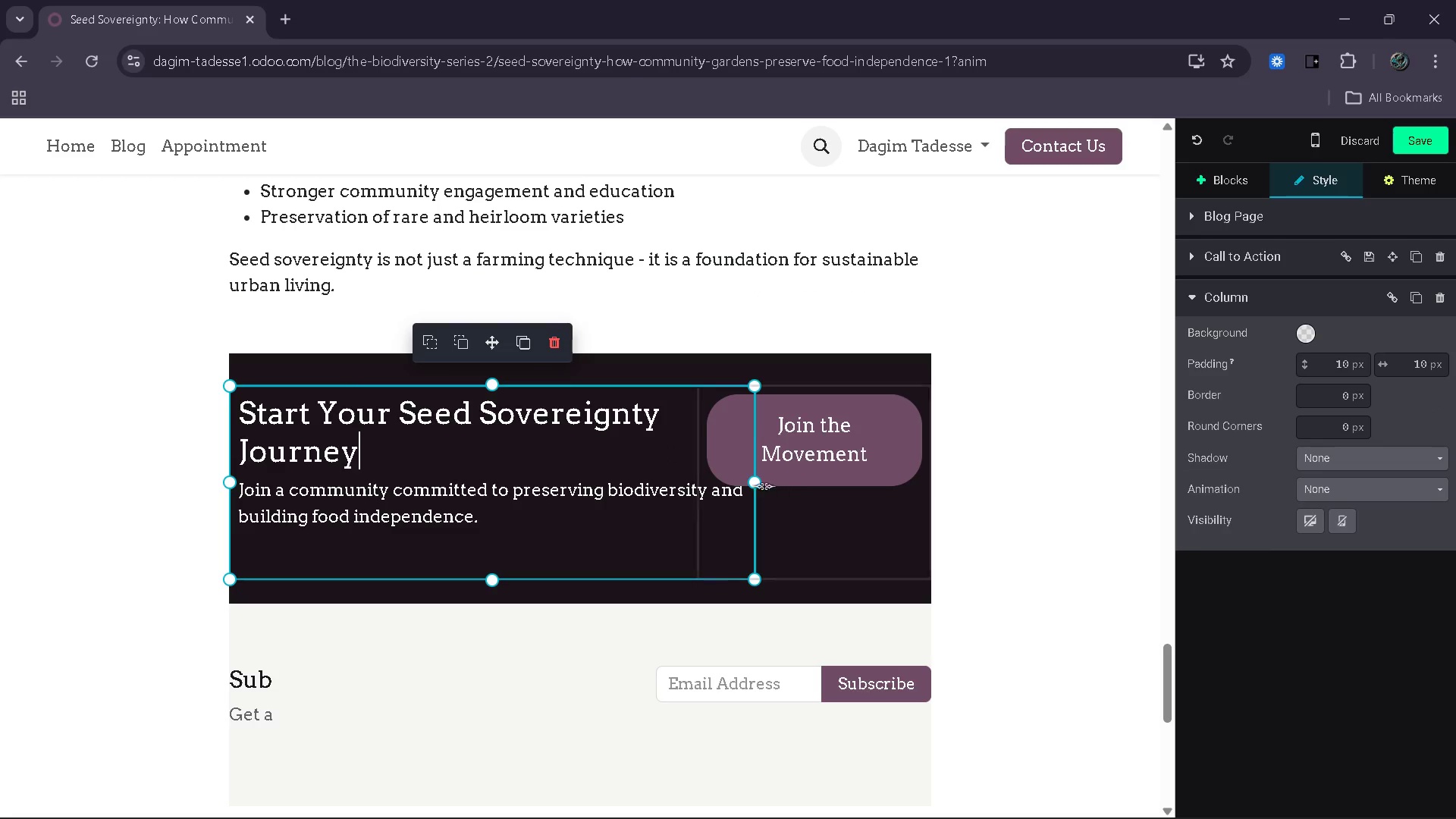 
left_click_drag(start_coordinate=[758, 482], to_coordinate=[687, 482])
 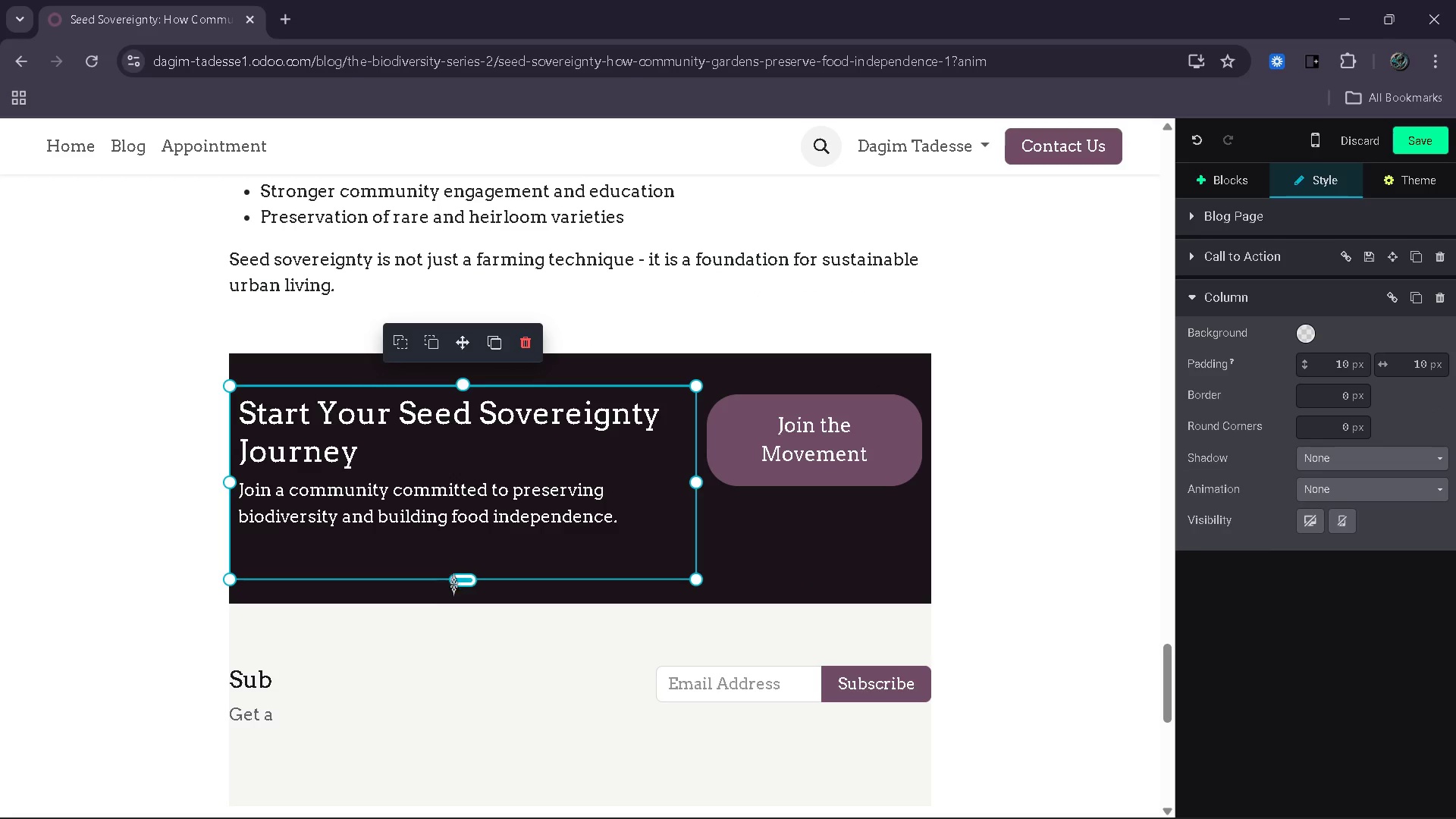 
left_click_drag(start_coordinate=[455, 585], to_coordinate=[464, 516])
 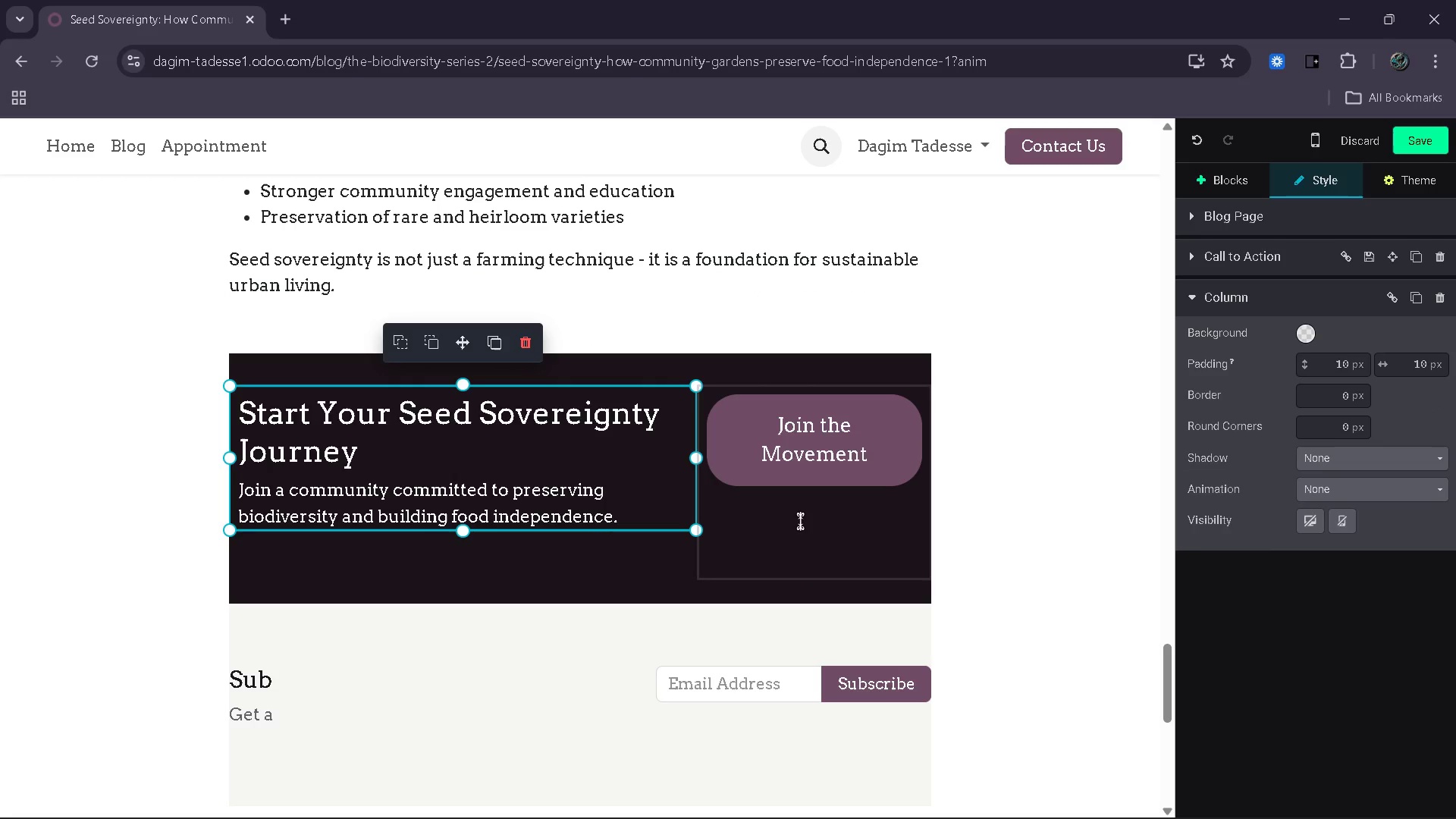 
left_click([800, 521])
 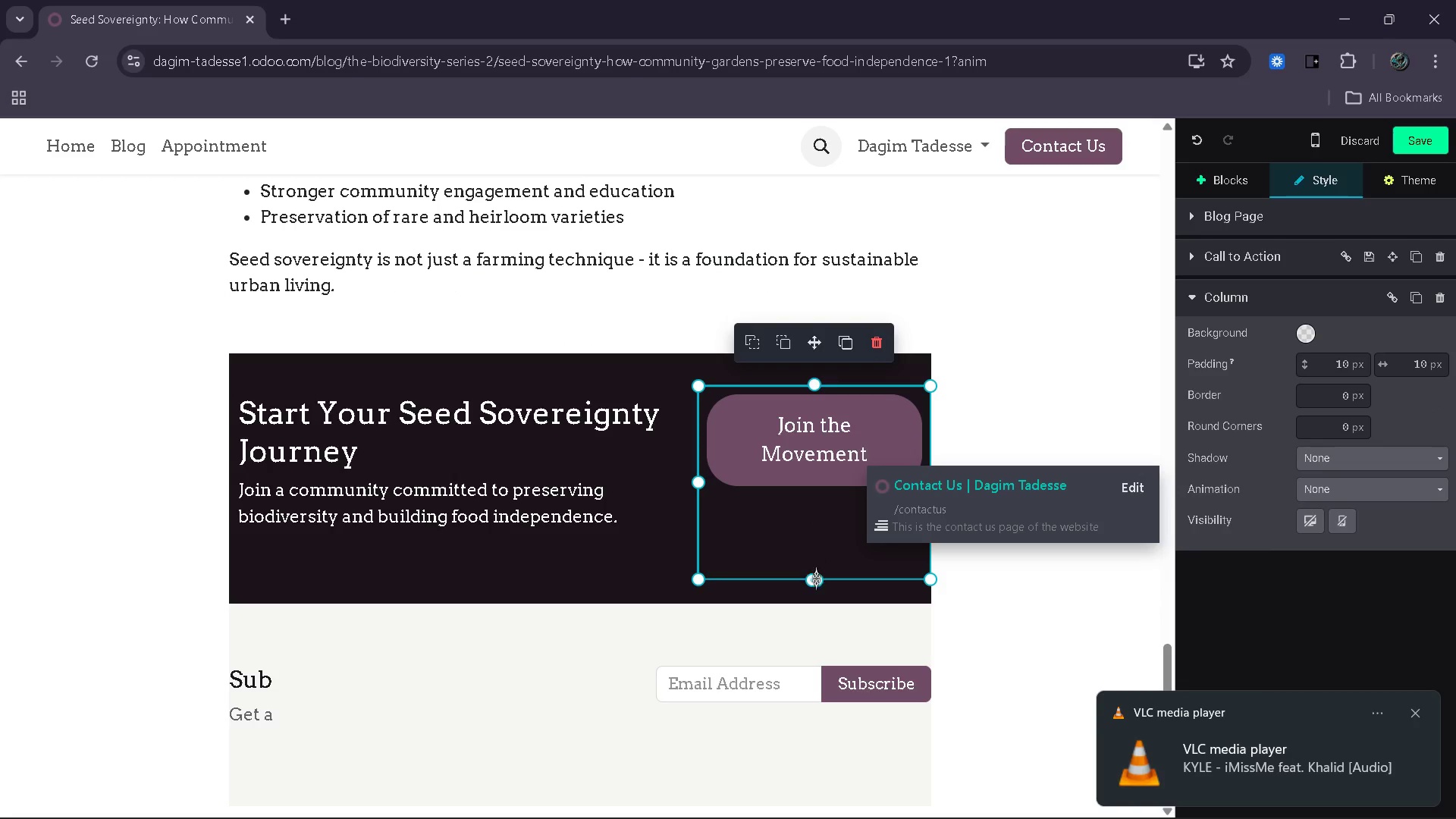 
left_click_drag(start_coordinate=[816, 578], to_coordinate=[814, 524])
 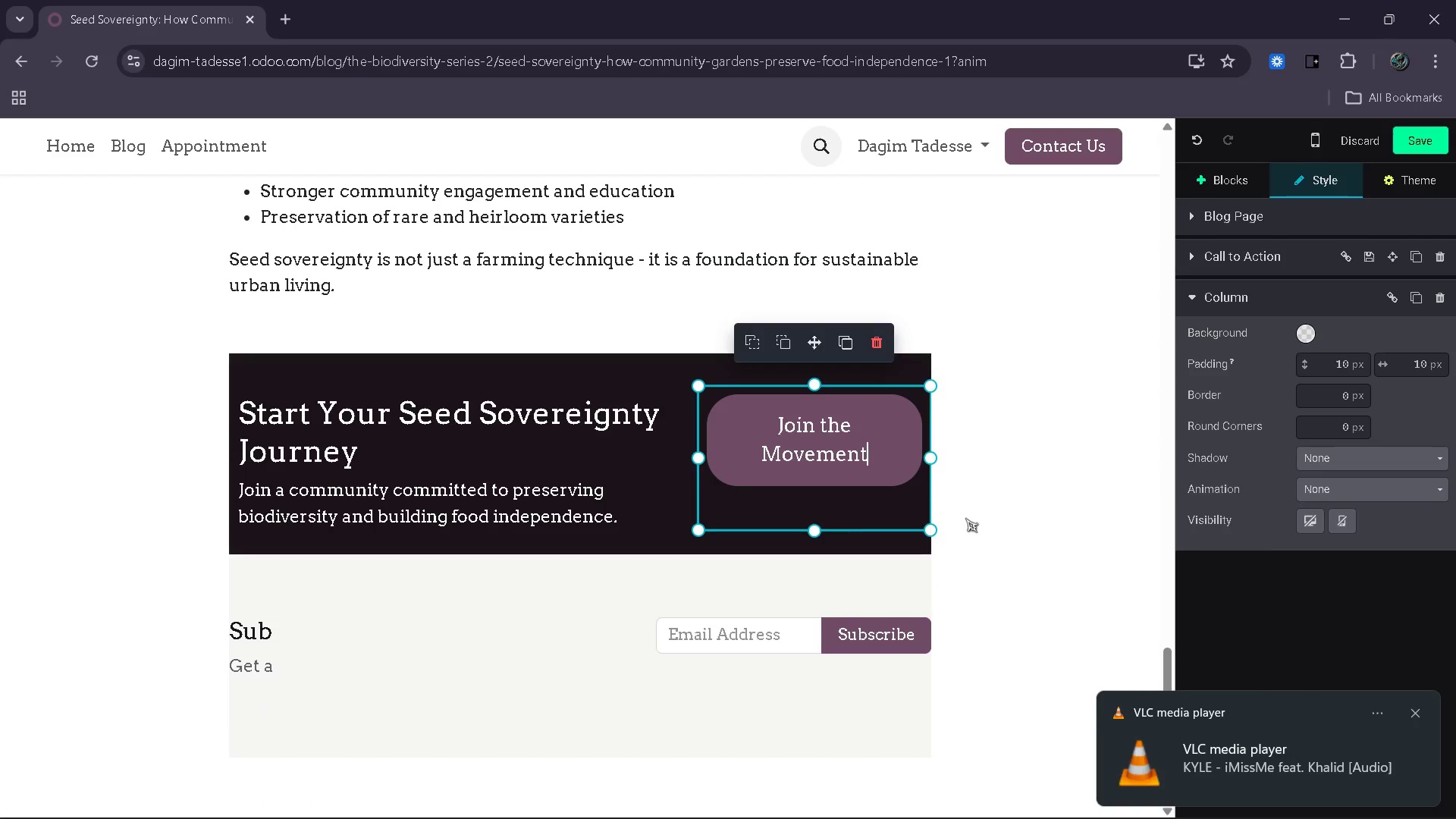 
left_click([1009, 516])
 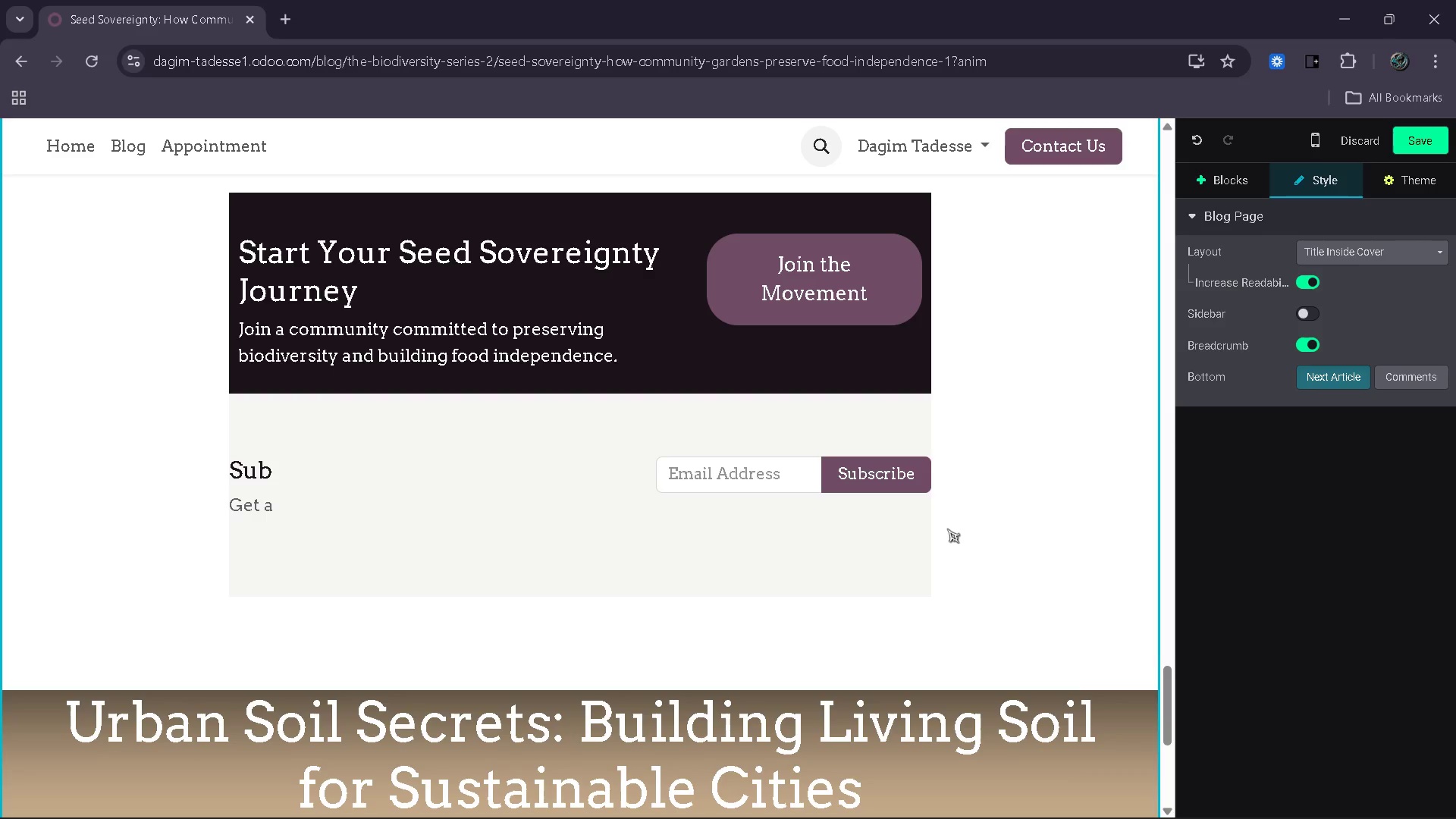 
wait(31.14)
 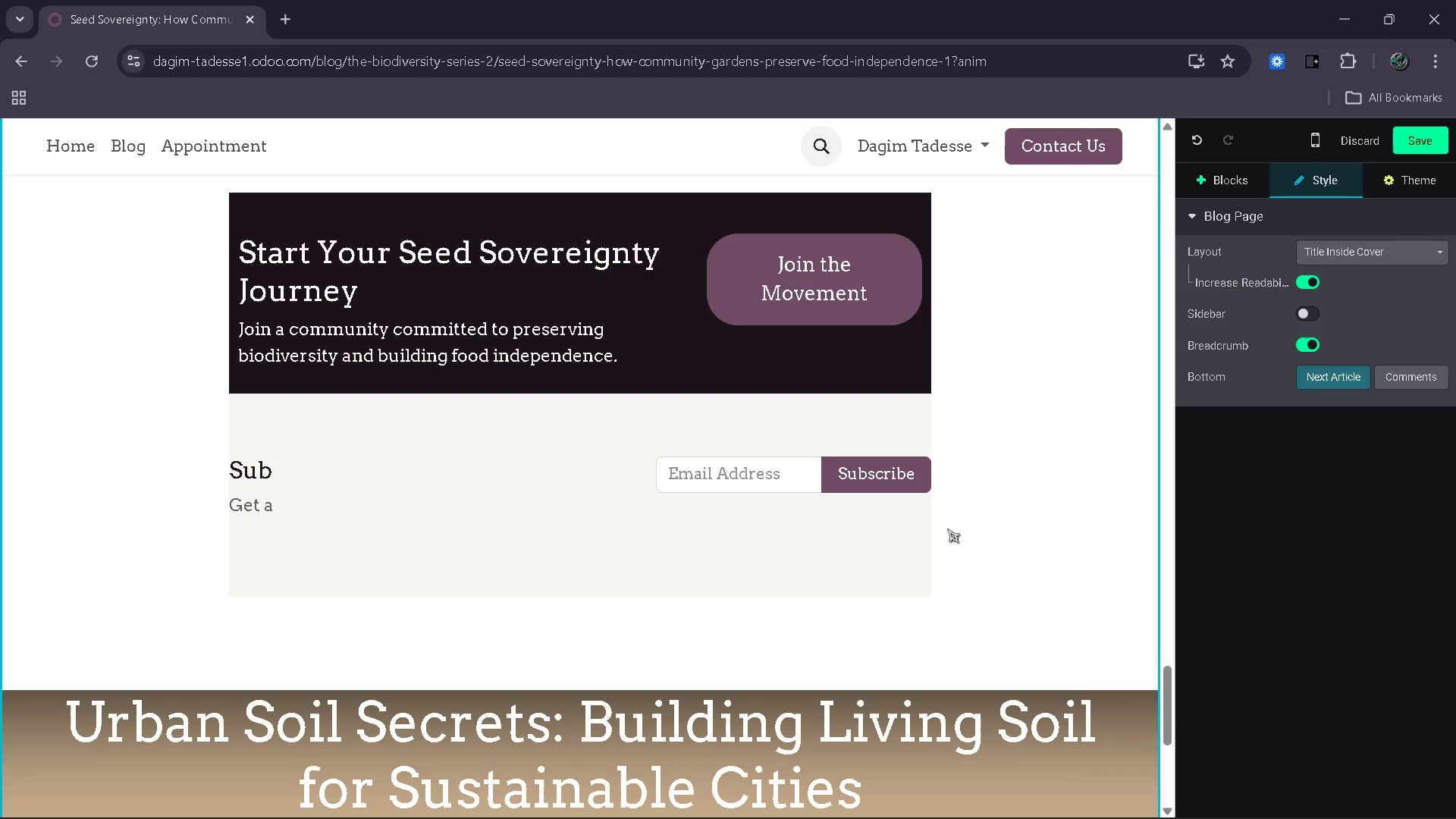 
left_click_drag(start_coordinate=[311, 557], to_coordinate=[234, 558])
 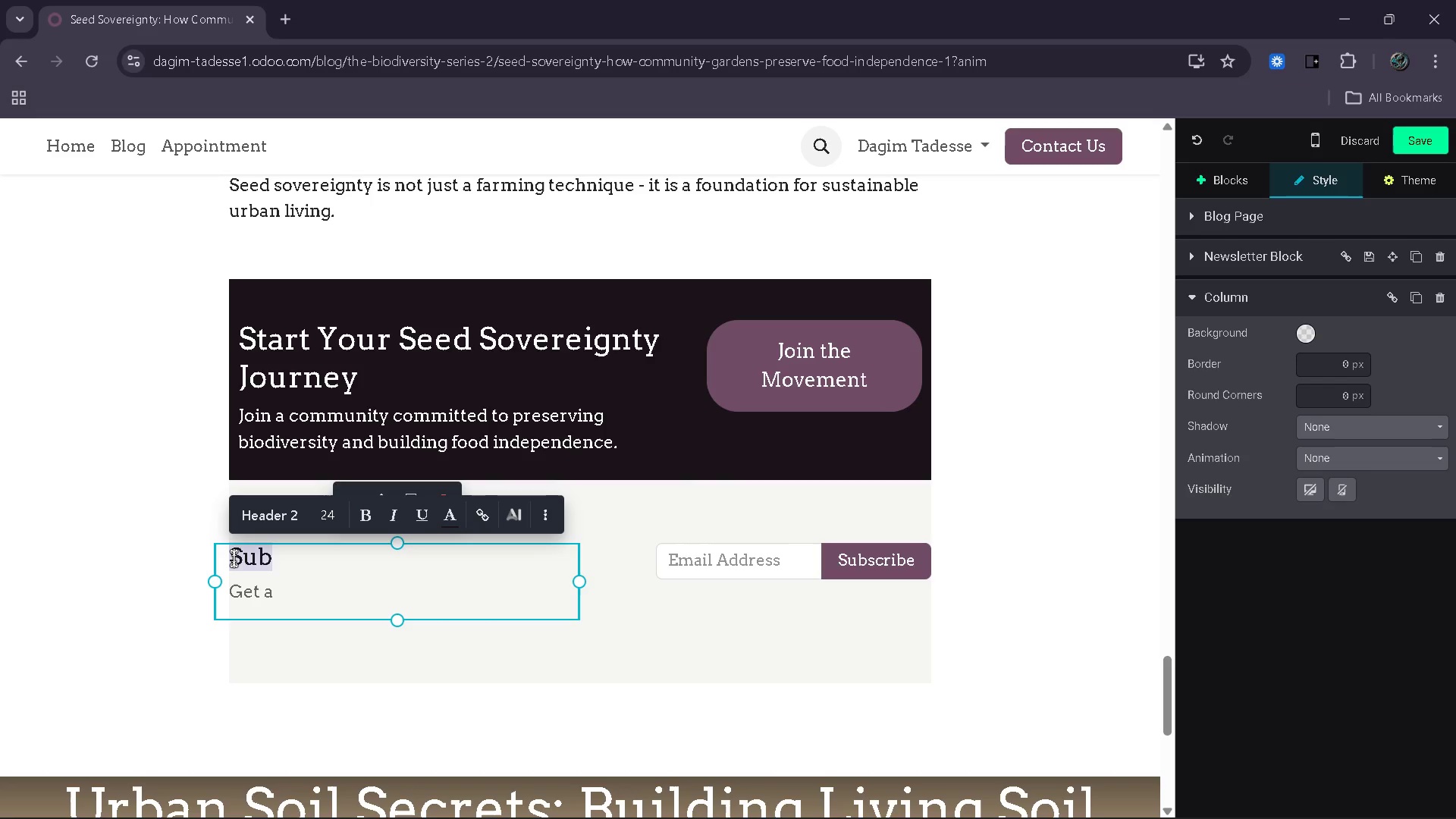 
type(Biode)
key(Backspace)
type(iversity Education Network)
 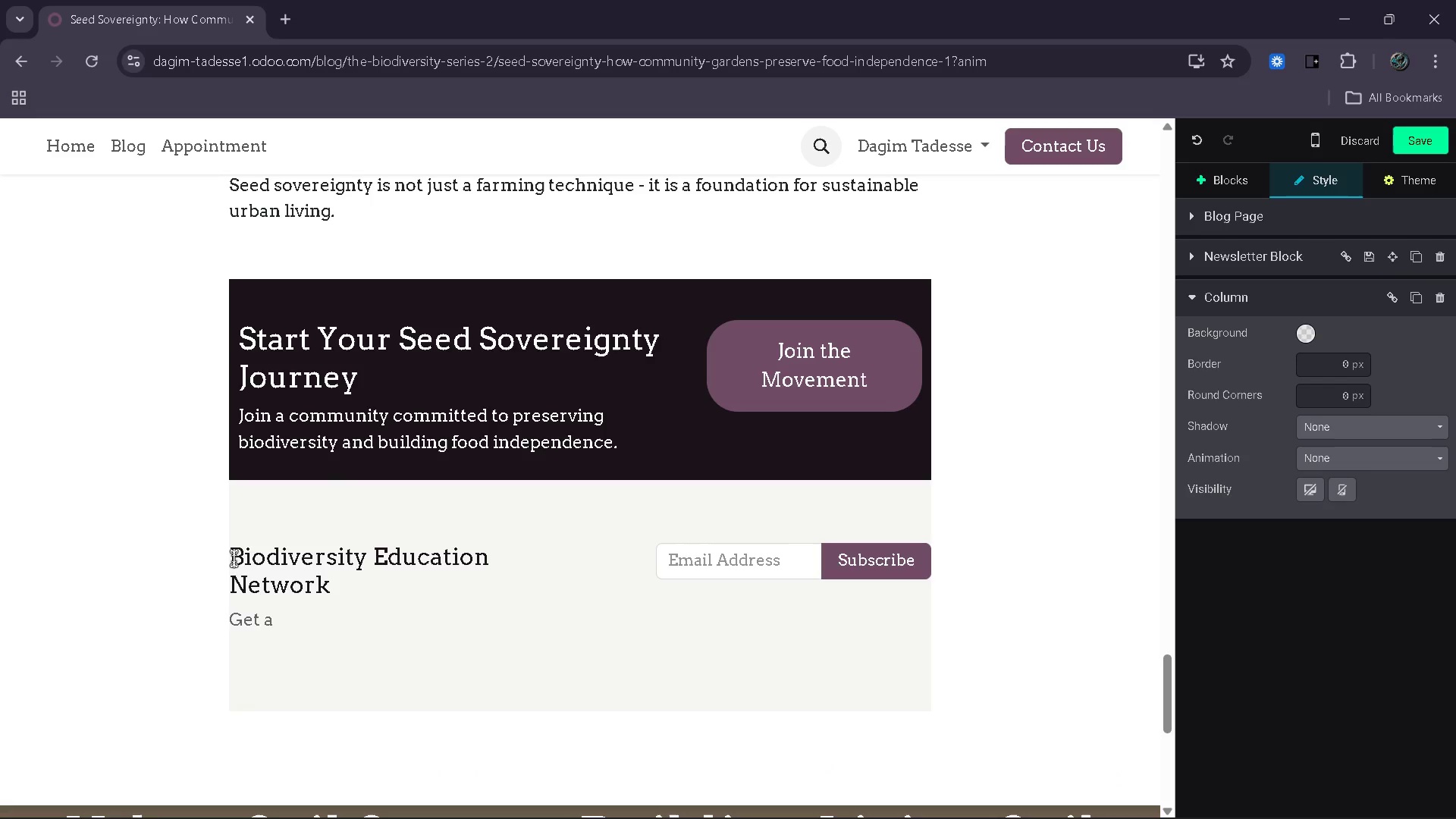 
left_click([312, 618])
 